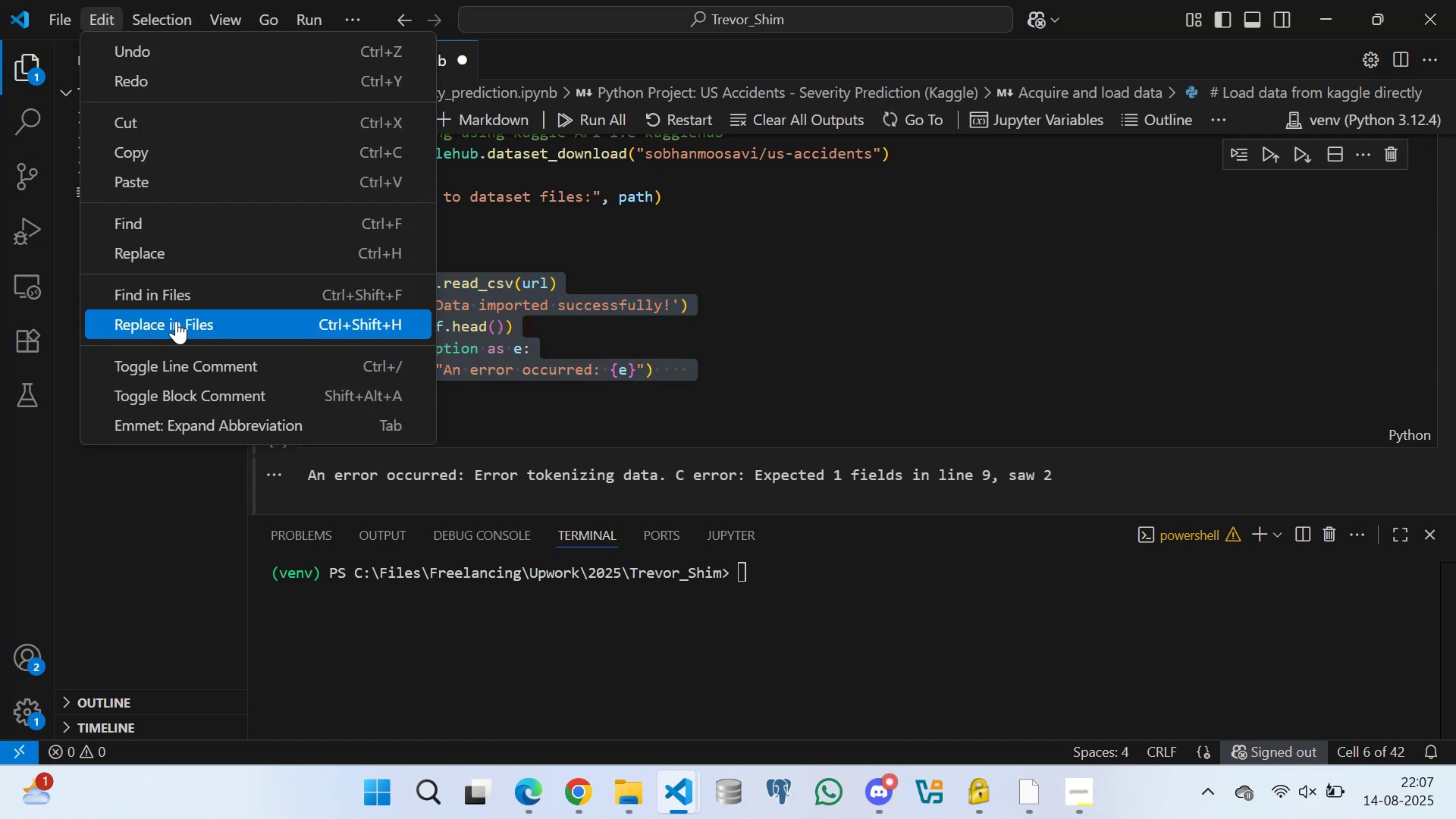 
left_click([176, 360])
 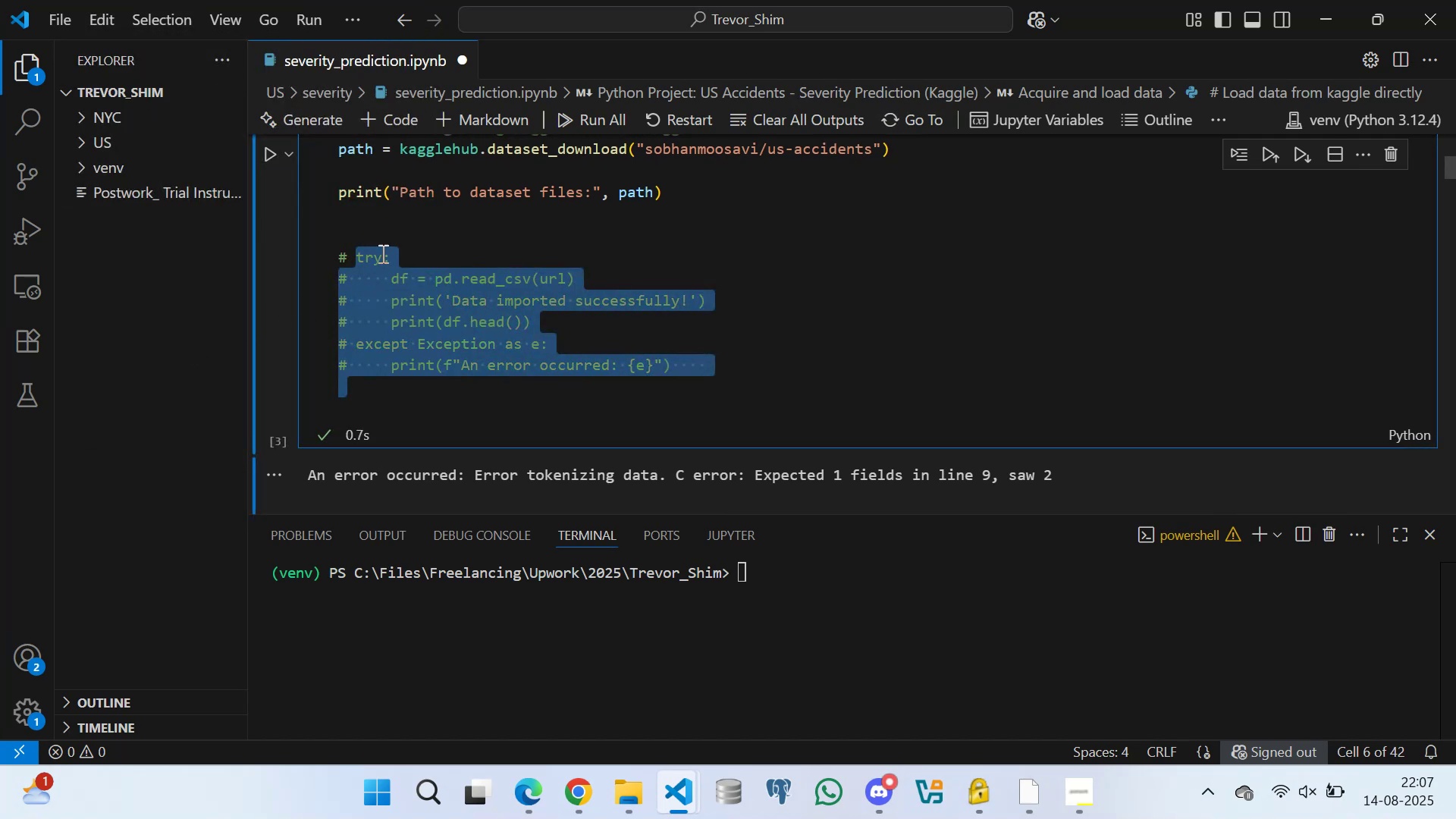 
left_click([398, 225])
 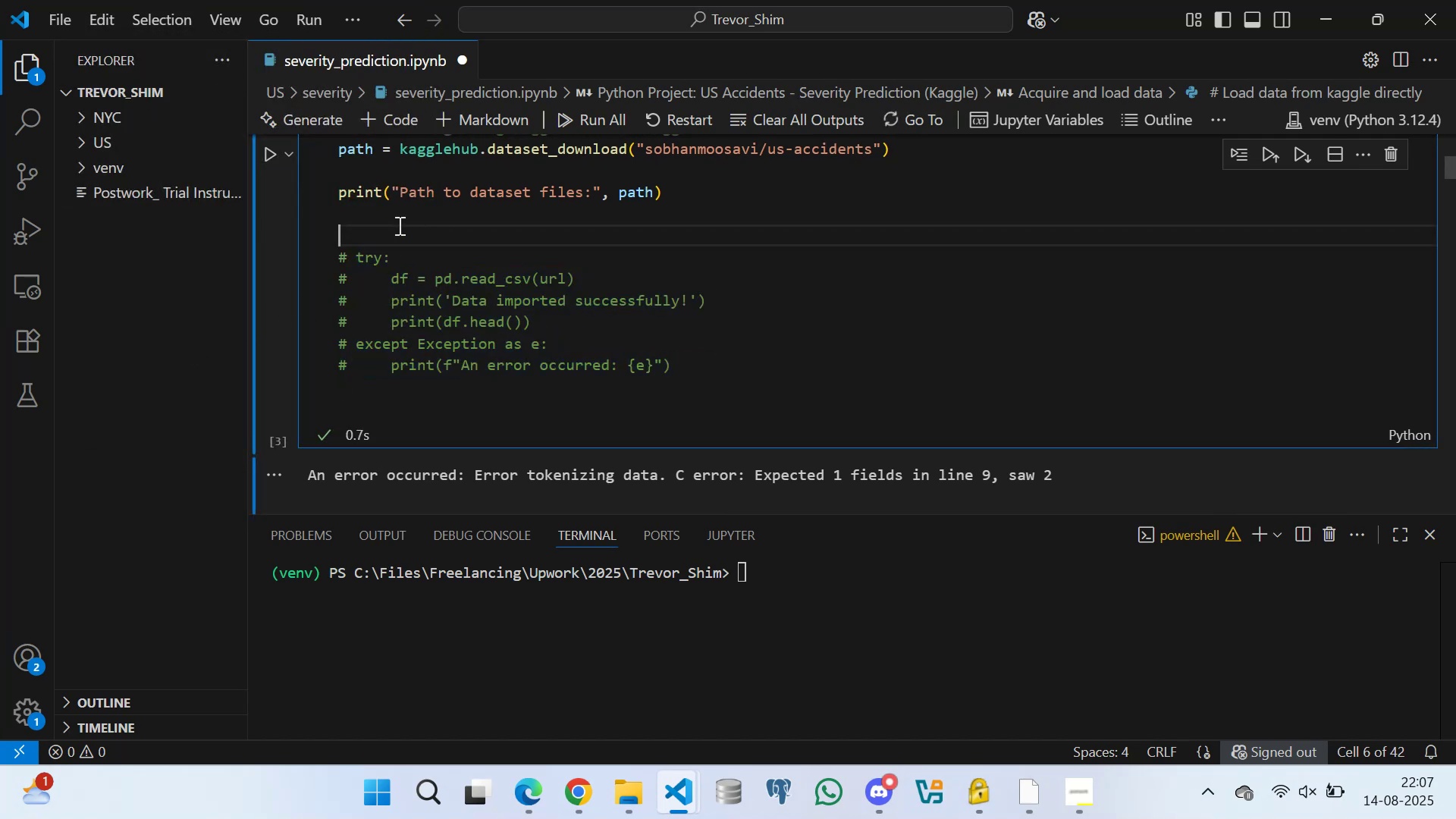 
key(Control+S)
 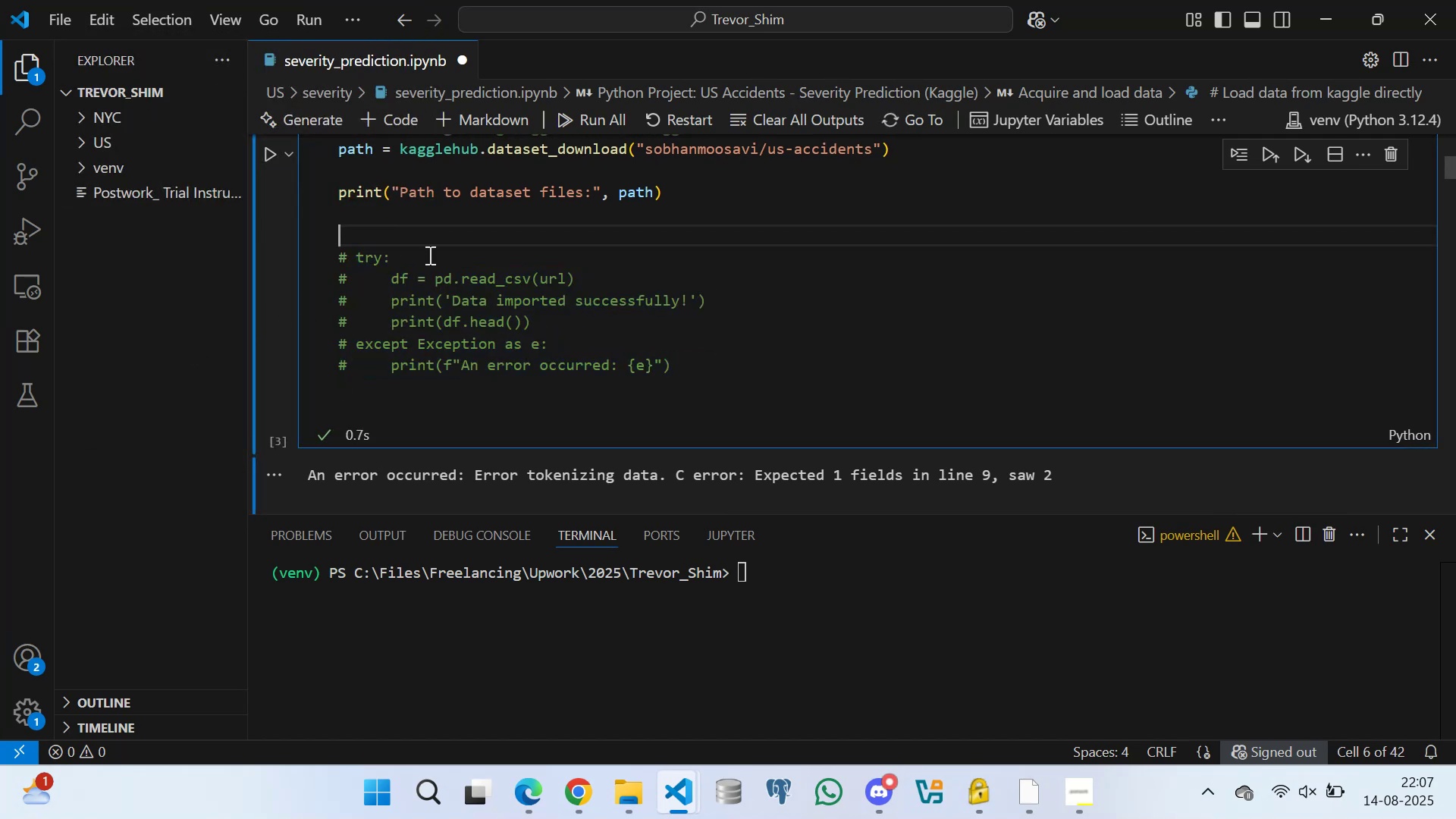 
scroll: coordinate [443, 266], scroll_direction: up, amount: 2.0
 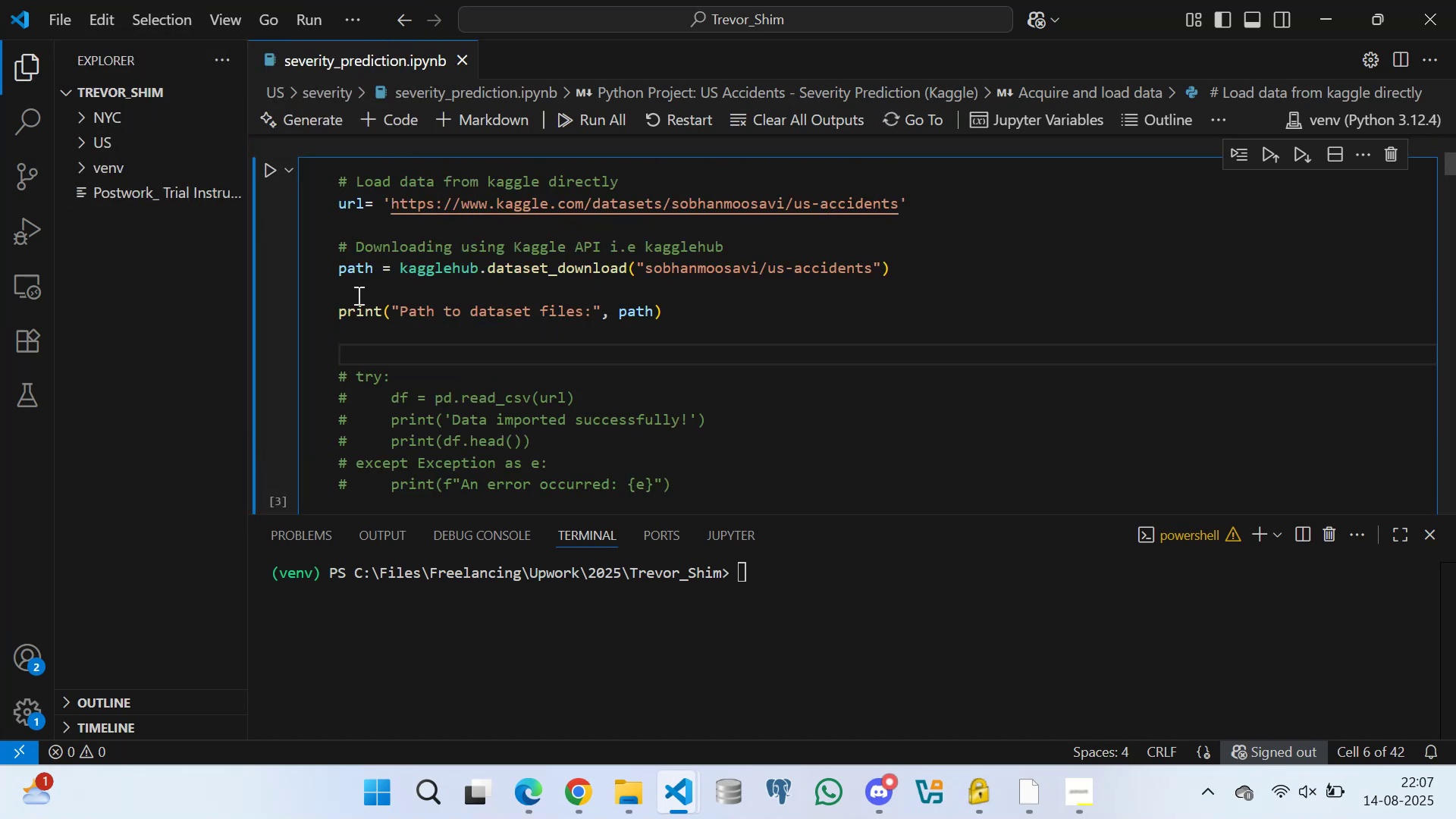 
left_click([357, 295])
 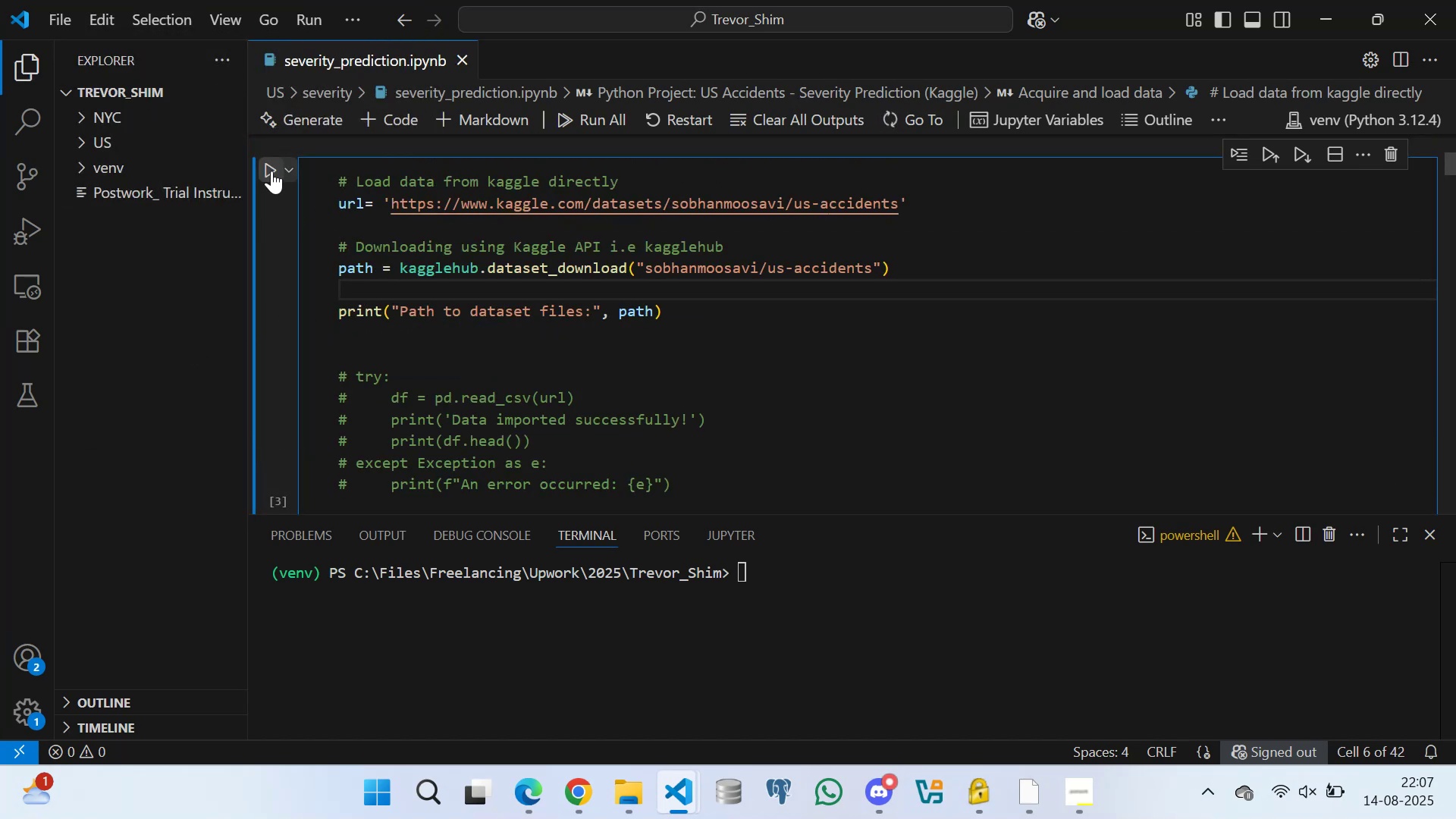 
left_click([271, 169])
 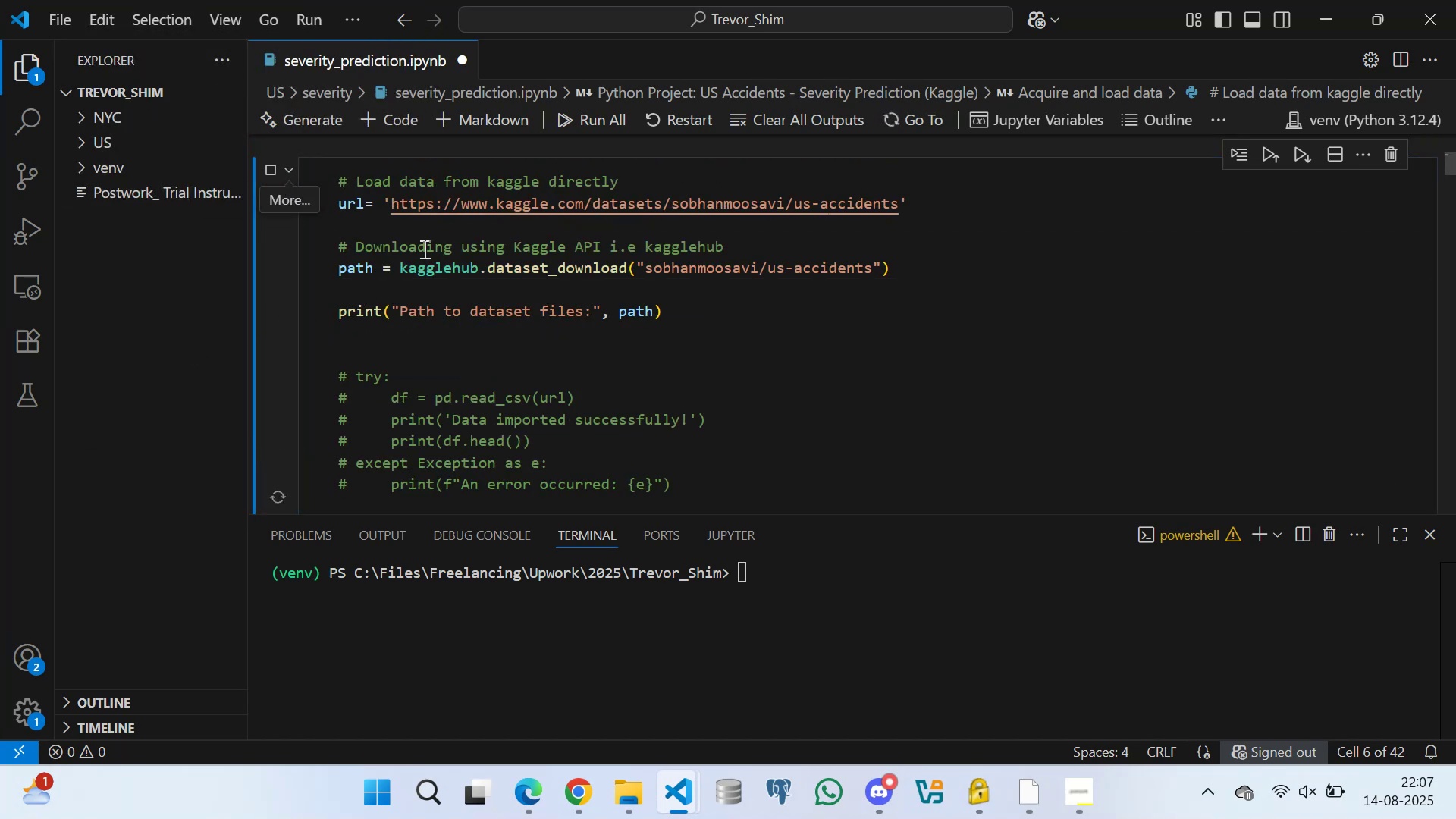 
scroll: coordinate [473, 296], scroll_direction: down, amount: 5.0
 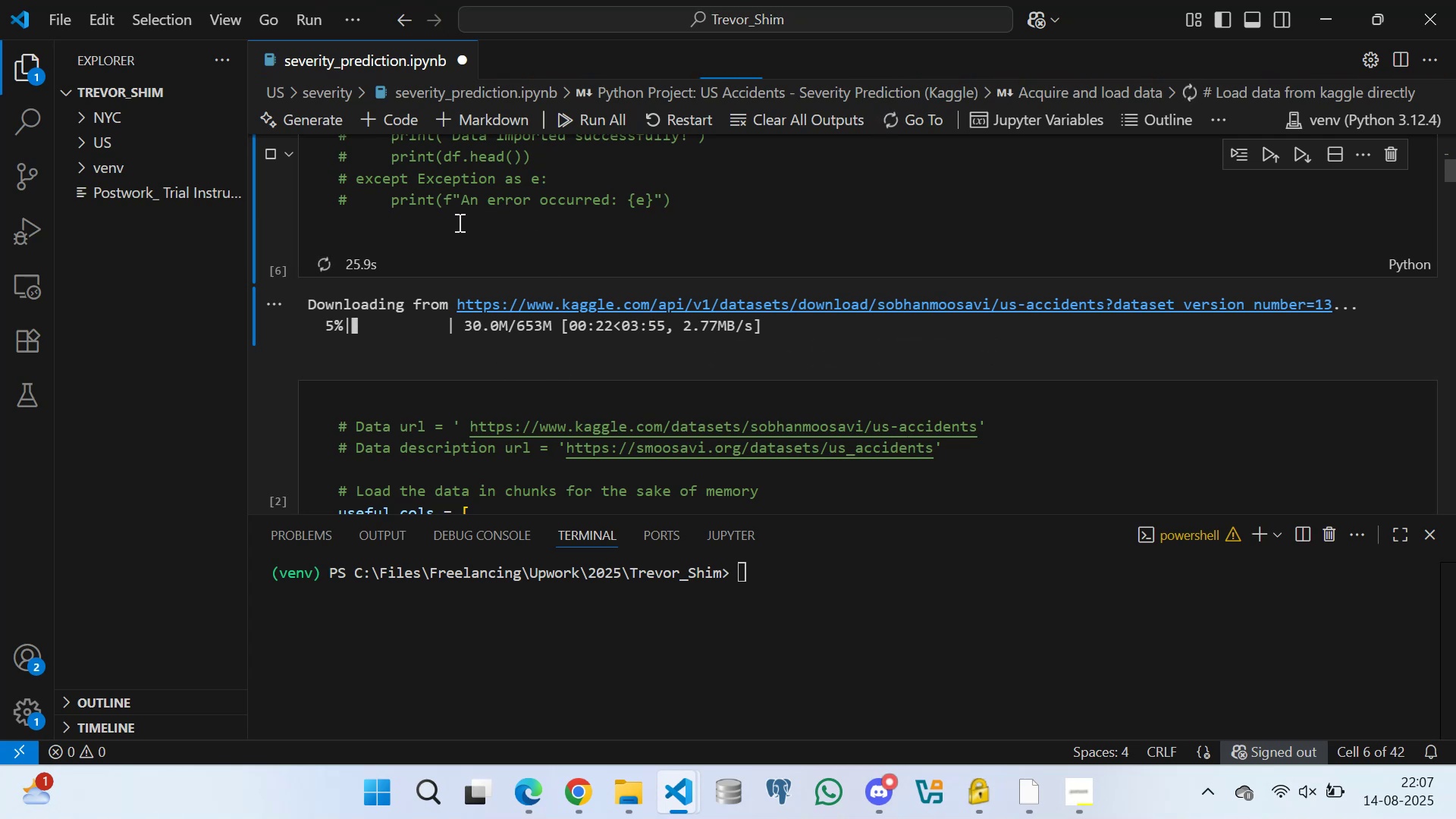 
wait(26.53)
 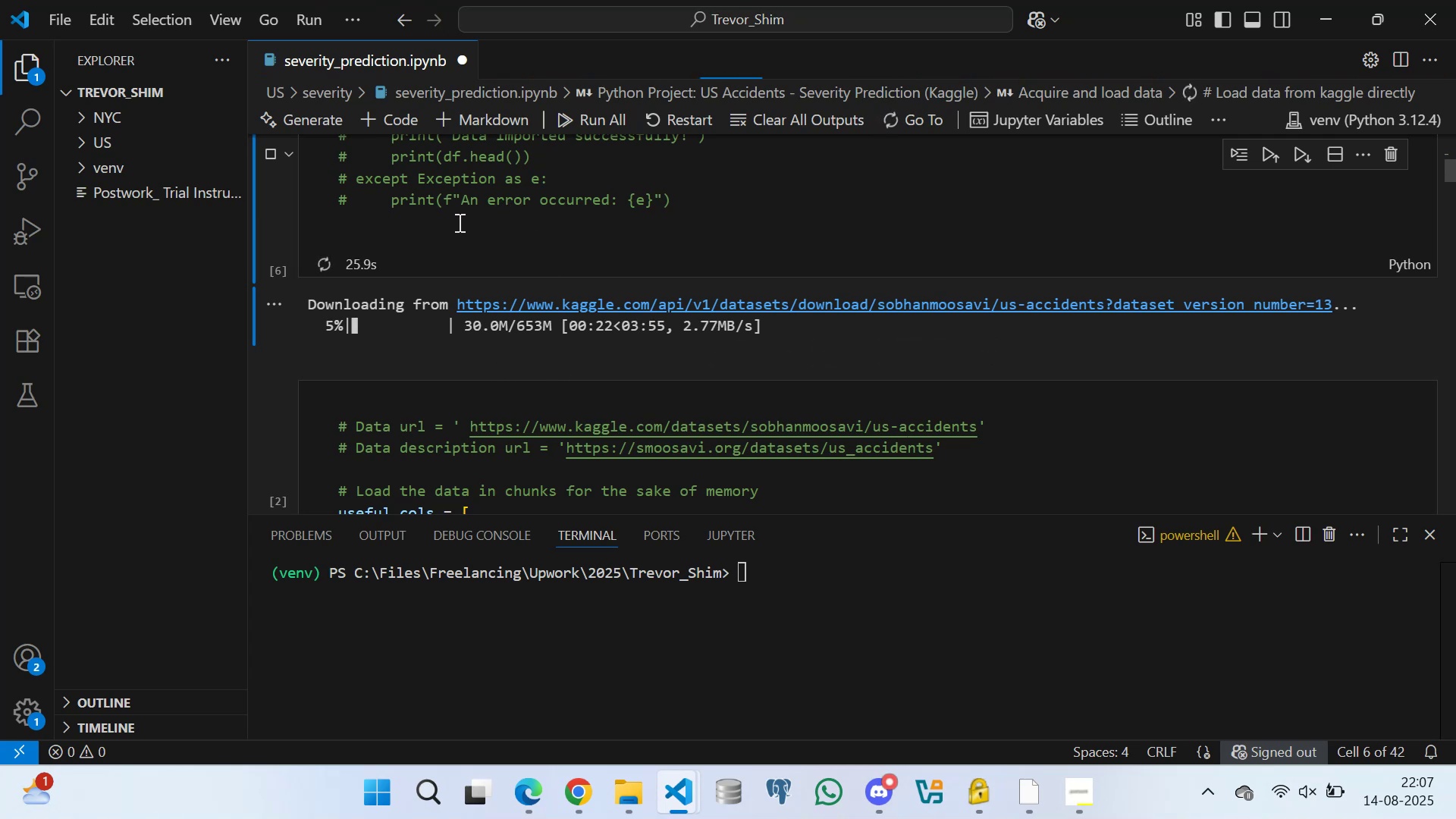 
scroll: coordinate [467, 268], scroll_direction: up, amount: 6.0
 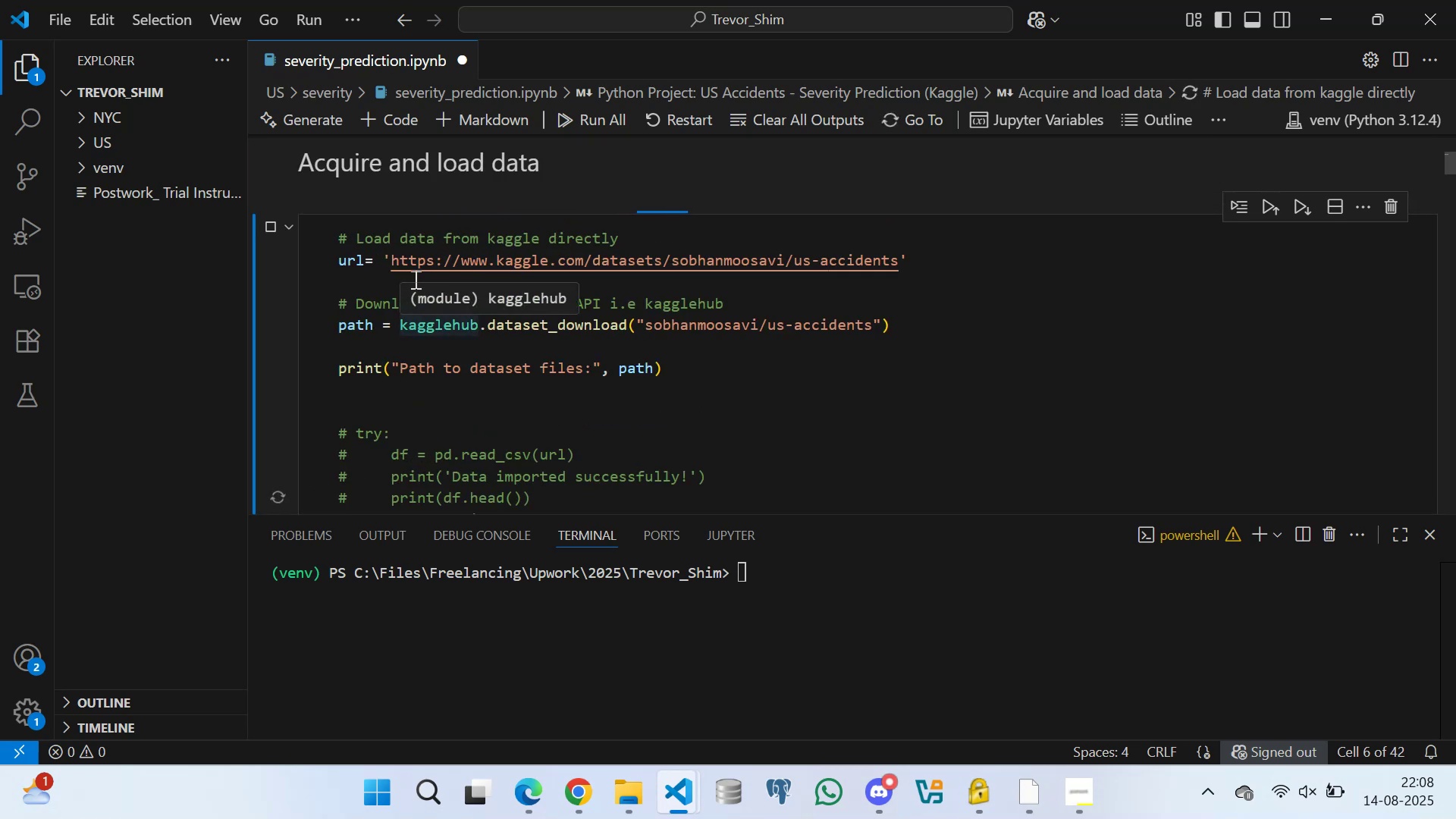 
scroll: coordinate [372, 278], scroll_direction: down, amount: 1.0
 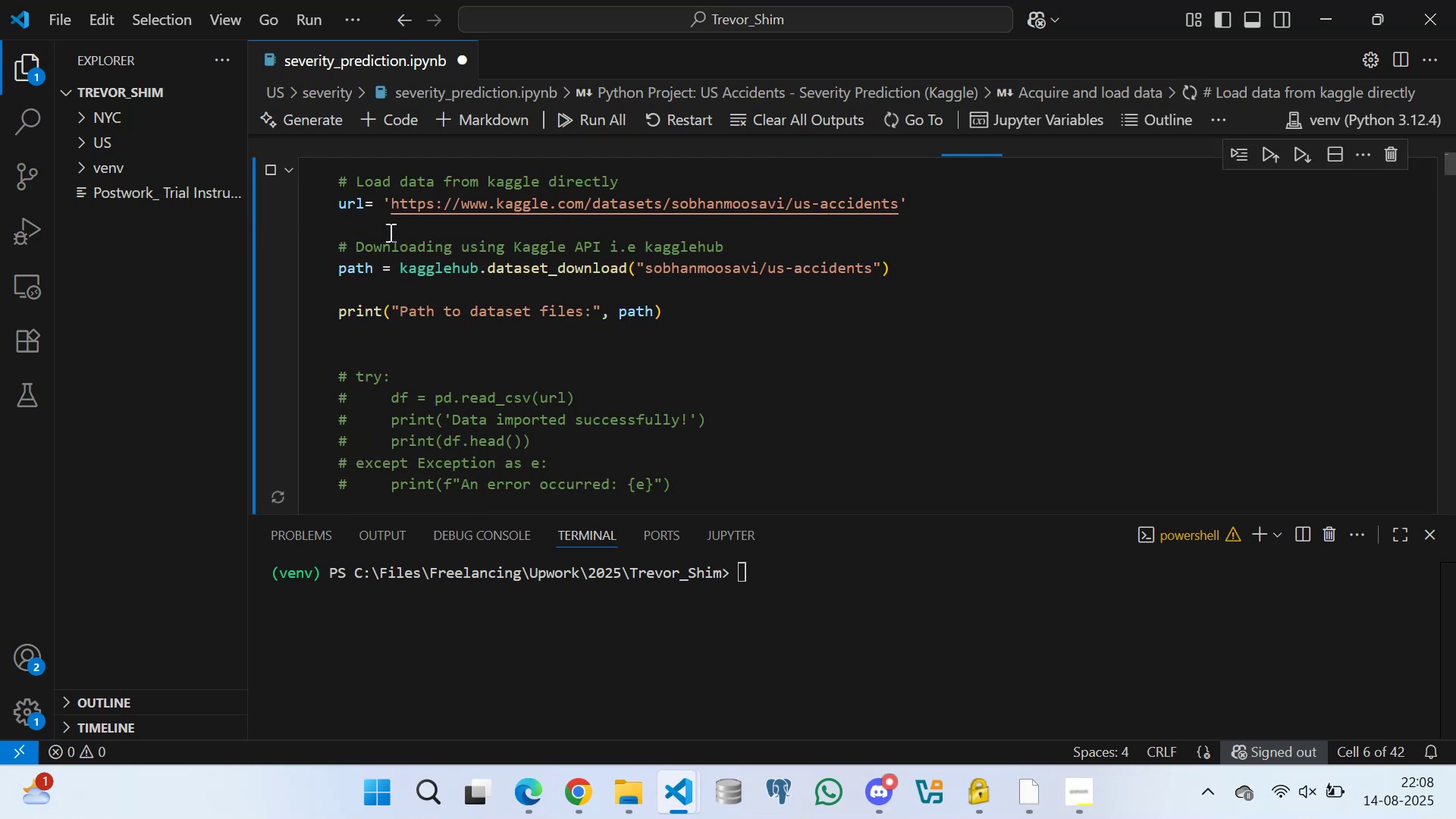 
left_click([389, 232])
 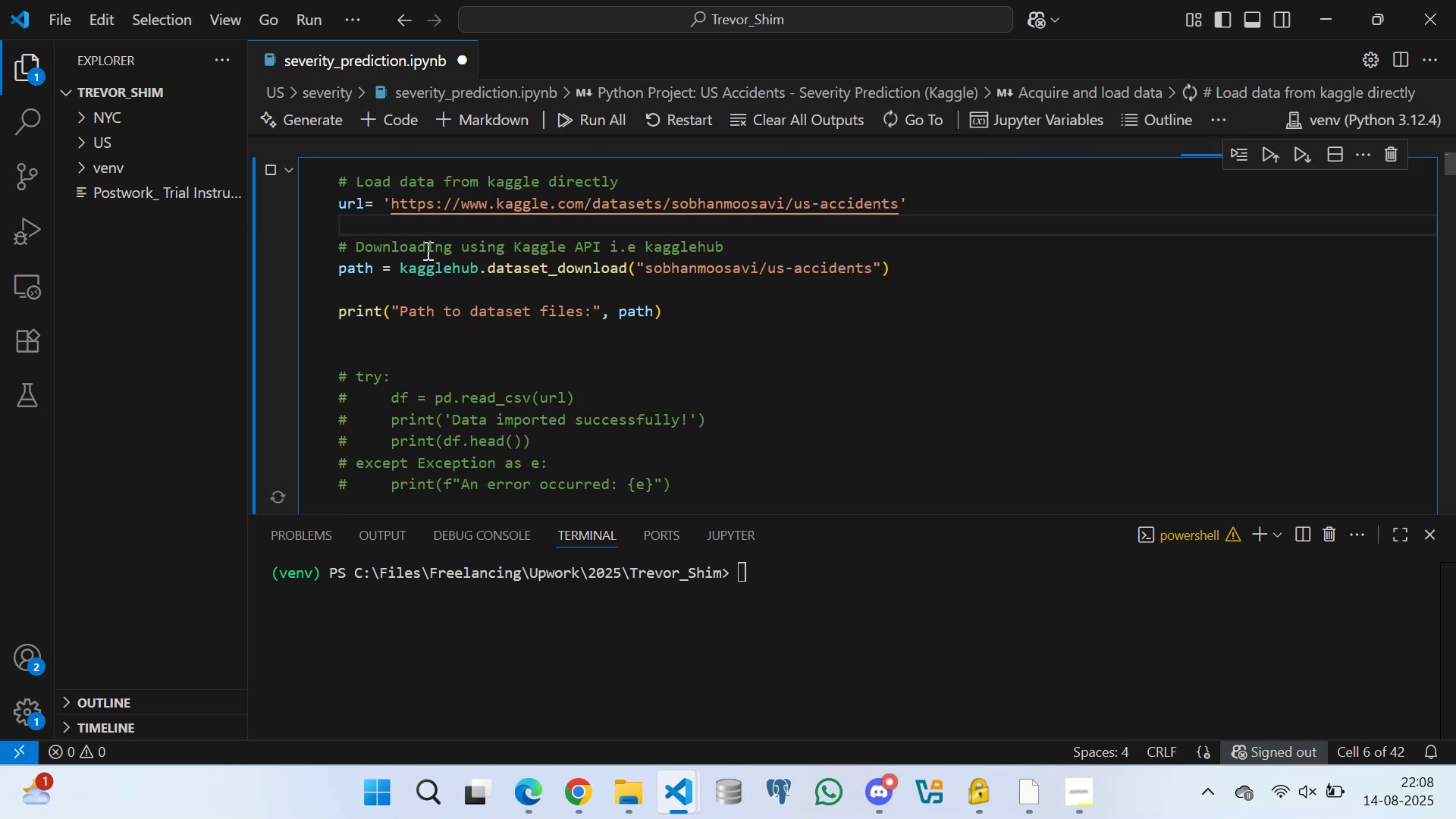 
scroll: coordinate [478, 290], scroll_direction: down, amount: 1.0
 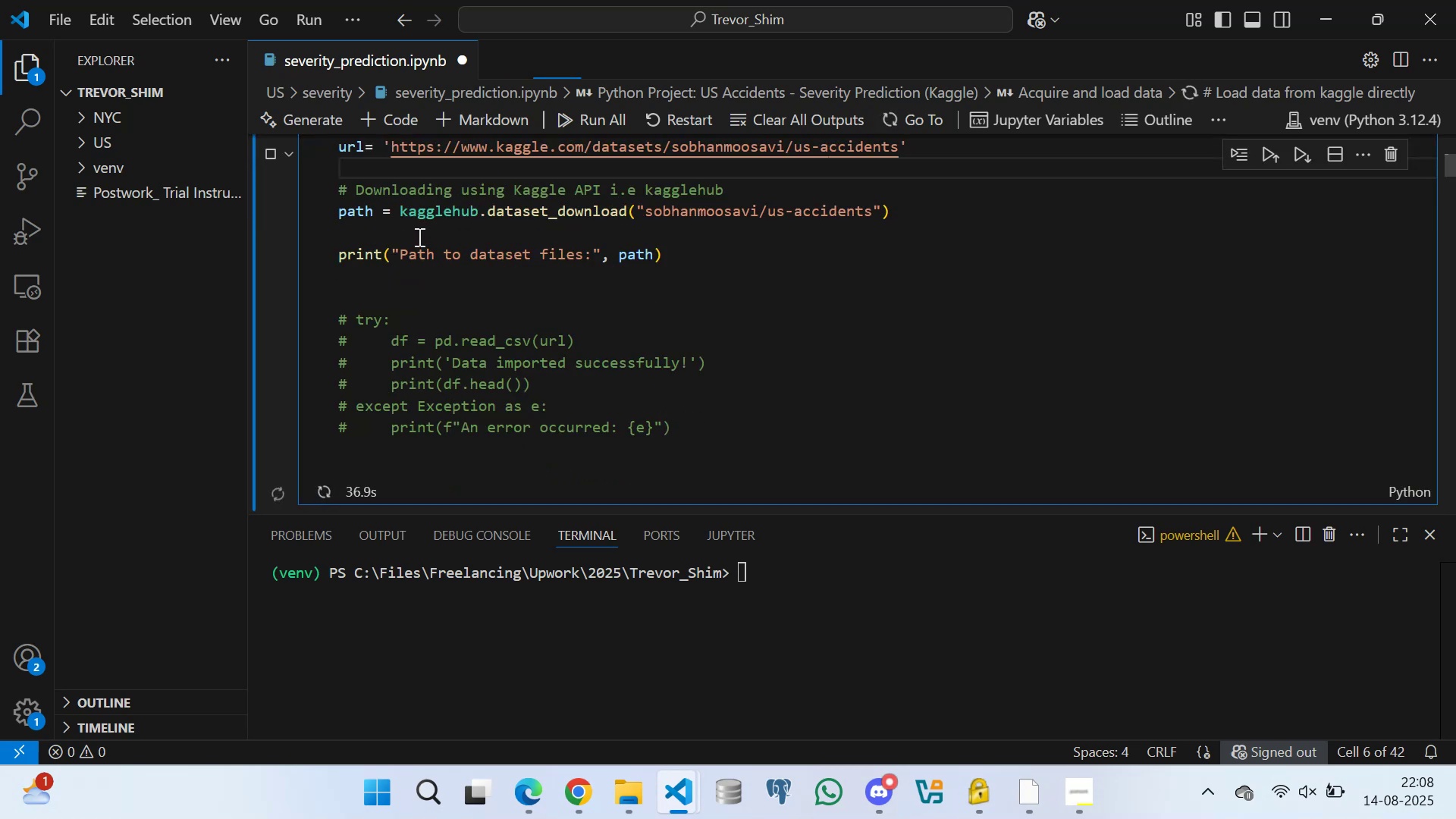 
left_click([418, 236])
 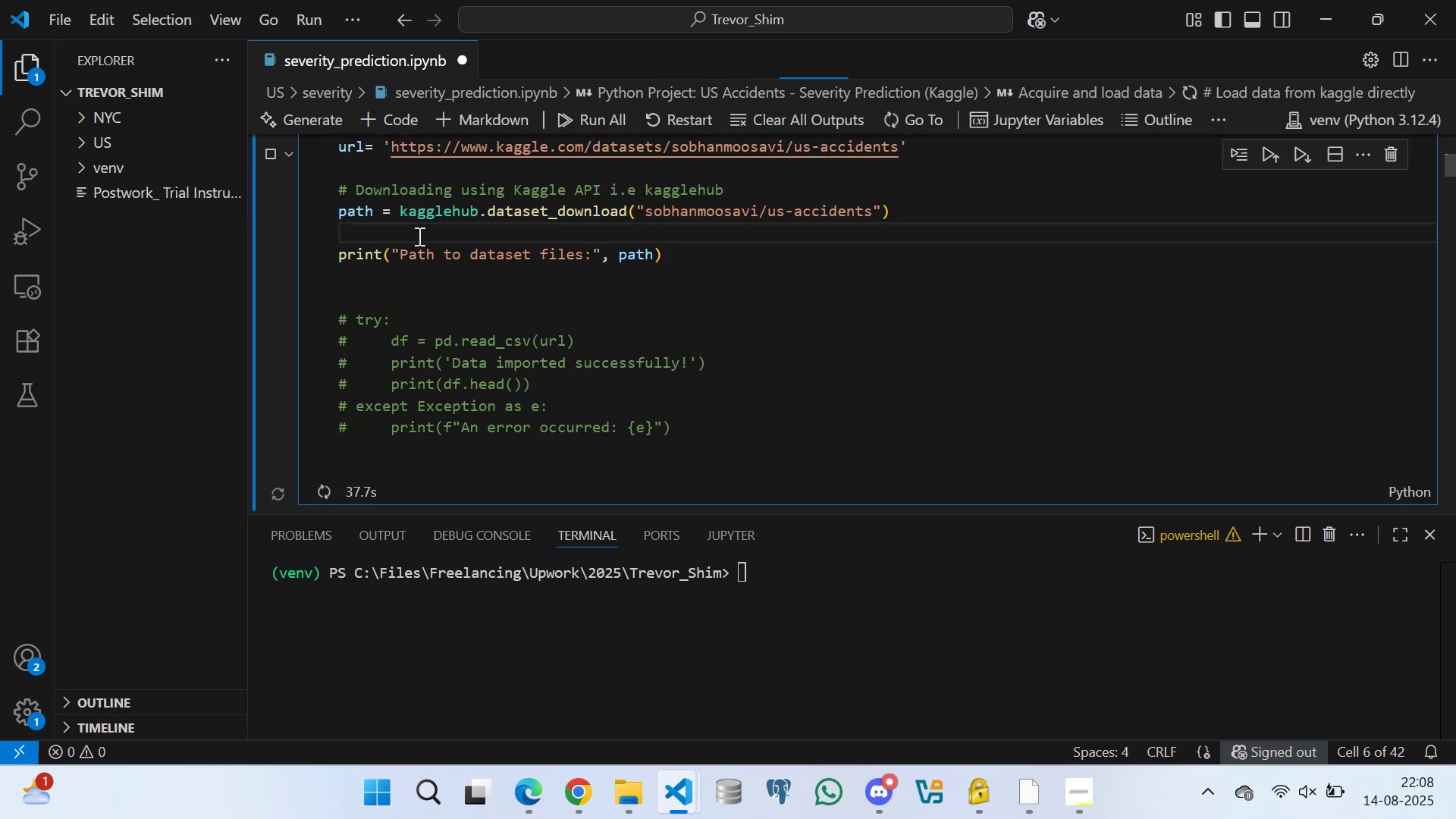 
scroll: coordinate [462, 294], scroll_direction: down, amount: 3.0
 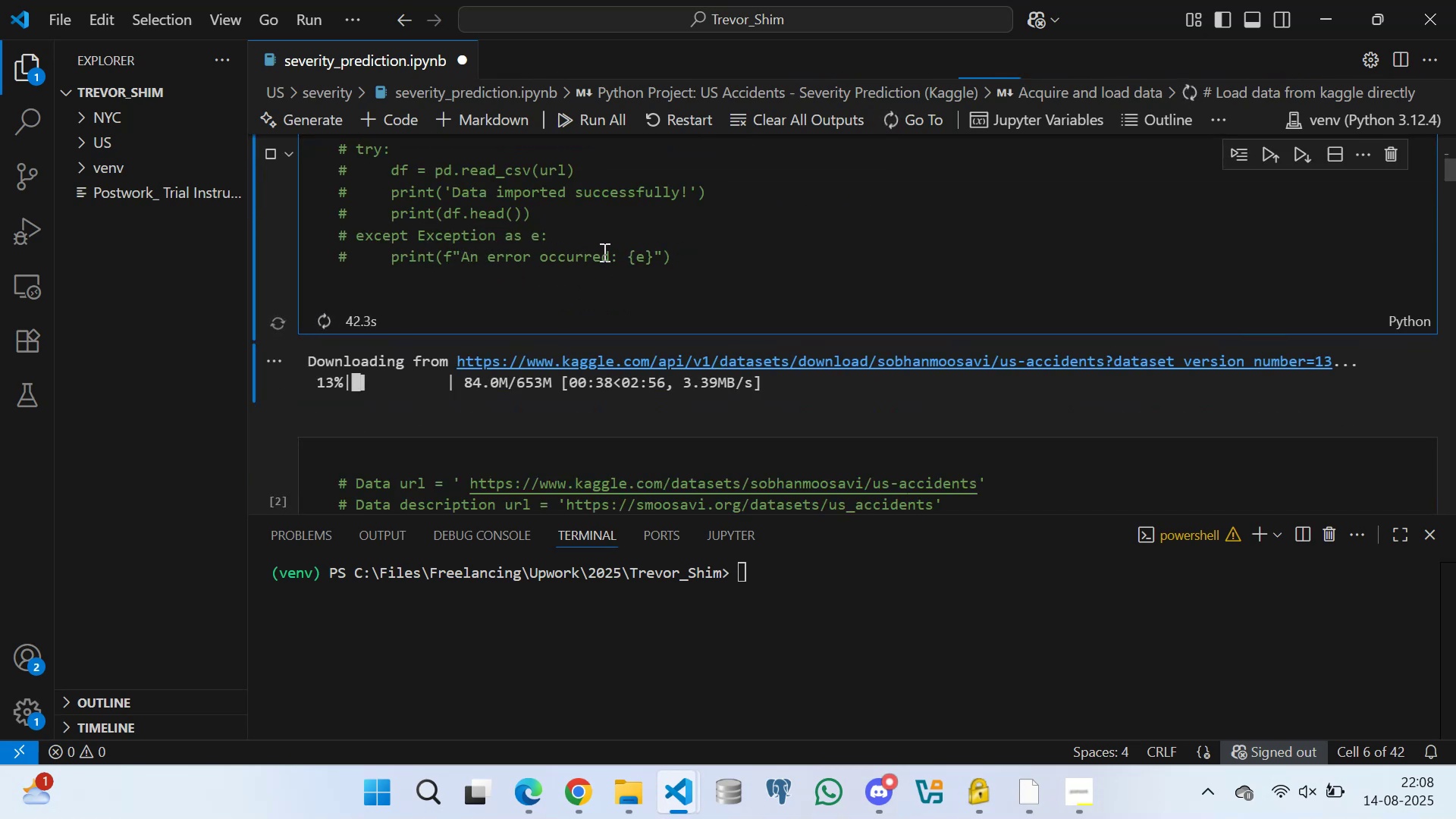 
wait(5.59)
 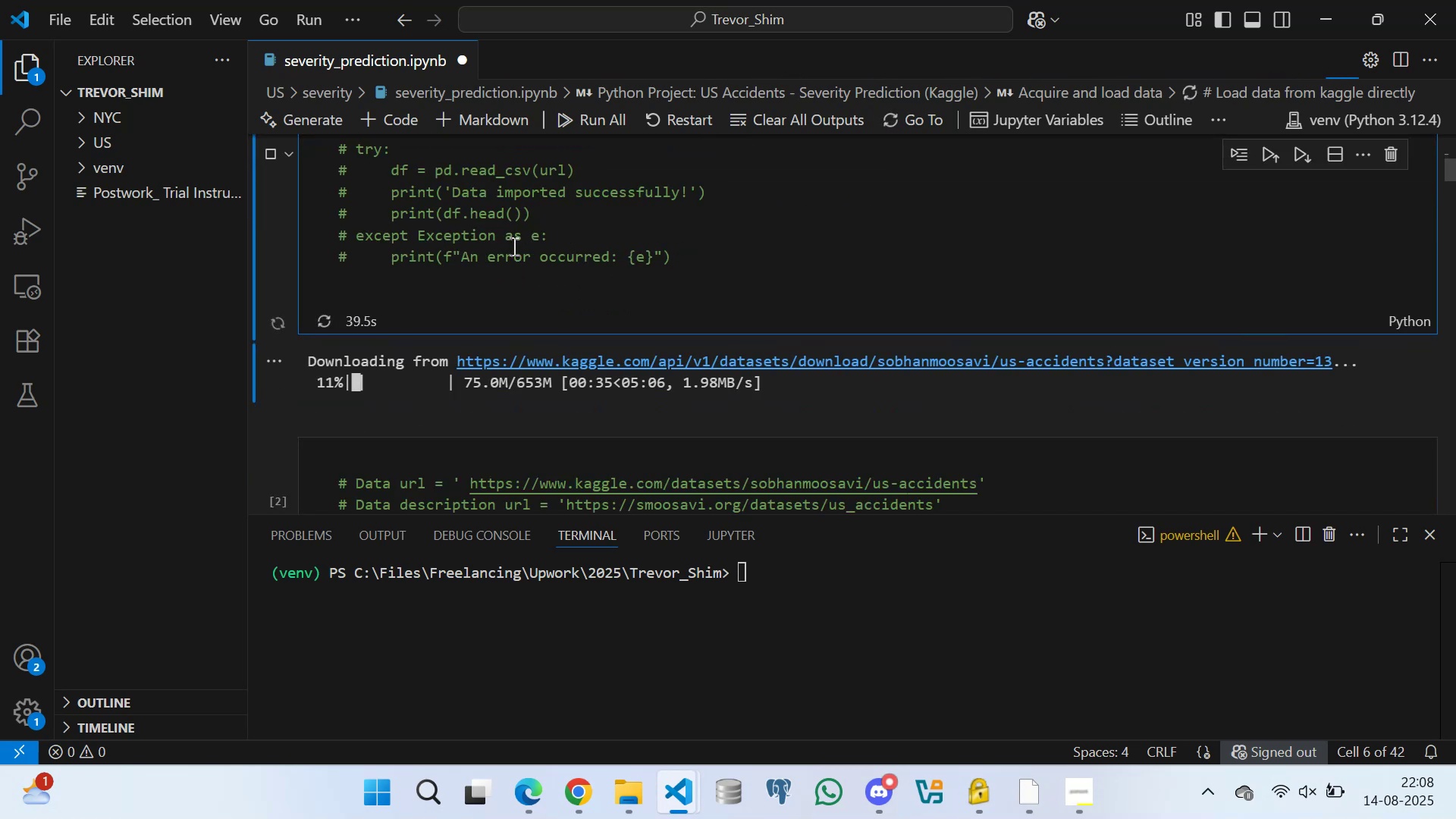 
scroll: coordinate [597, 256], scroll_direction: up, amount: 3.0
 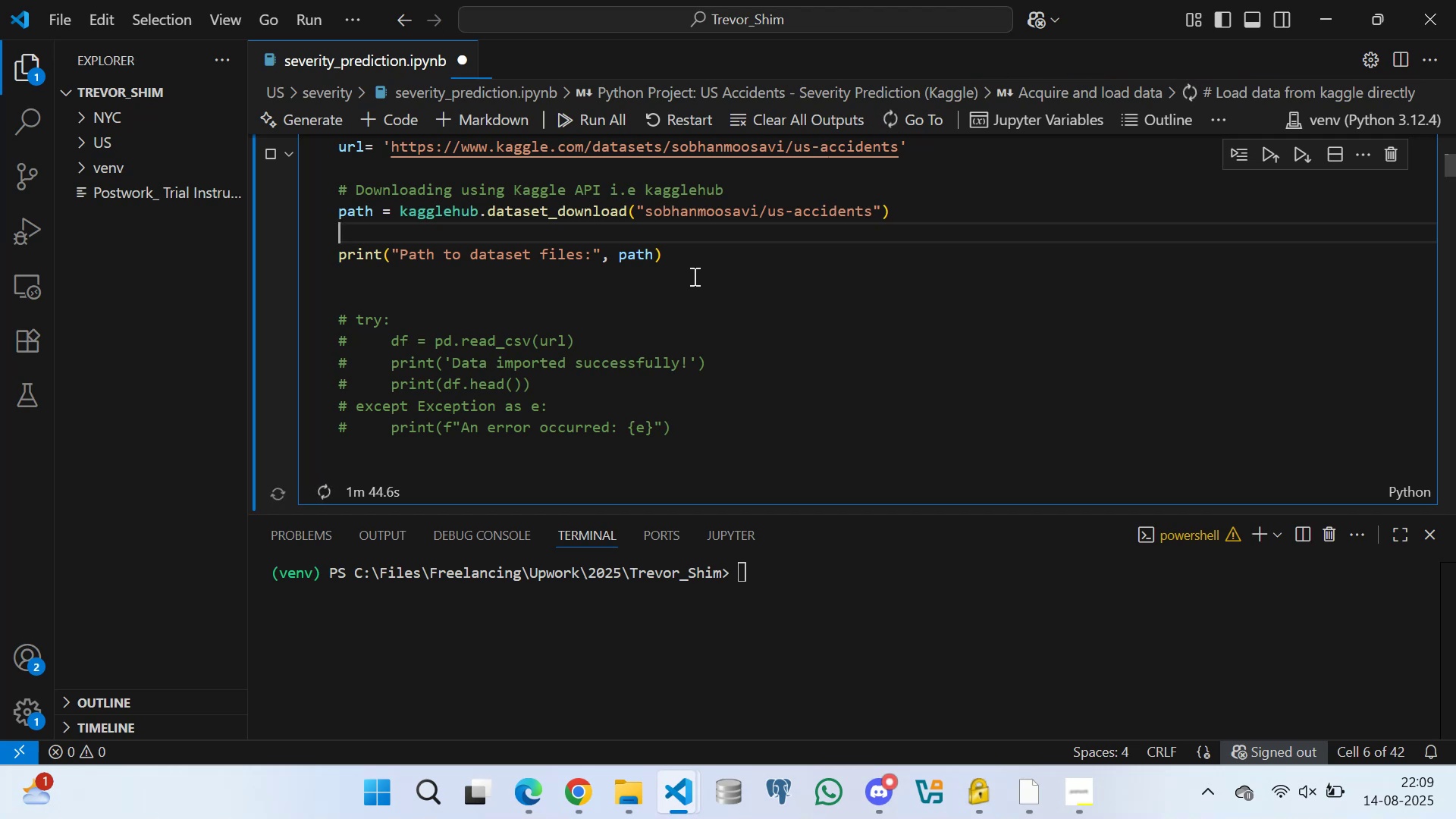 
wait(65.13)
 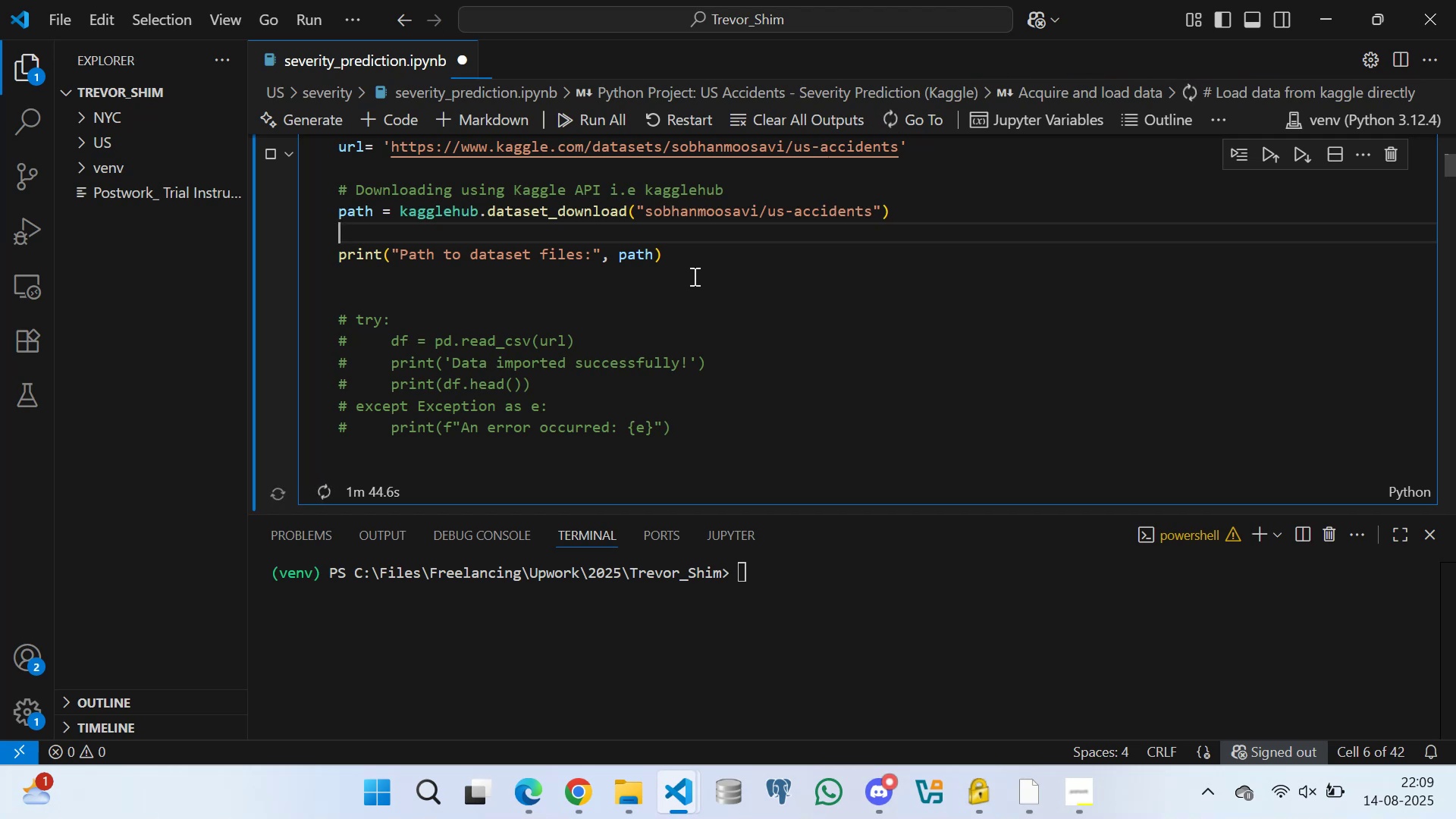 
scroll: coordinate [713, 314], scroll_direction: down, amount: 21.0
 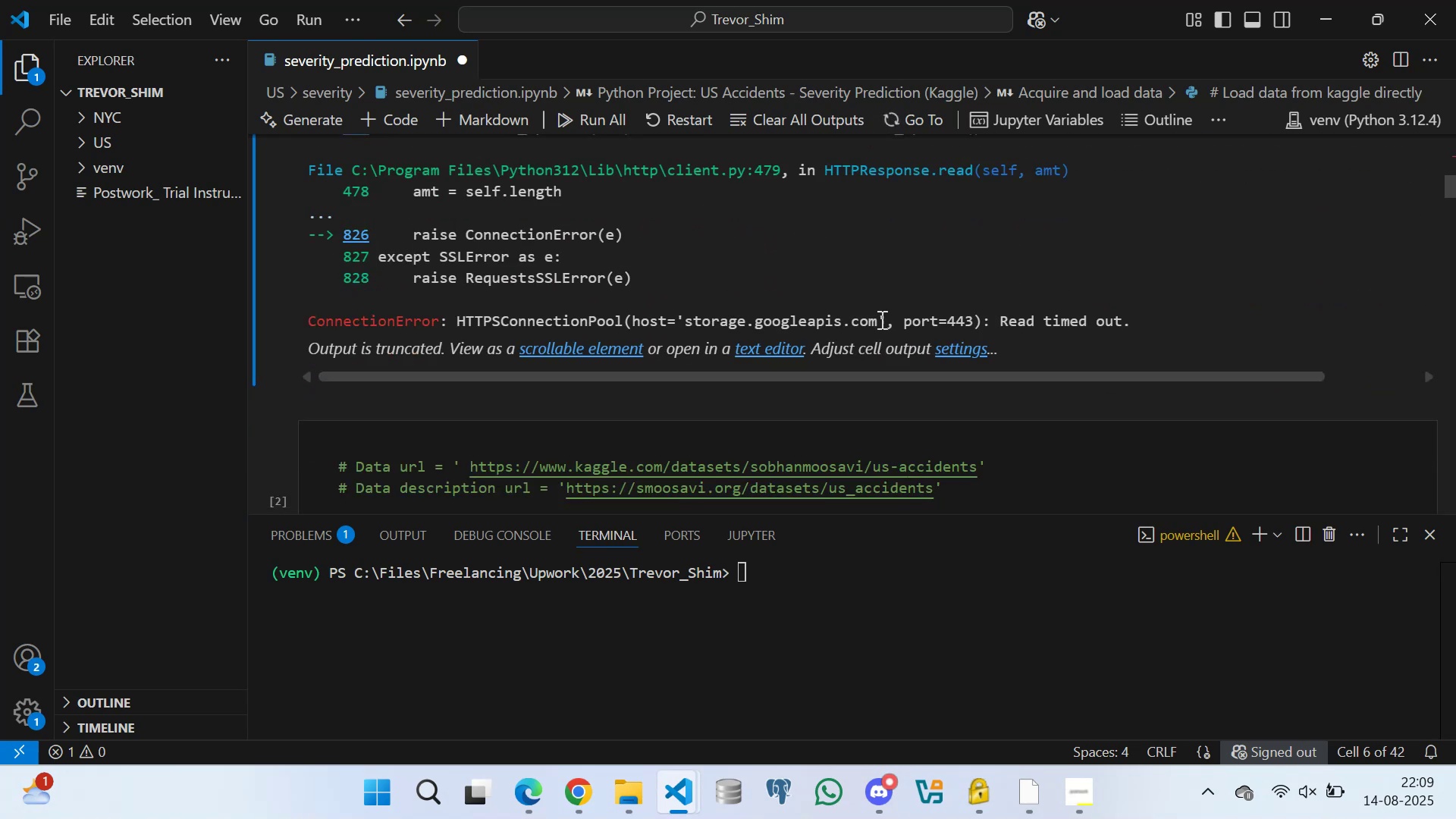 
scroll: coordinate [758, 309], scroll_direction: up, amount: 19.0
 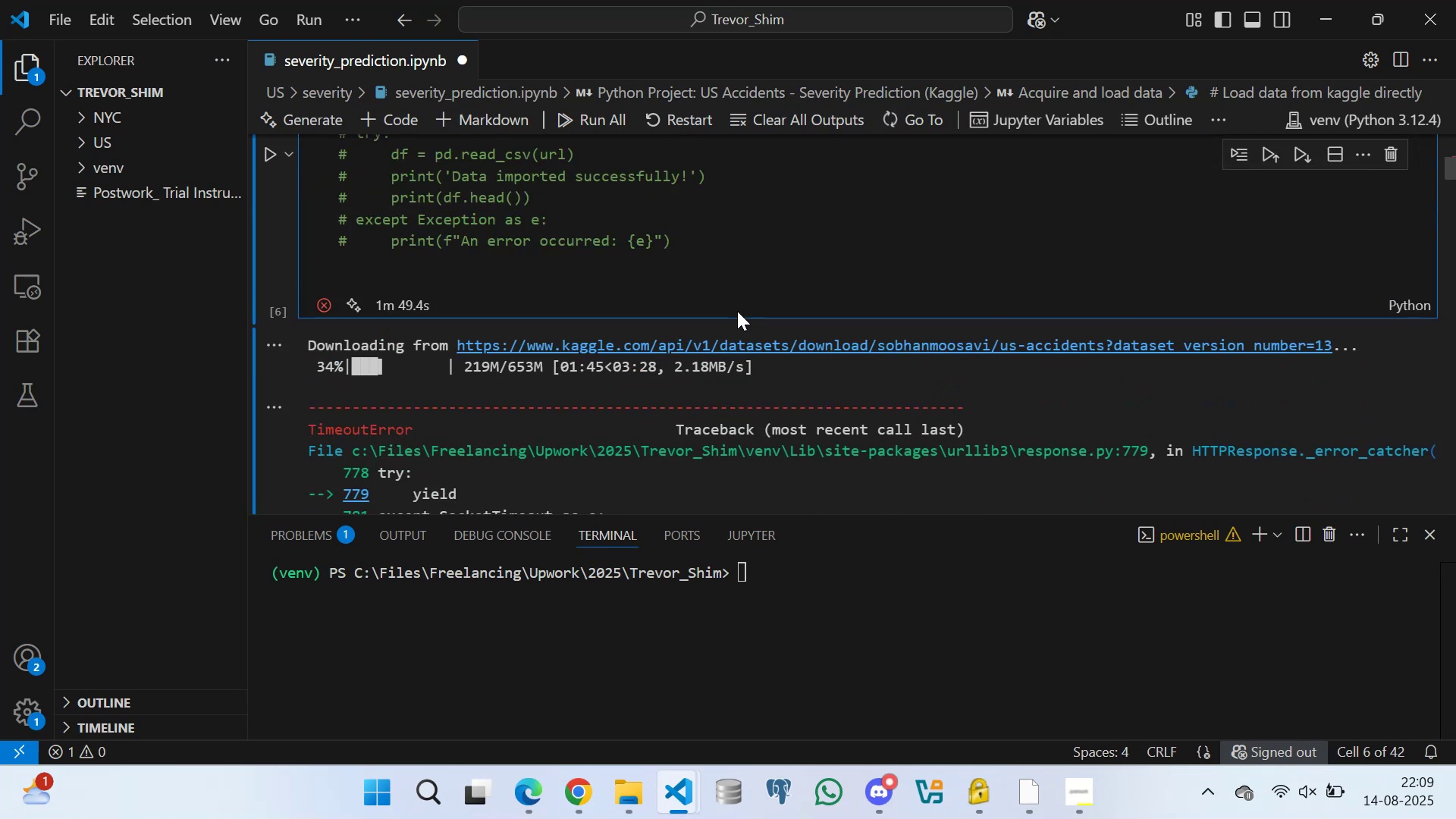 
scroll: coordinate [731, 347], scroll_direction: down, amount: 3.0
 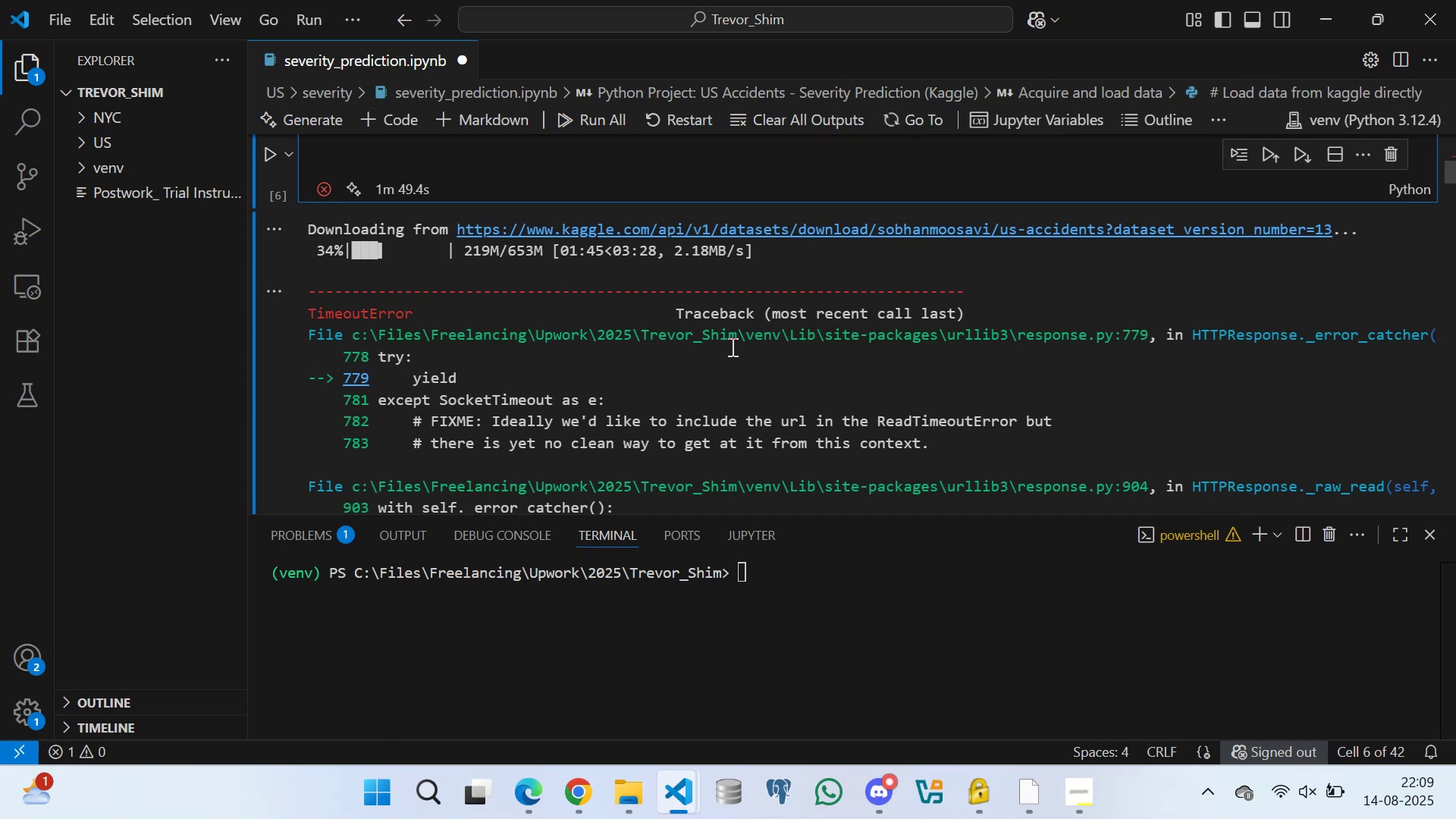 
wait(22.97)
 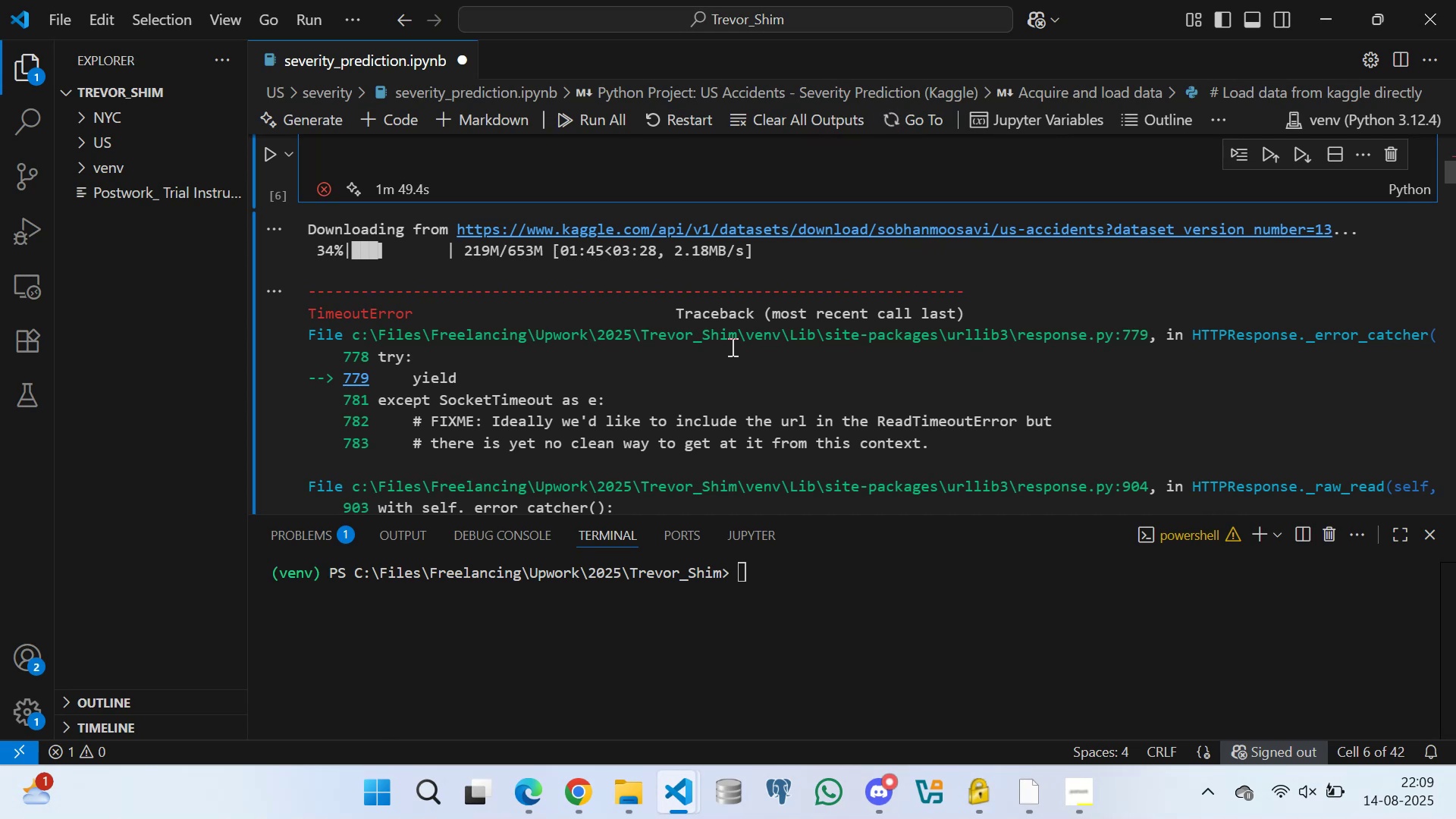 
left_click([1028, 795])
 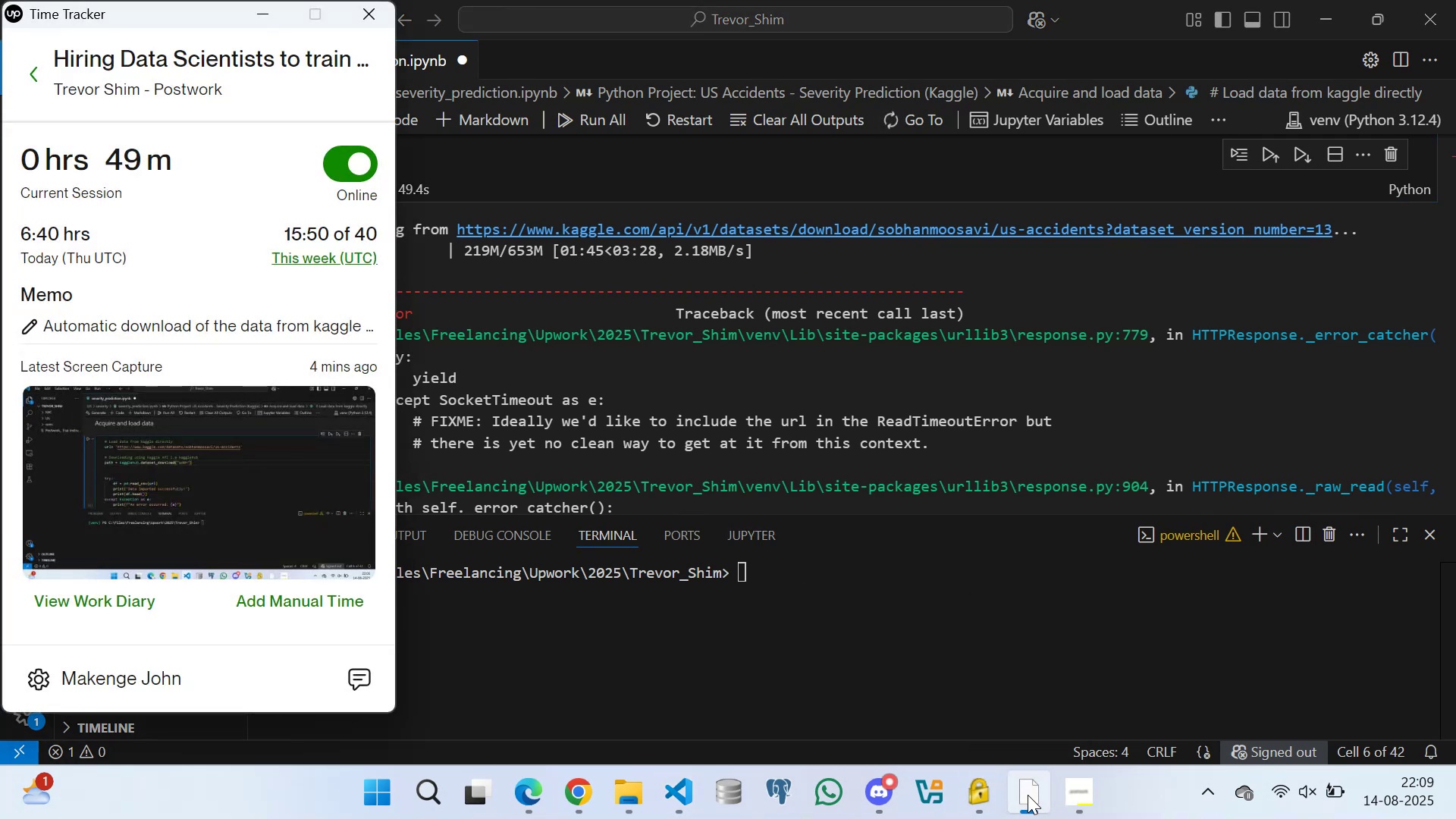 
left_click([1028, 795])
 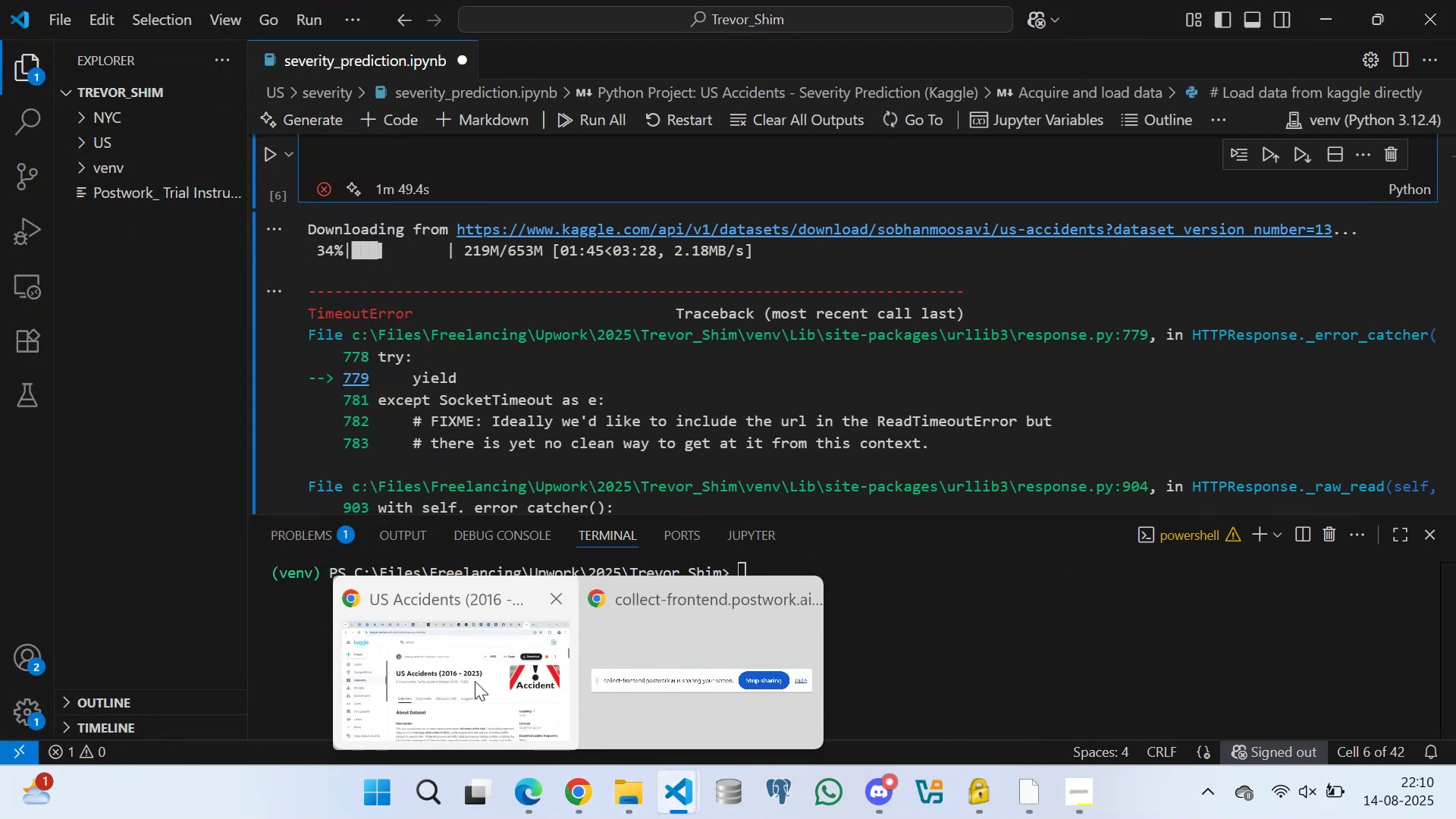 
left_click([483, 676])
 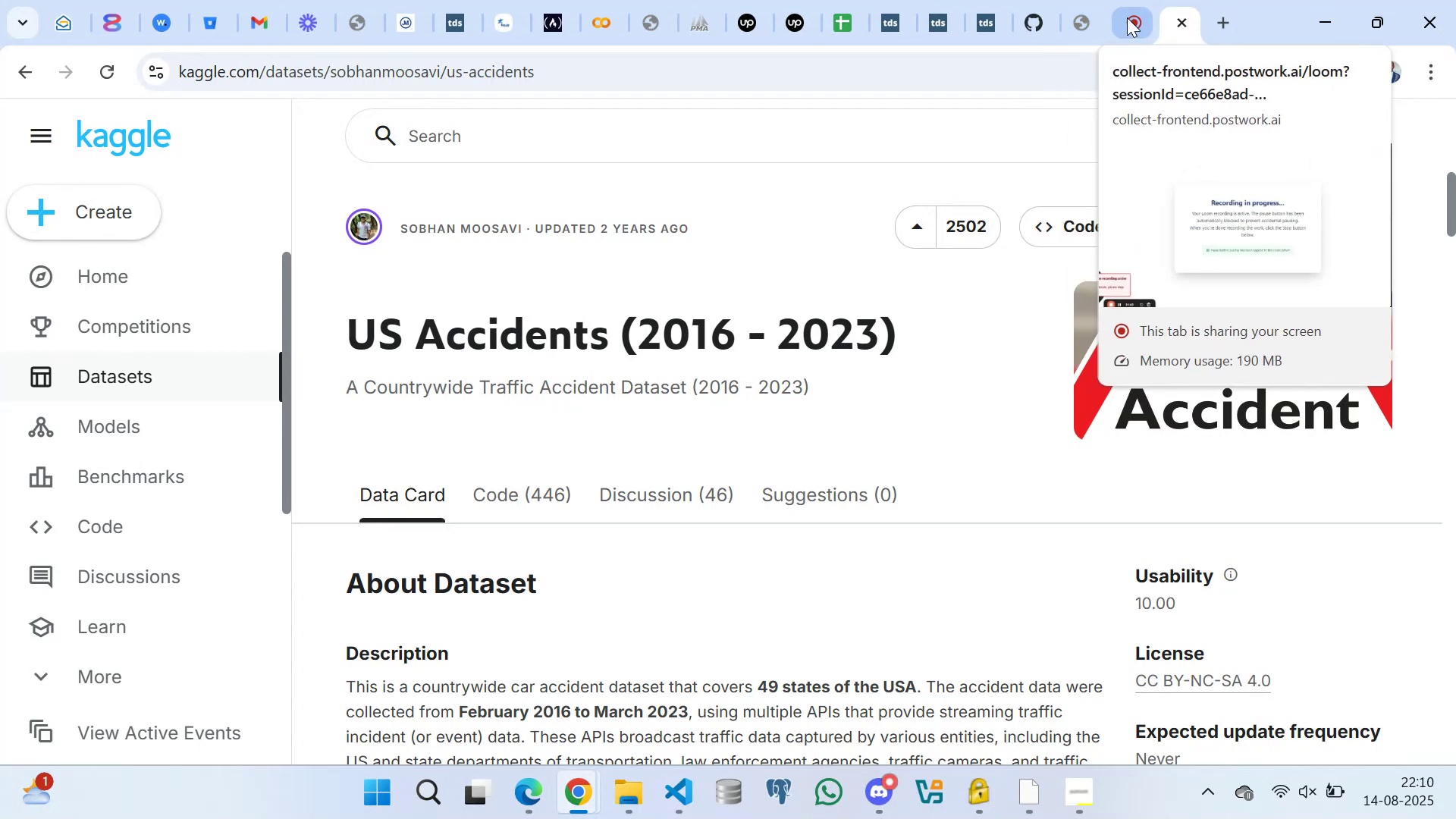 
left_click([1131, 16])
 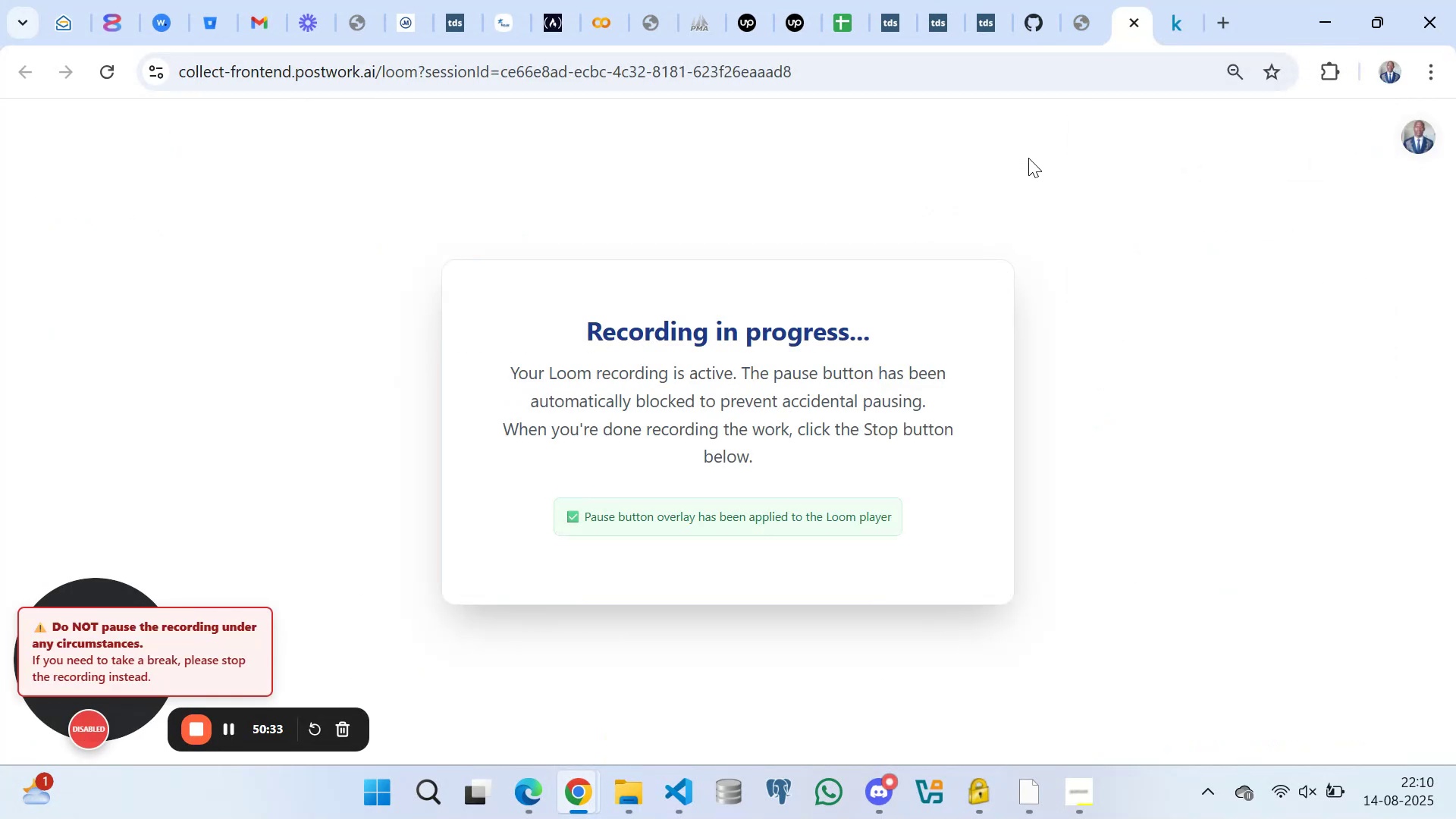 
wait(8.94)
 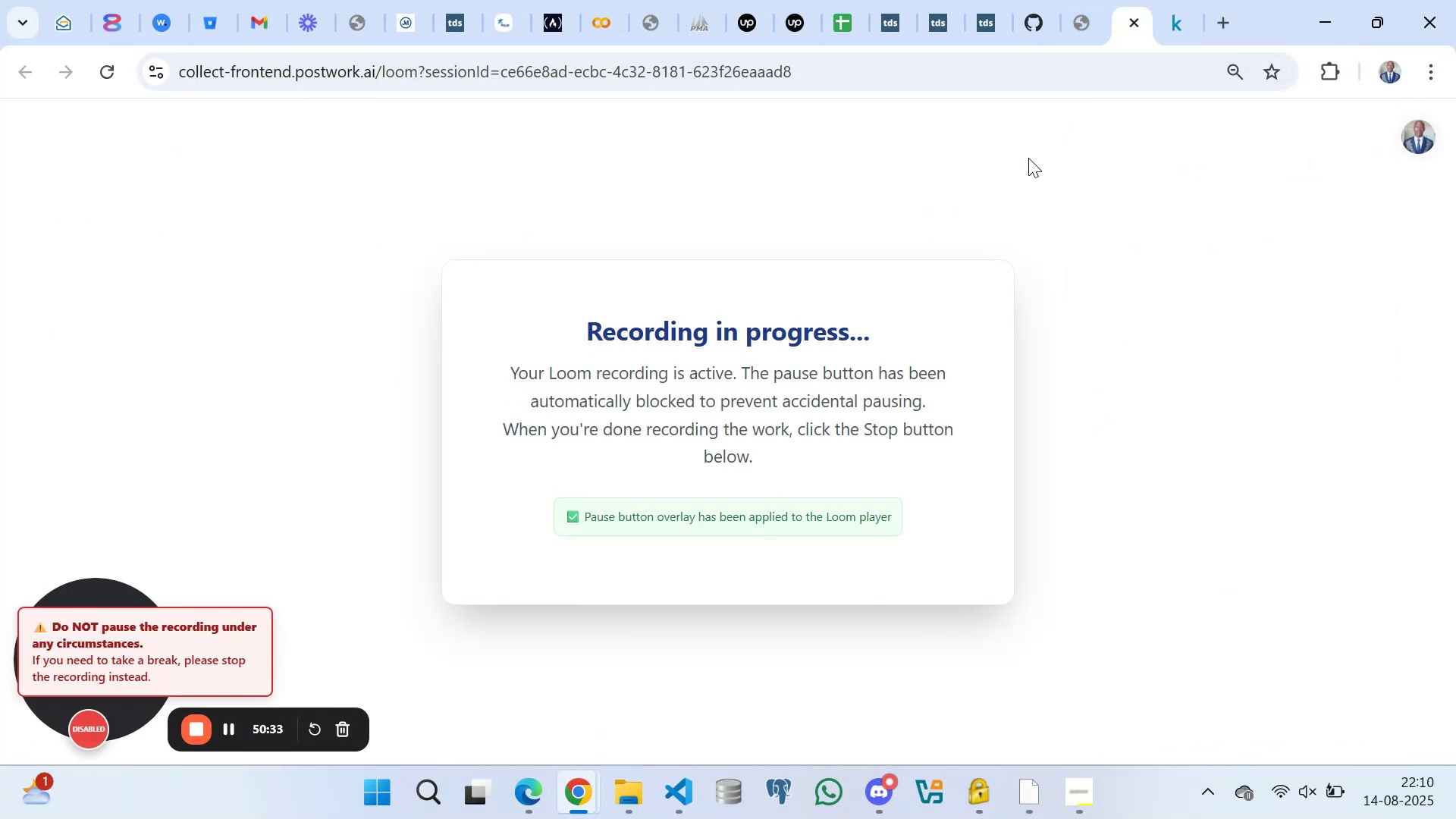 
left_click([755, 663])
 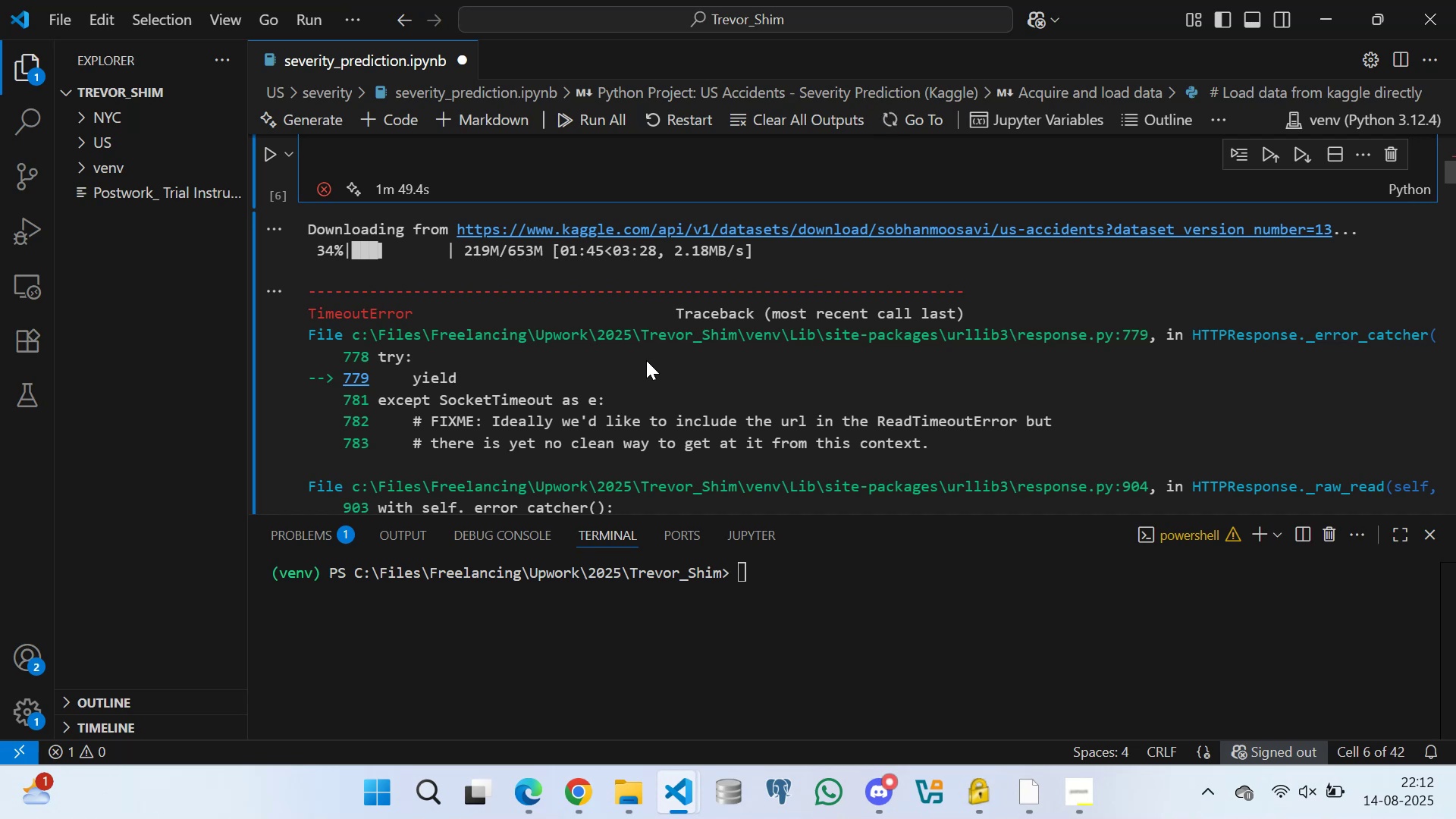 
wait(155.38)
 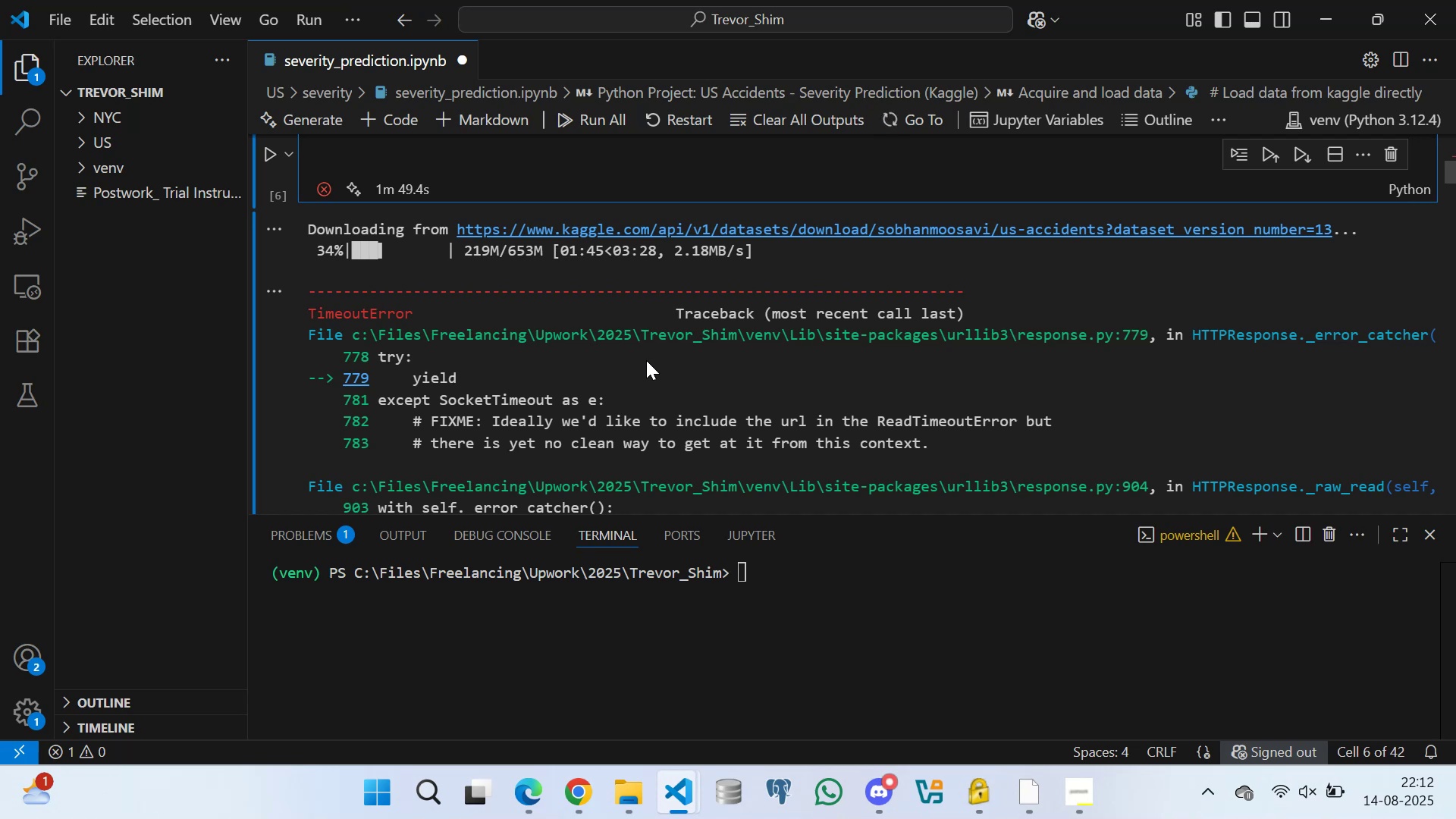 
scroll: coordinate [470, 391], scroll_direction: up, amount: 10.0
 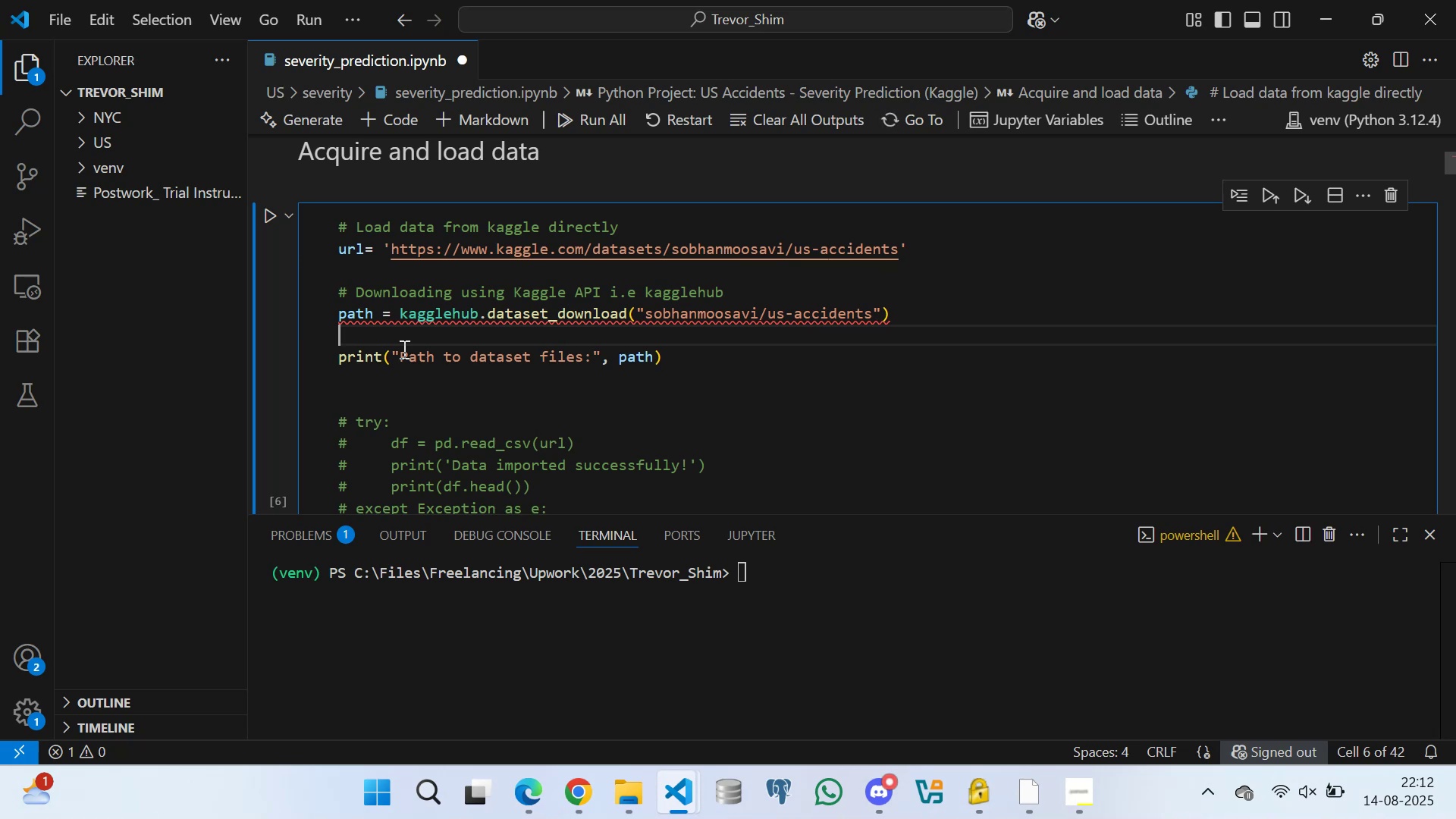 
wait(7.22)
 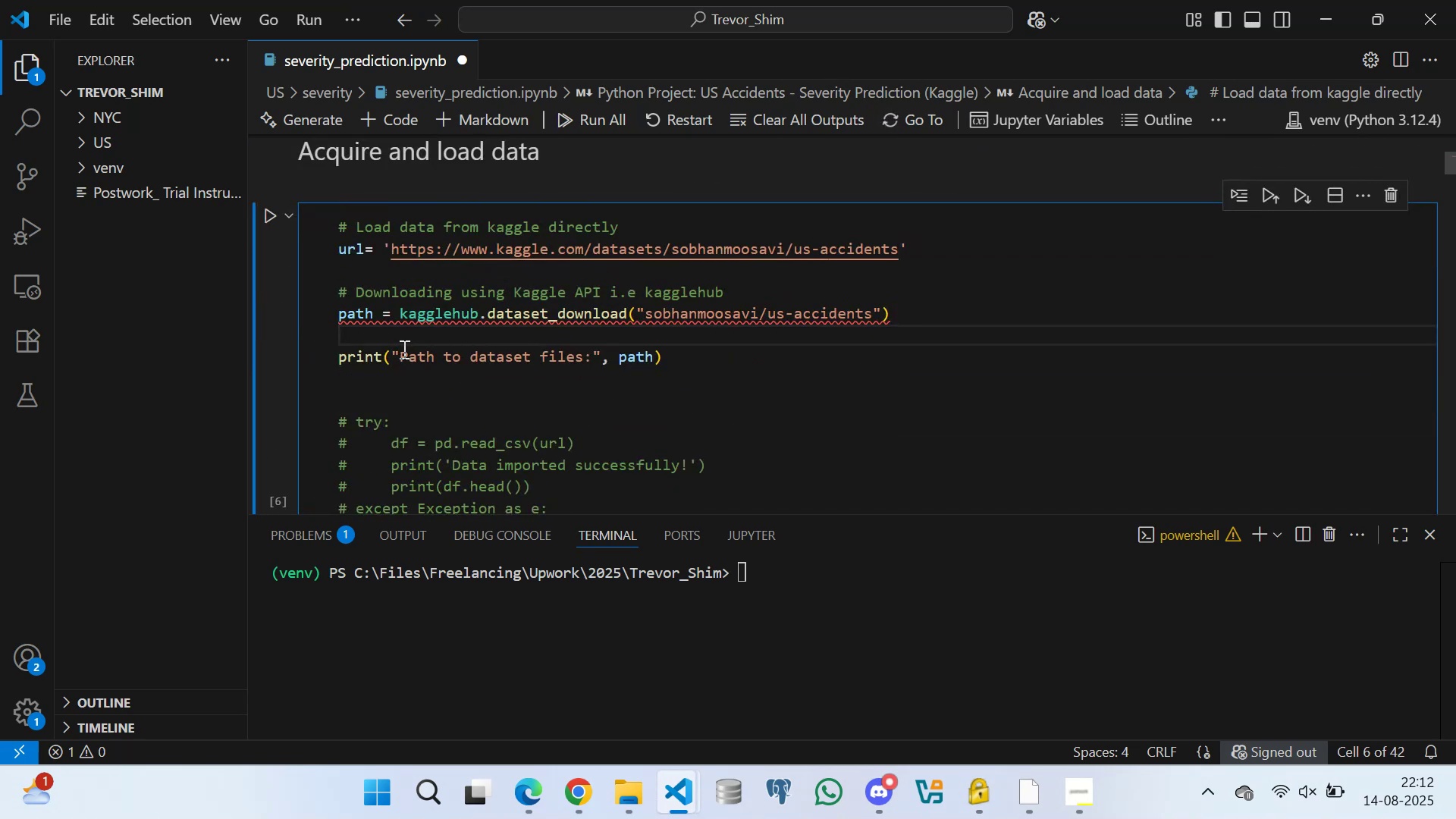 
scroll: coordinate [422, 336], scroll_direction: down, amount: 5.0
 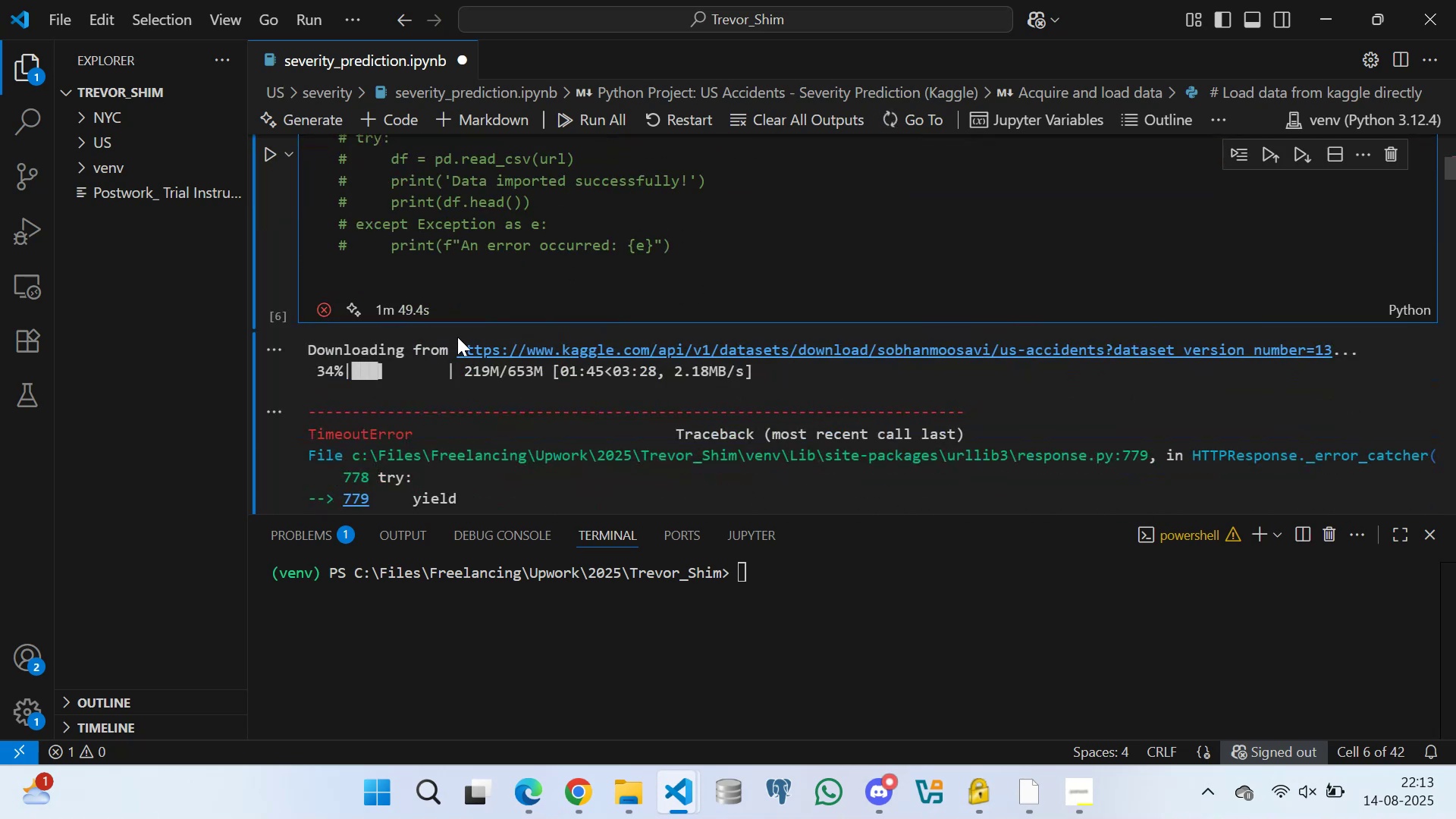 
scroll: coordinate [459, 348], scroll_direction: up, amount: 4.0
 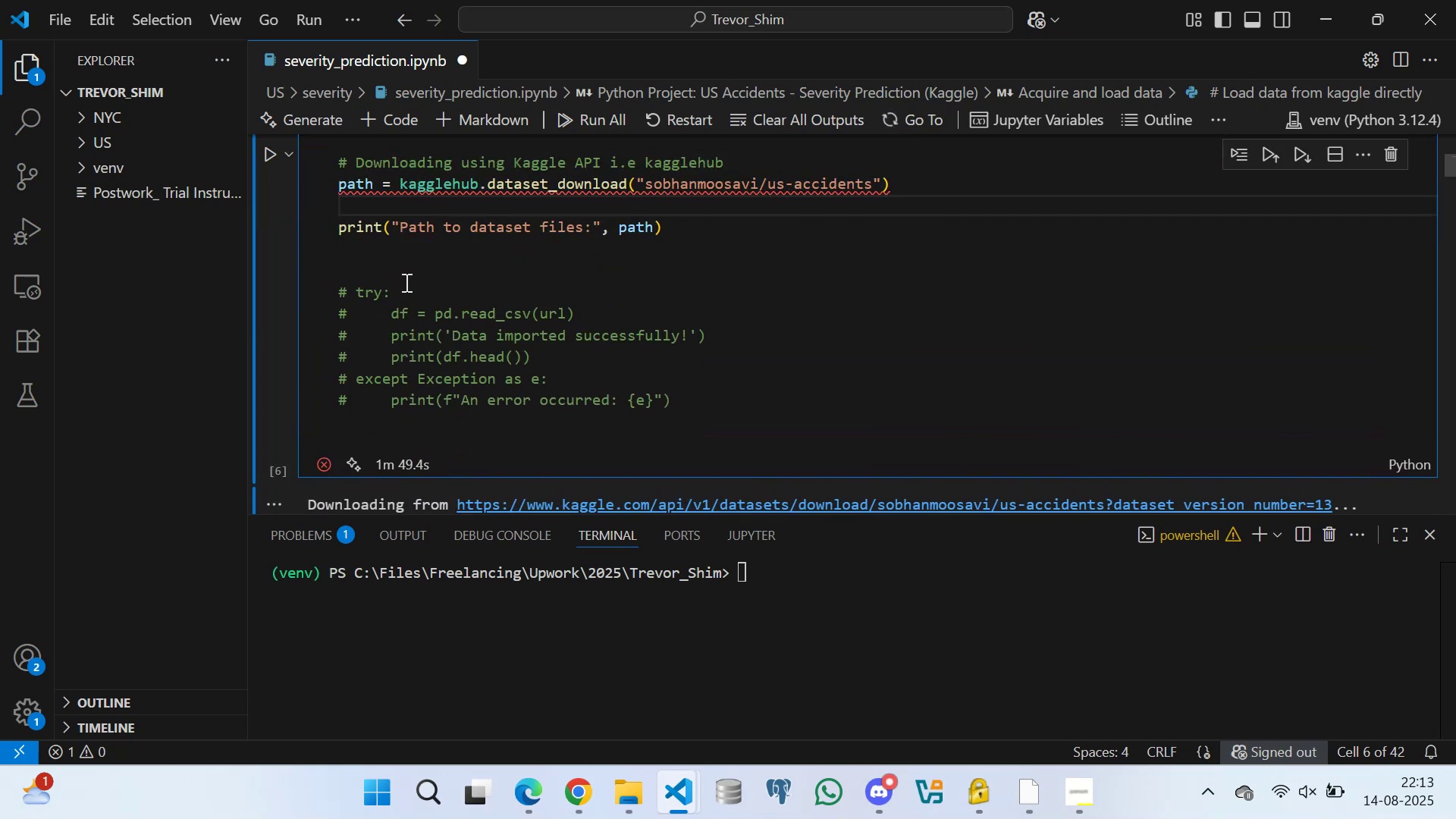 
left_click([409, 269])
 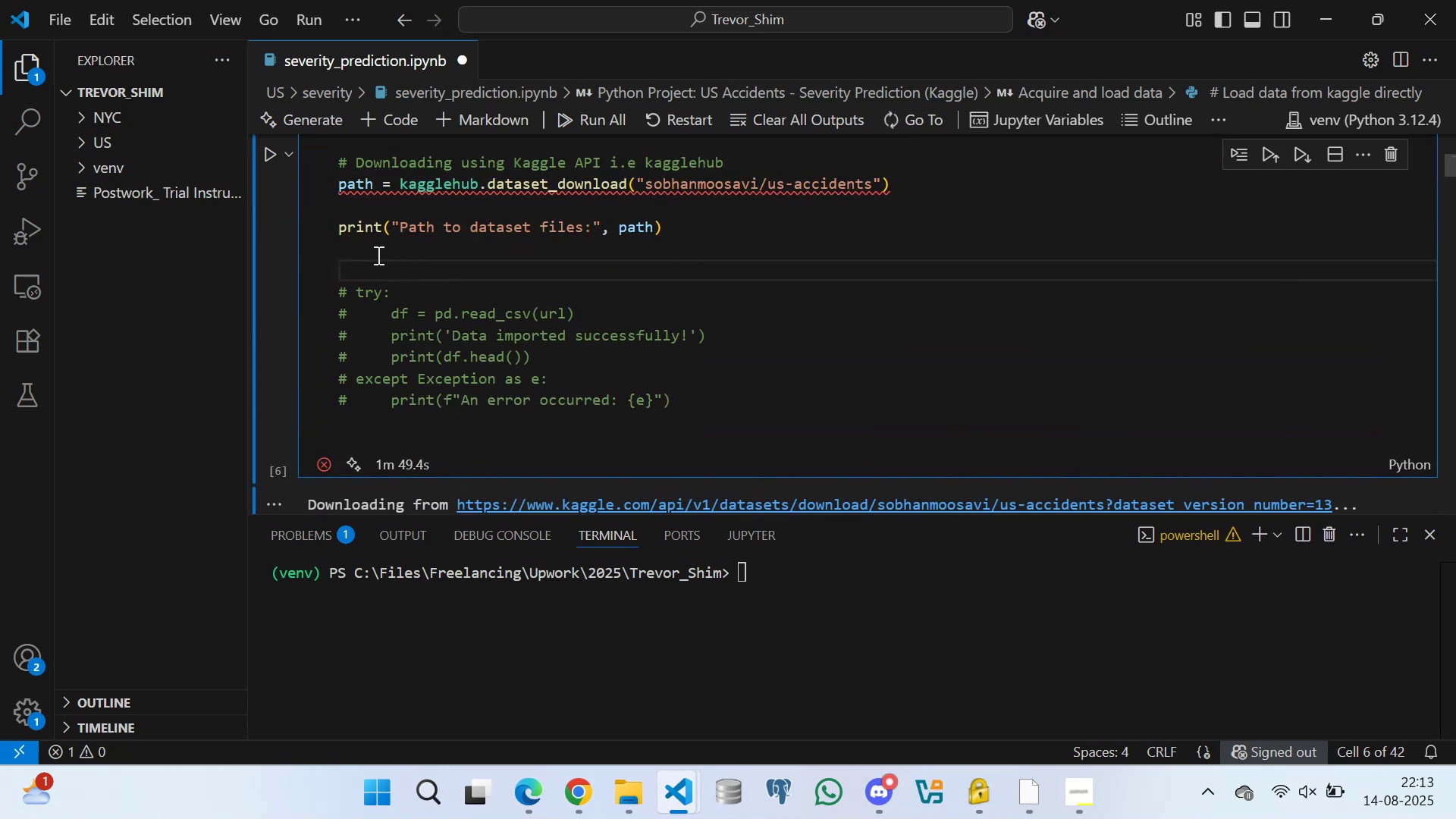 
left_click([376, 253])
 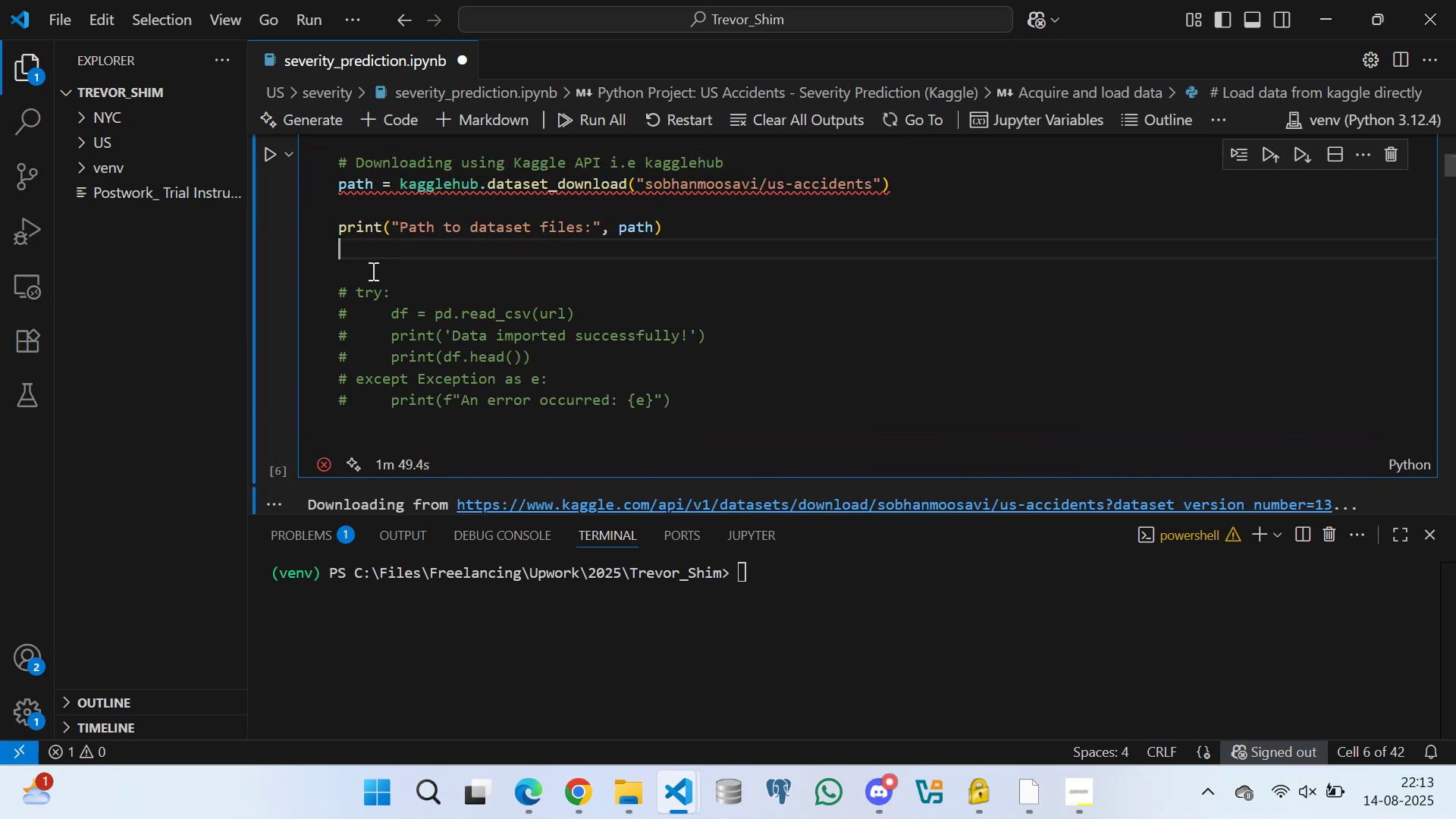 
left_click([372, 271])
 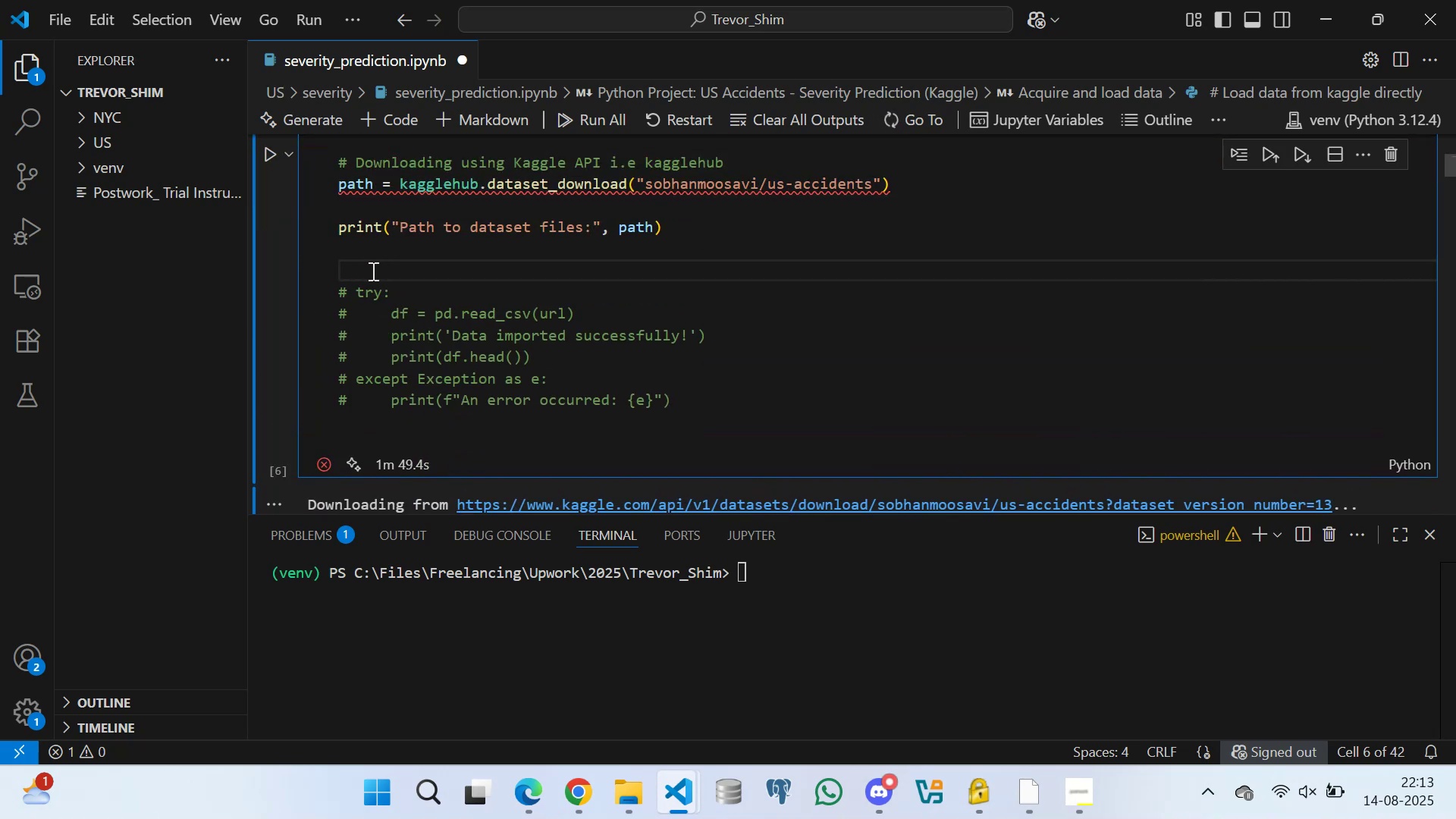 
key(Control+S)
 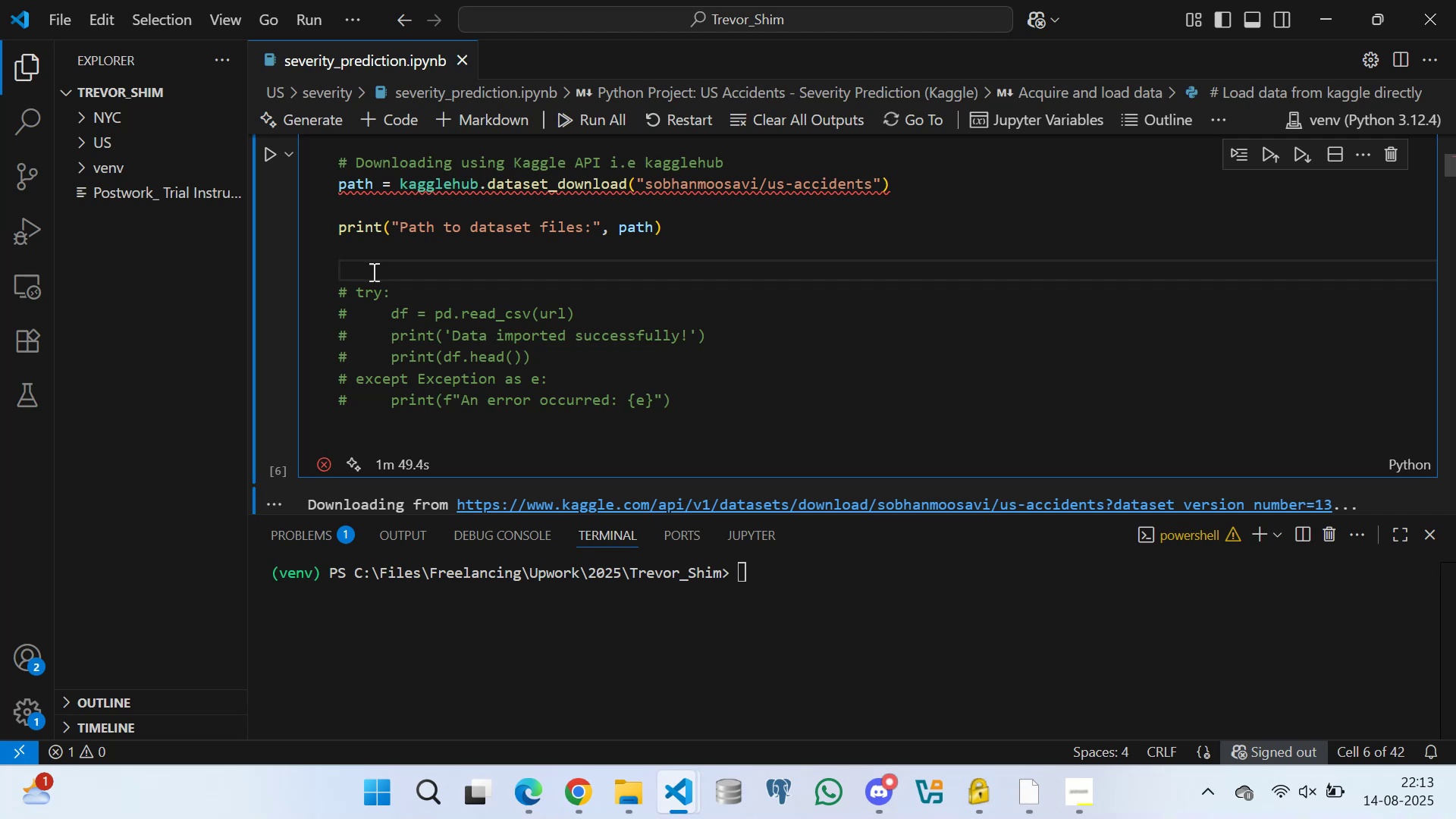 
scroll: coordinate [448, 285], scroll_direction: down, amount: 26.0
 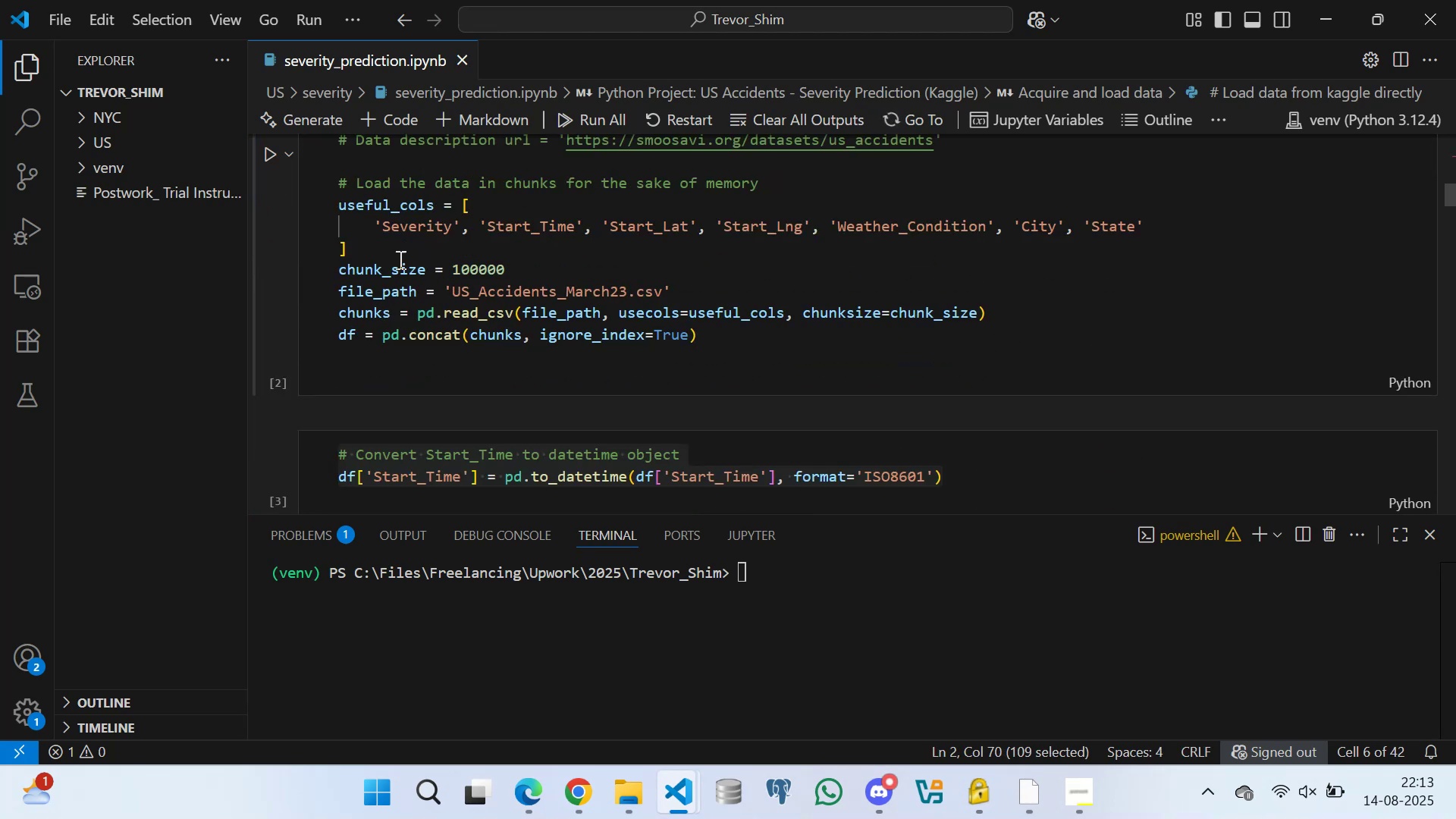 
left_click([397, 258])
 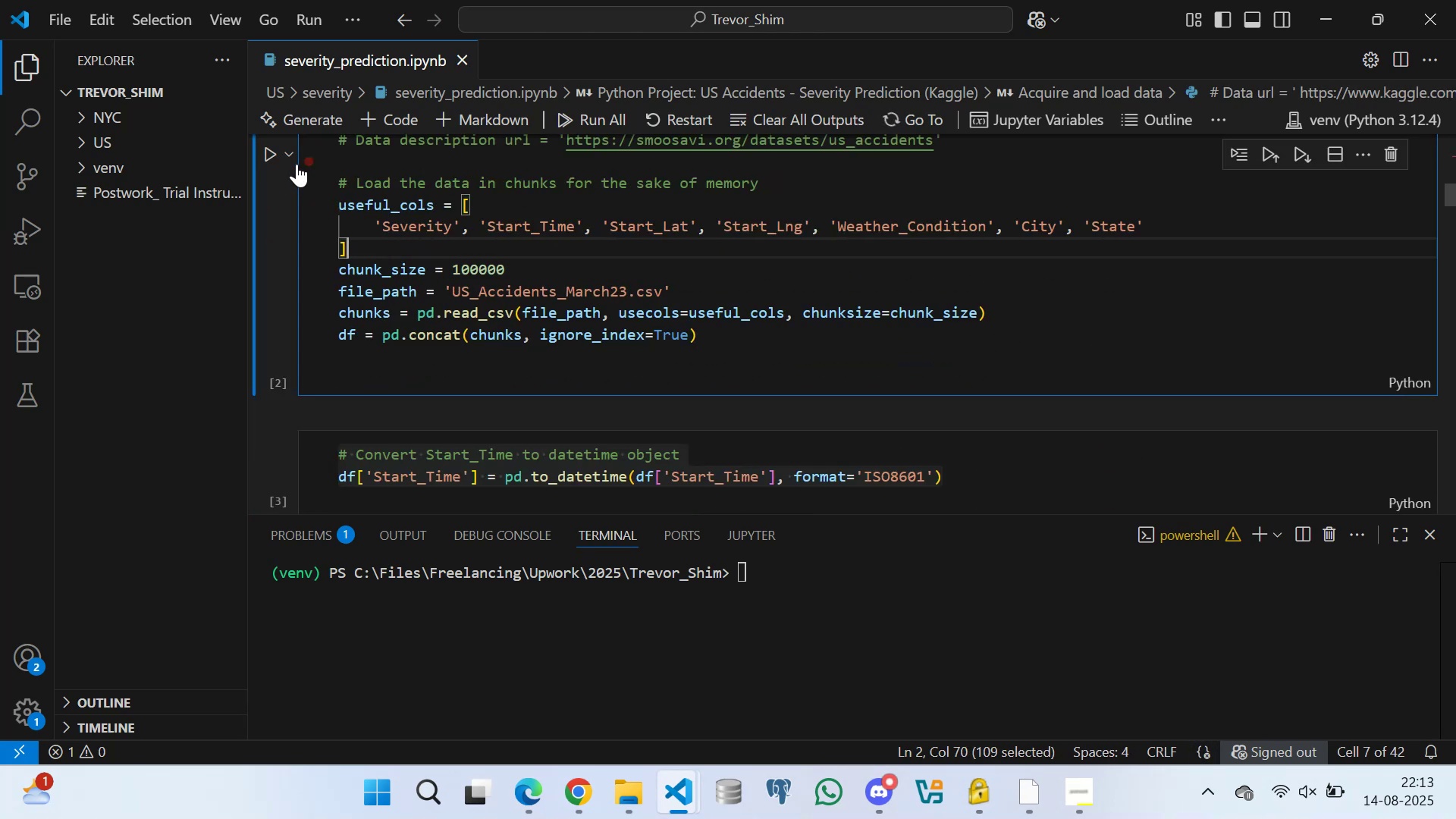 
left_click([271, 147])
 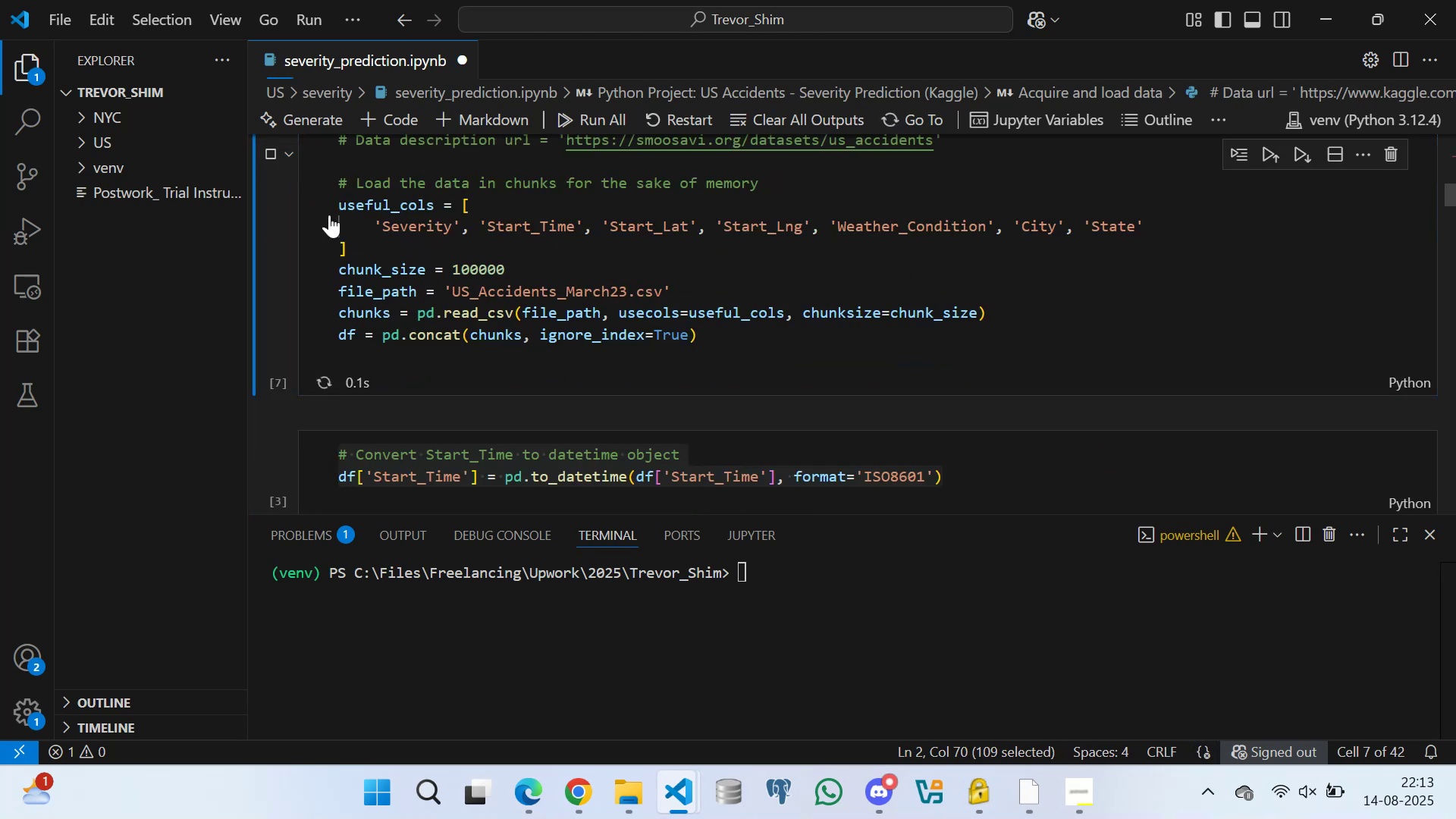 
scroll: coordinate [425, 287], scroll_direction: down, amount: 2.0
 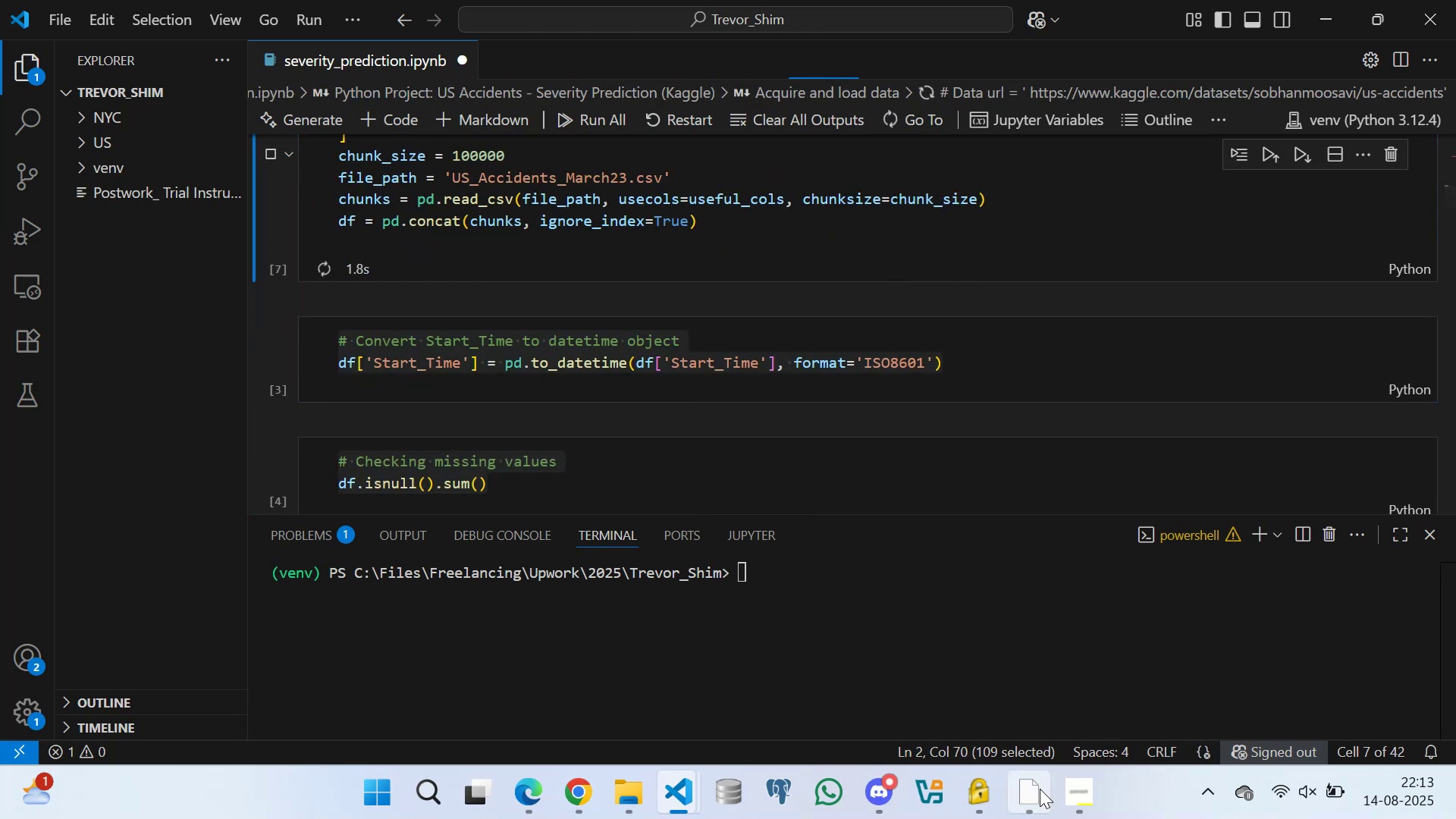 
left_click([1036, 789])
 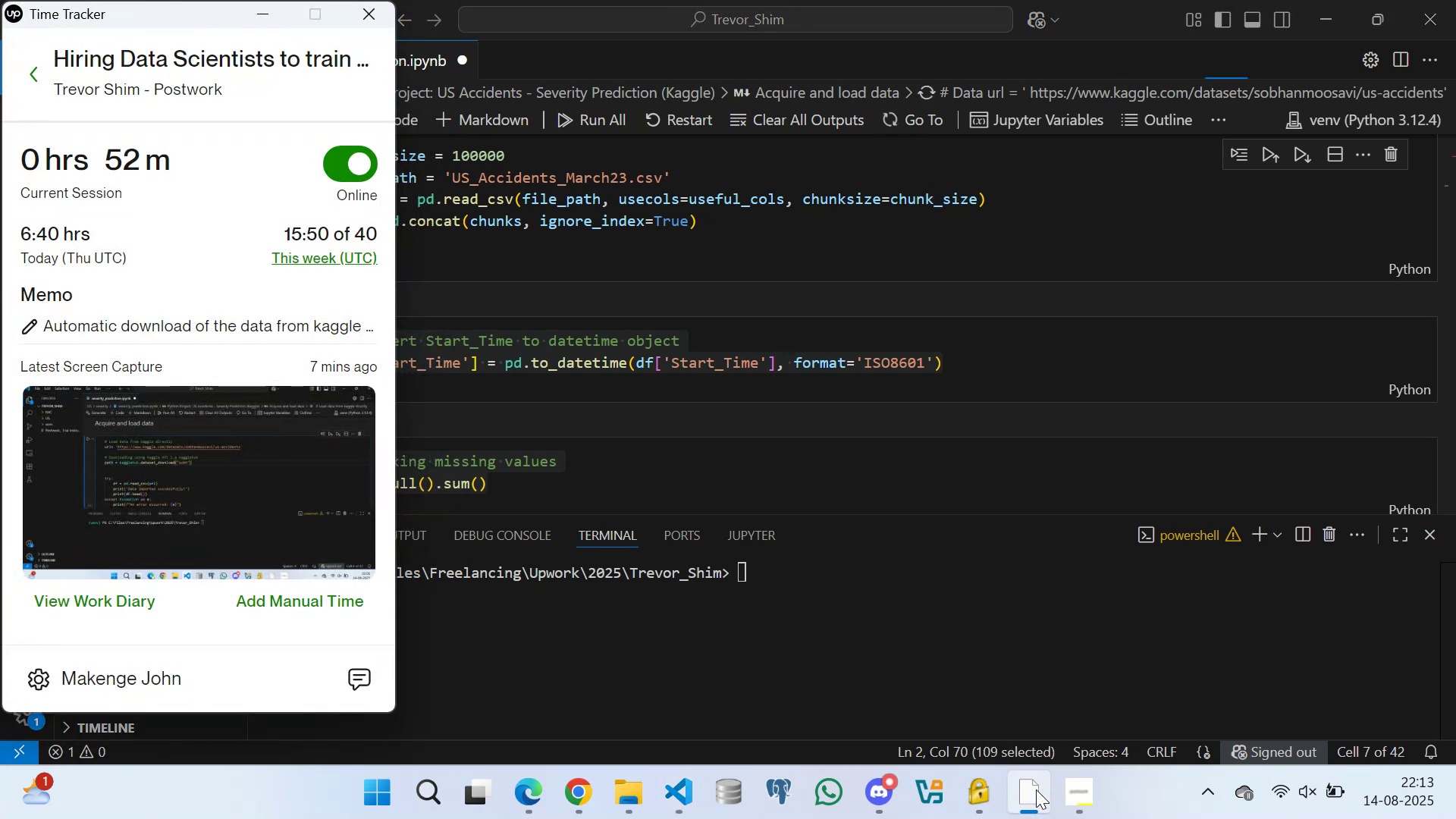 
left_click([1036, 789])
 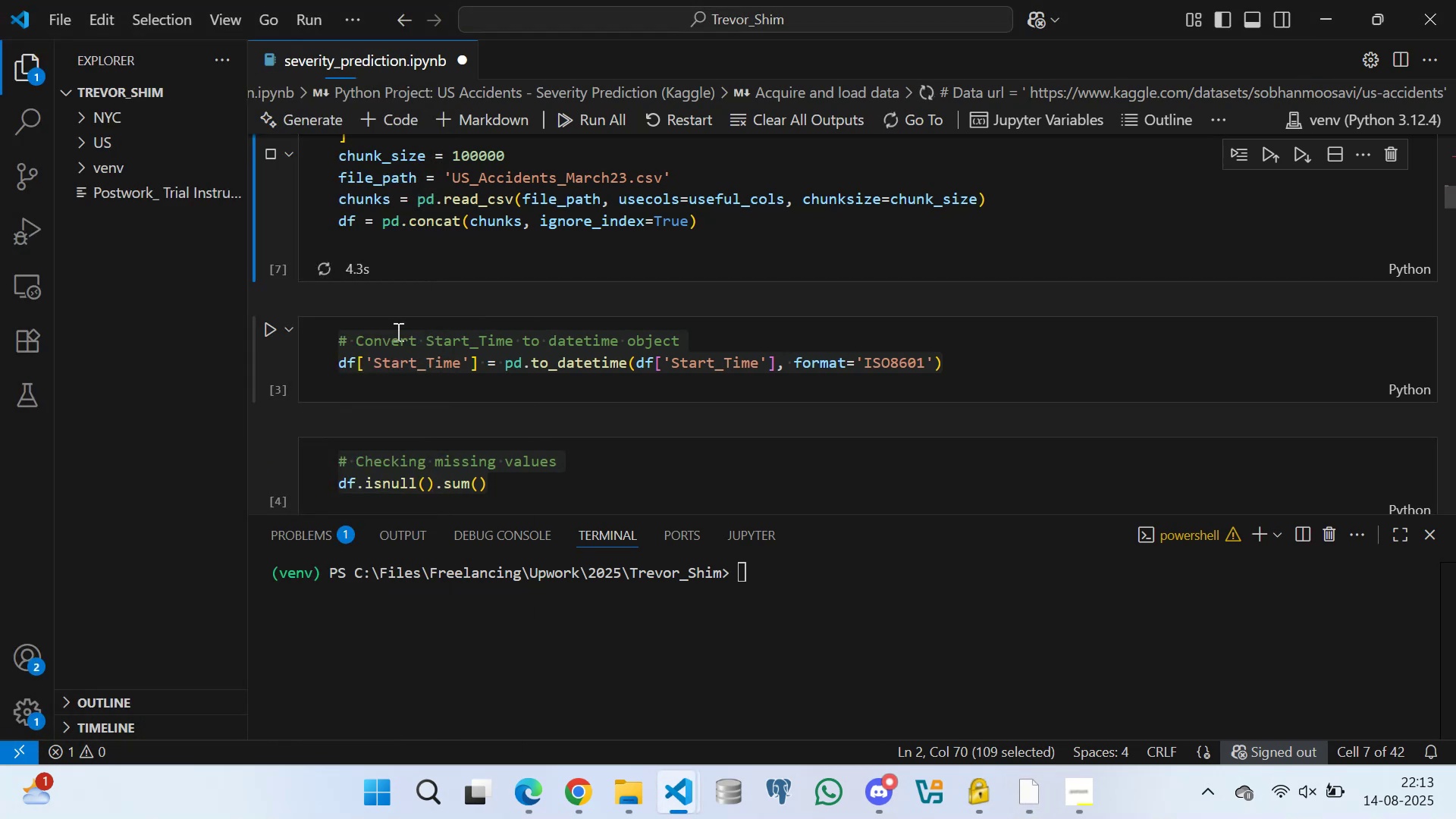 
scroll: coordinate [390, 261], scroll_direction: up, amount: 3.0
 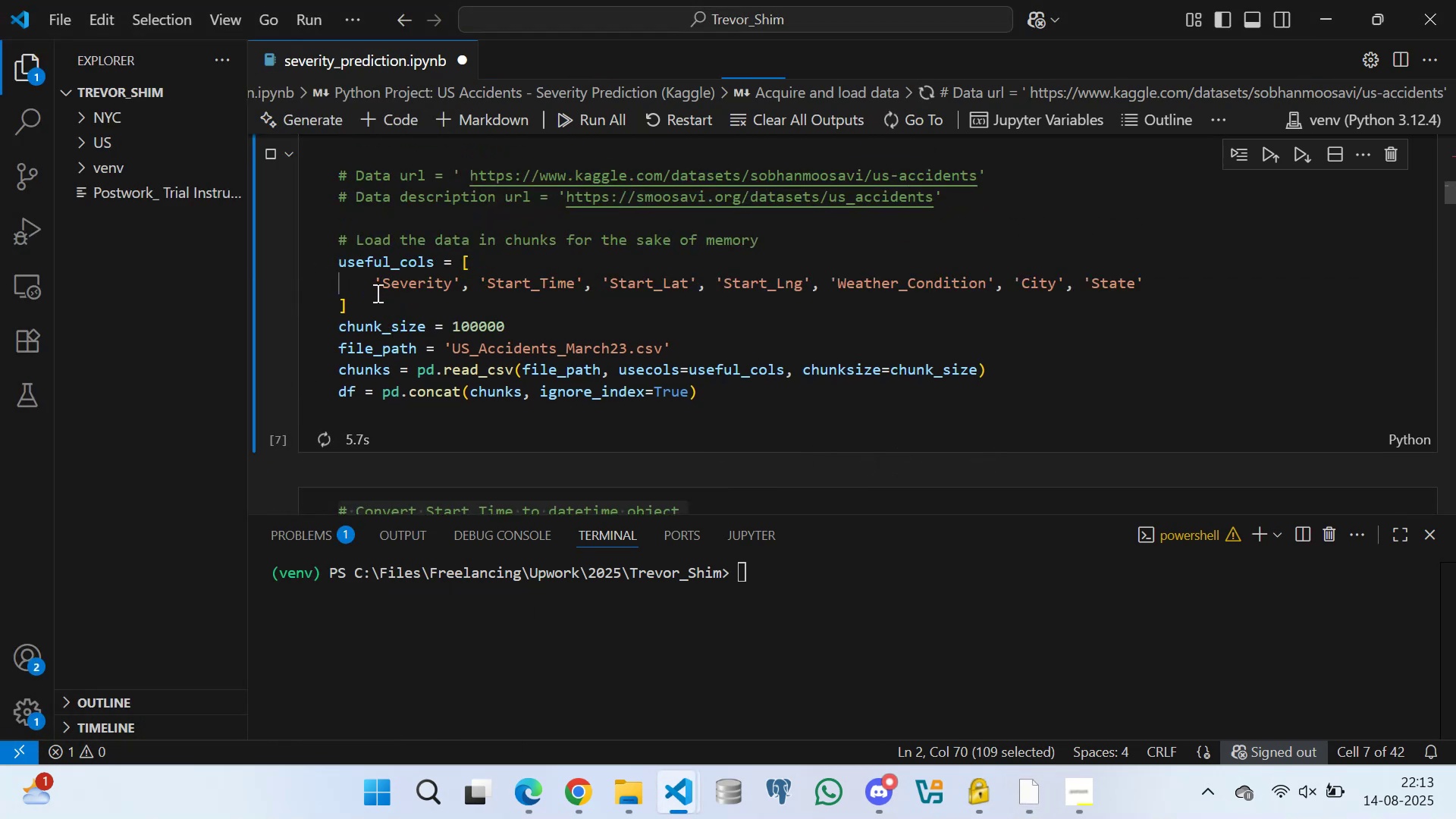 
left_click([375, 300])
 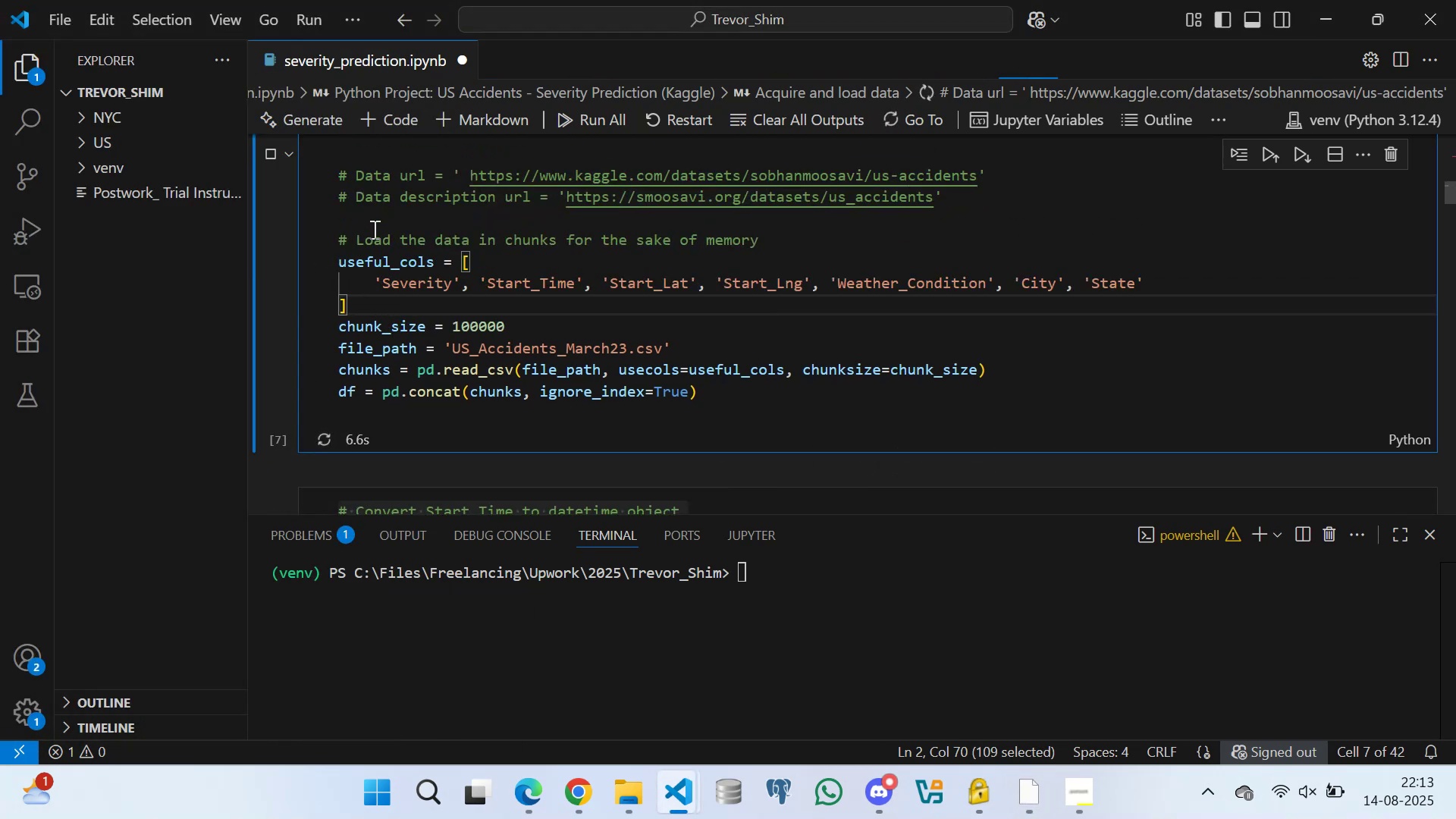 
left_click([372, 220])
 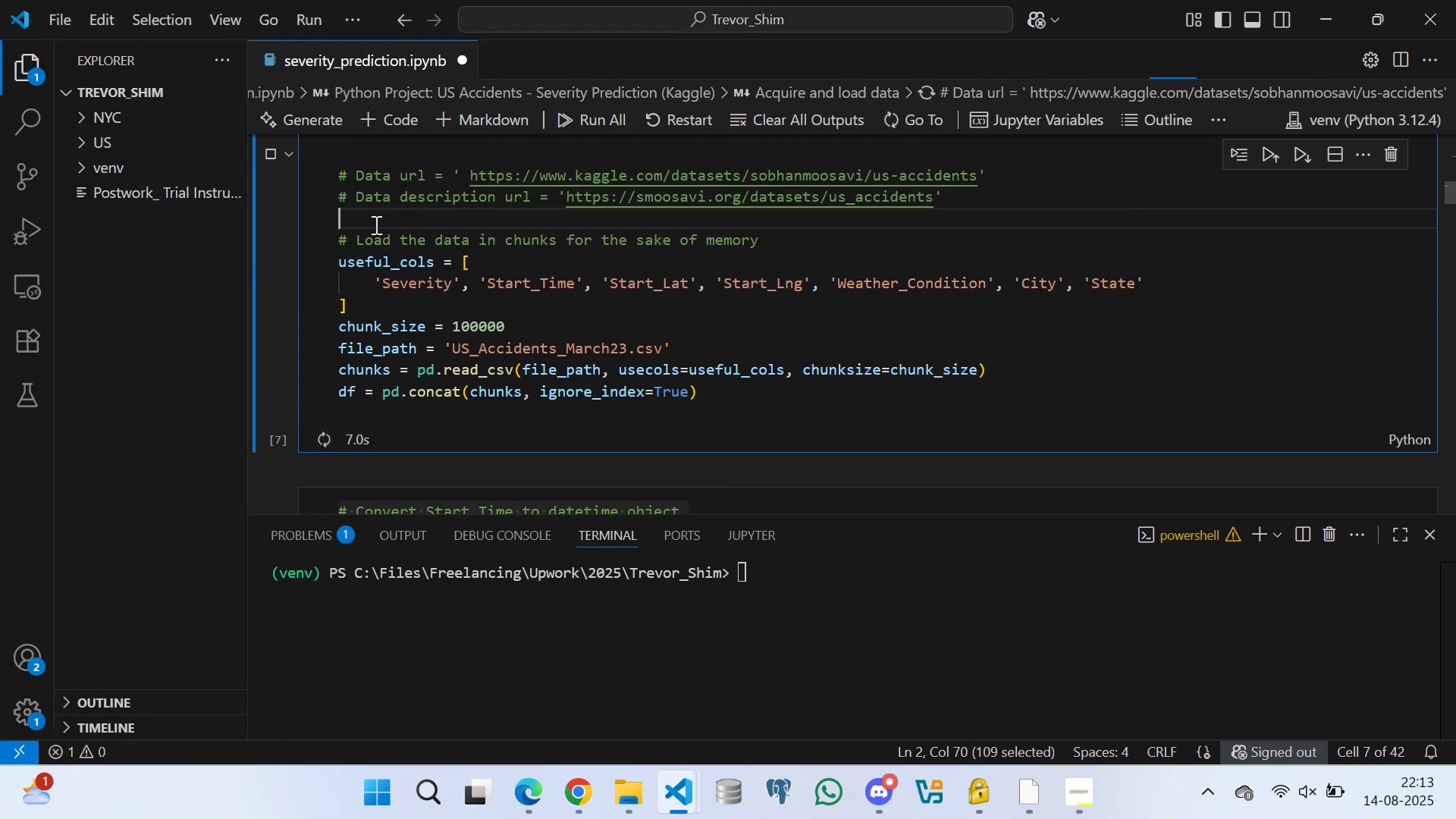 
scroll: coordinate [410, 347], scroll_direction: down, amount: 2.0
 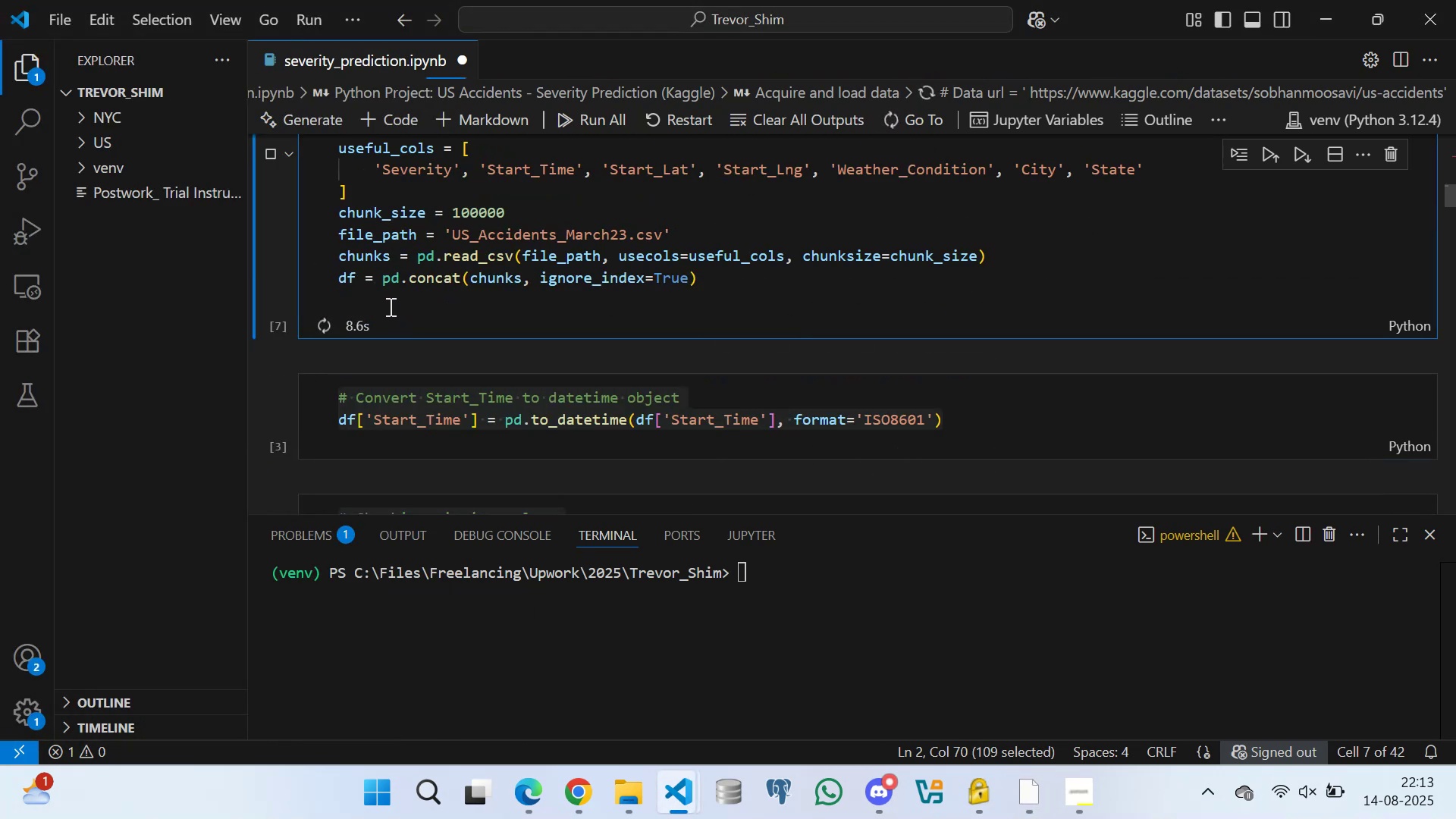 
left_click([382, 300])
 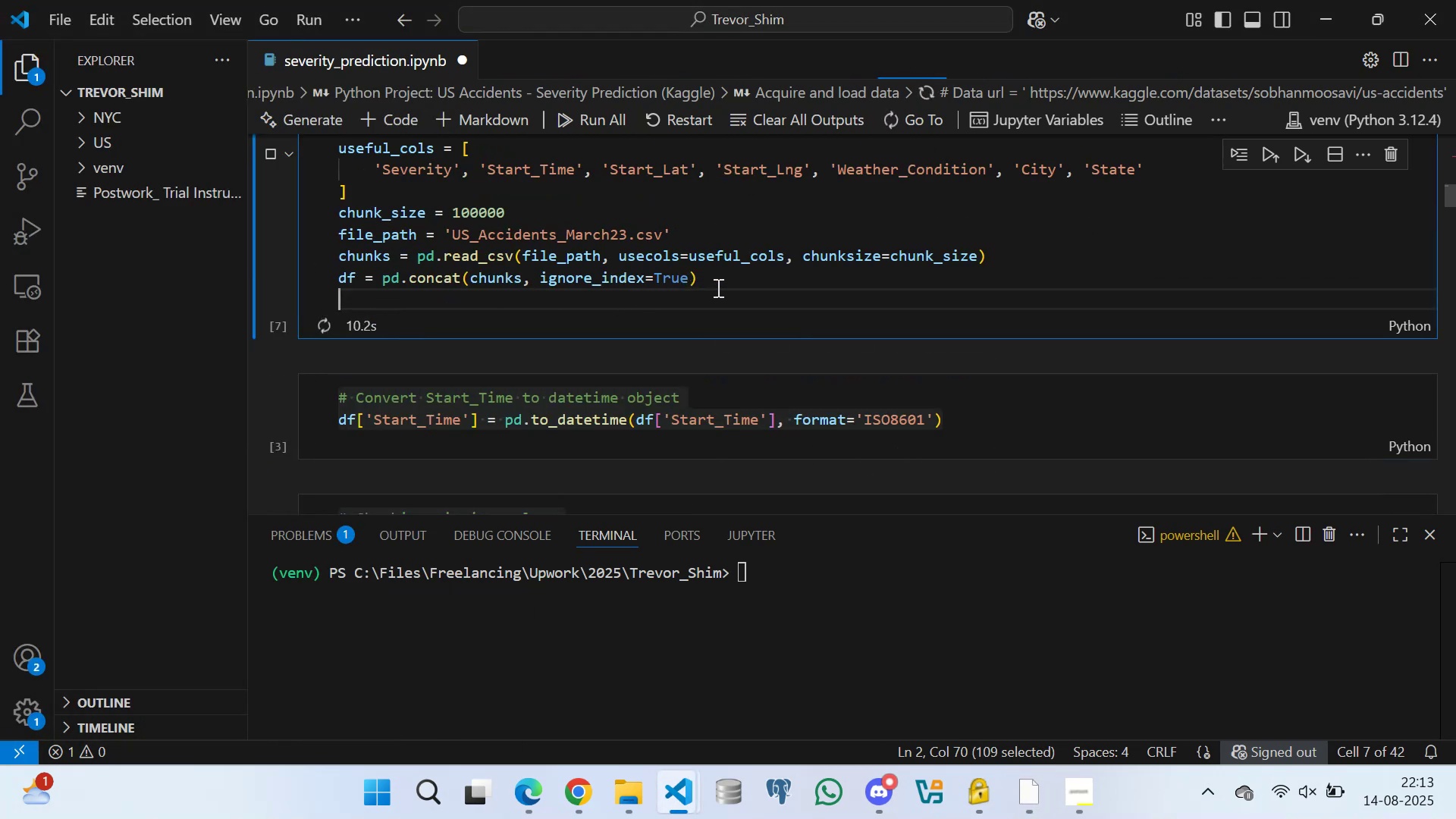 
left_click([726, 282])
 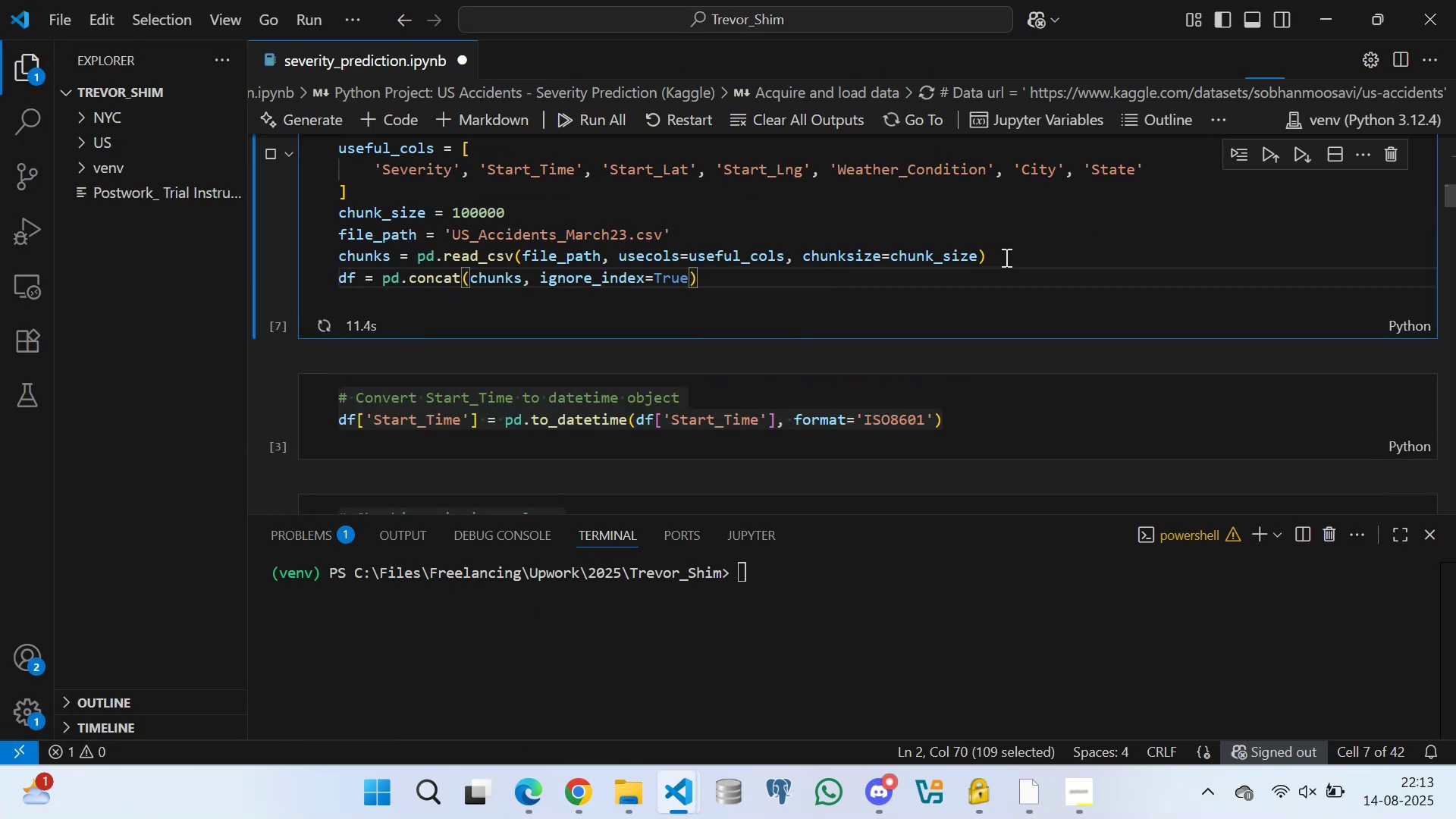 
left_click([1009, 252])
 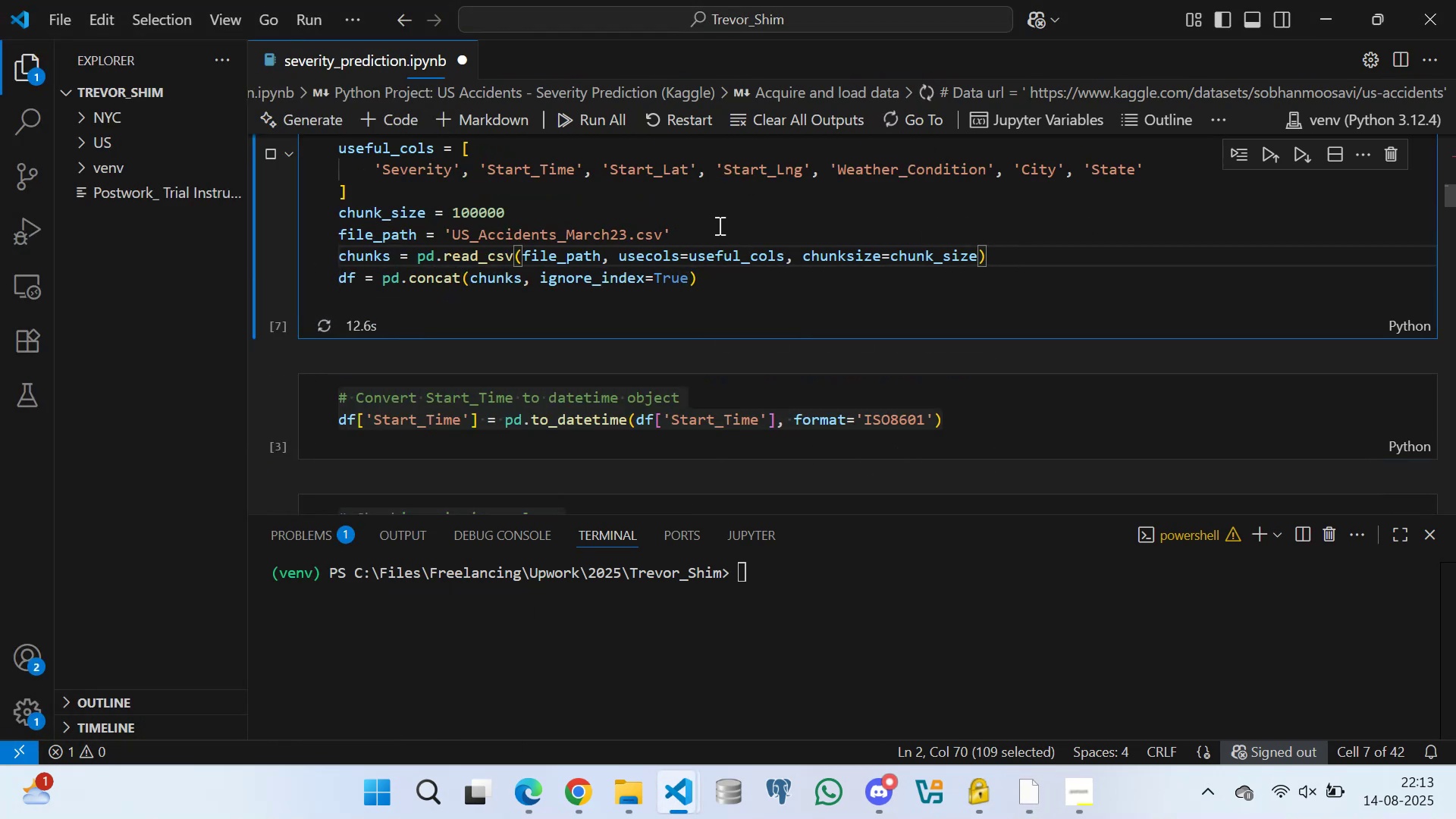 
left_click([707, 228])
 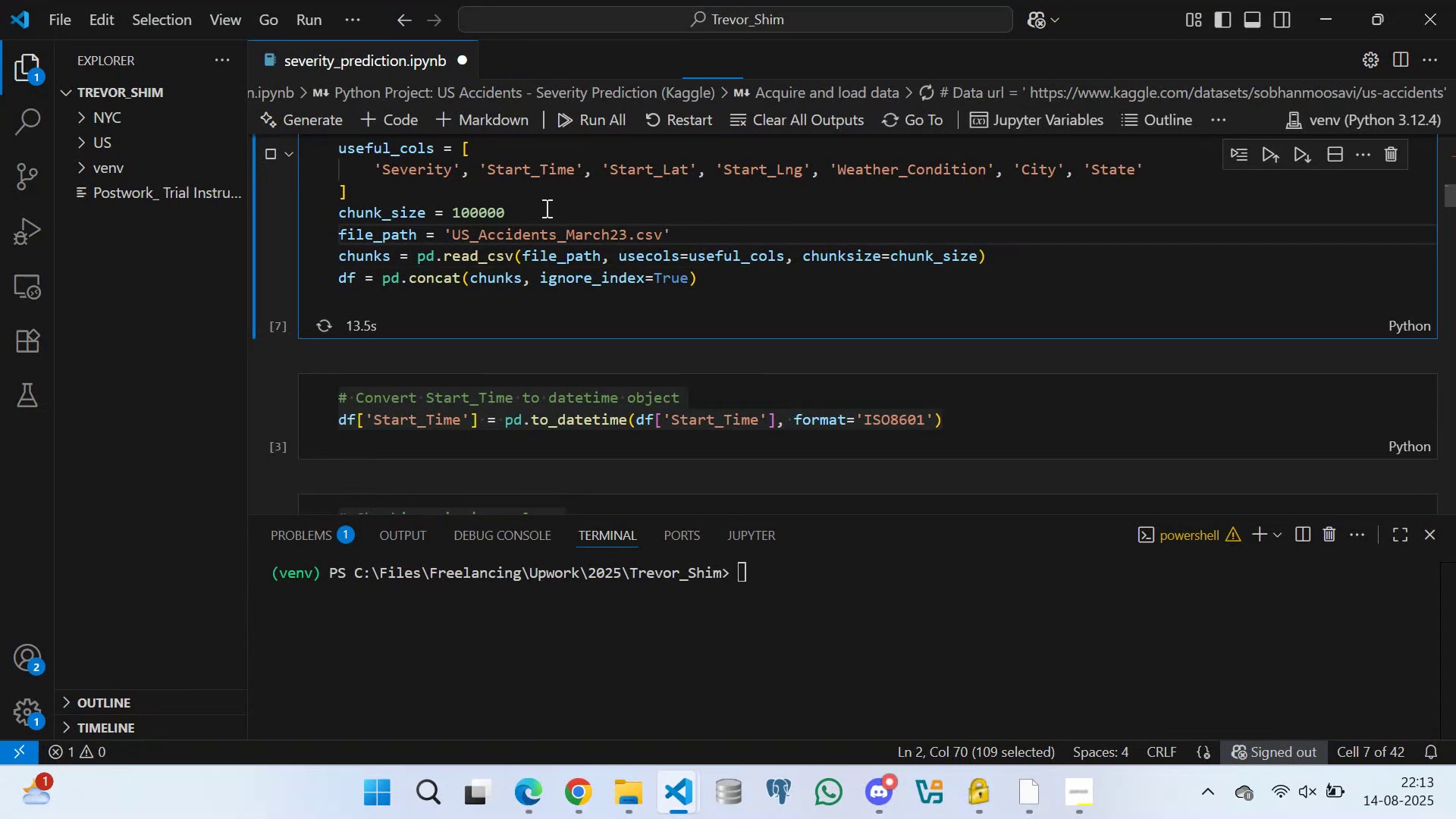 
left_click([545, 208])
 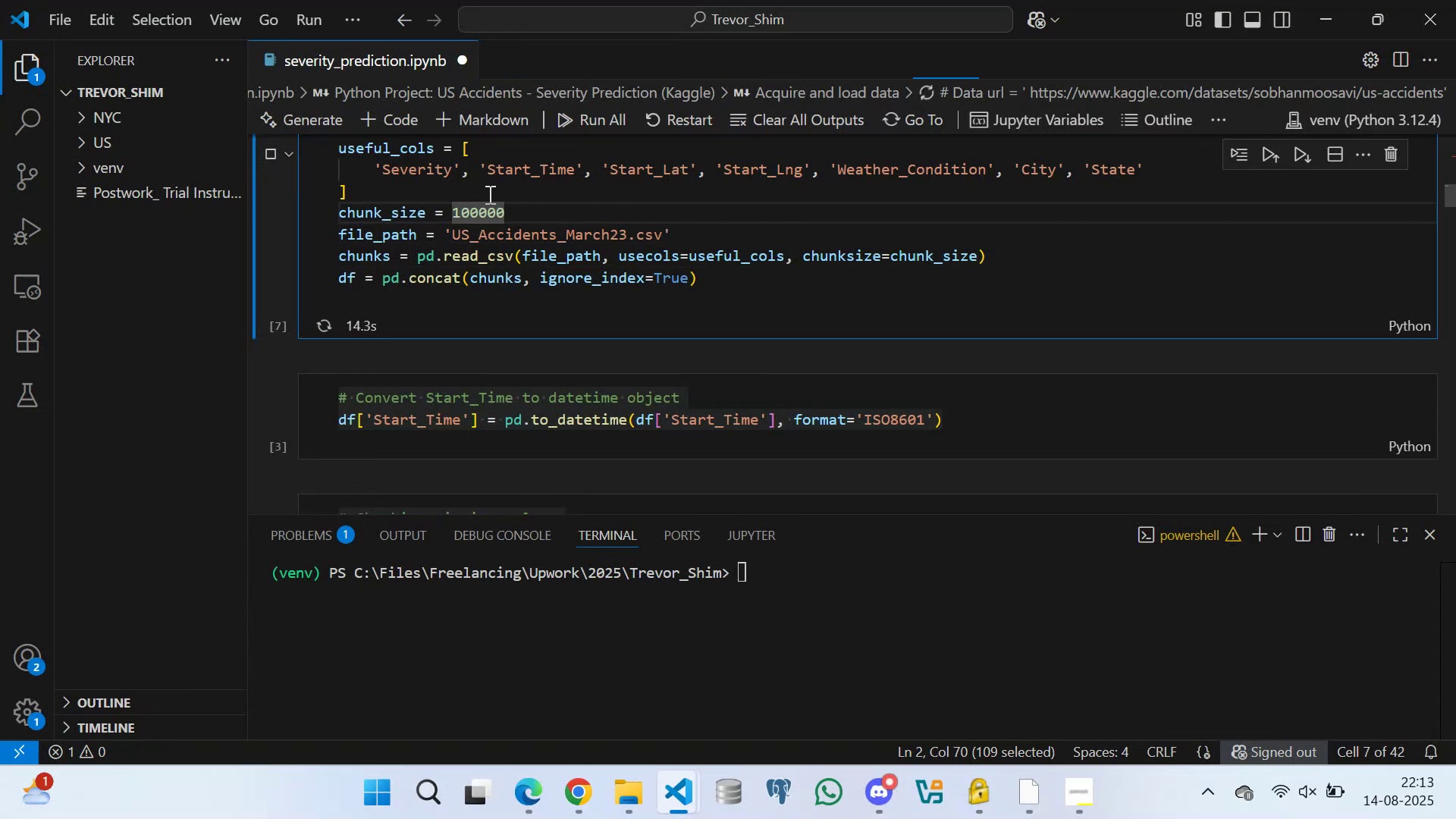 
left_click([488, 194])
 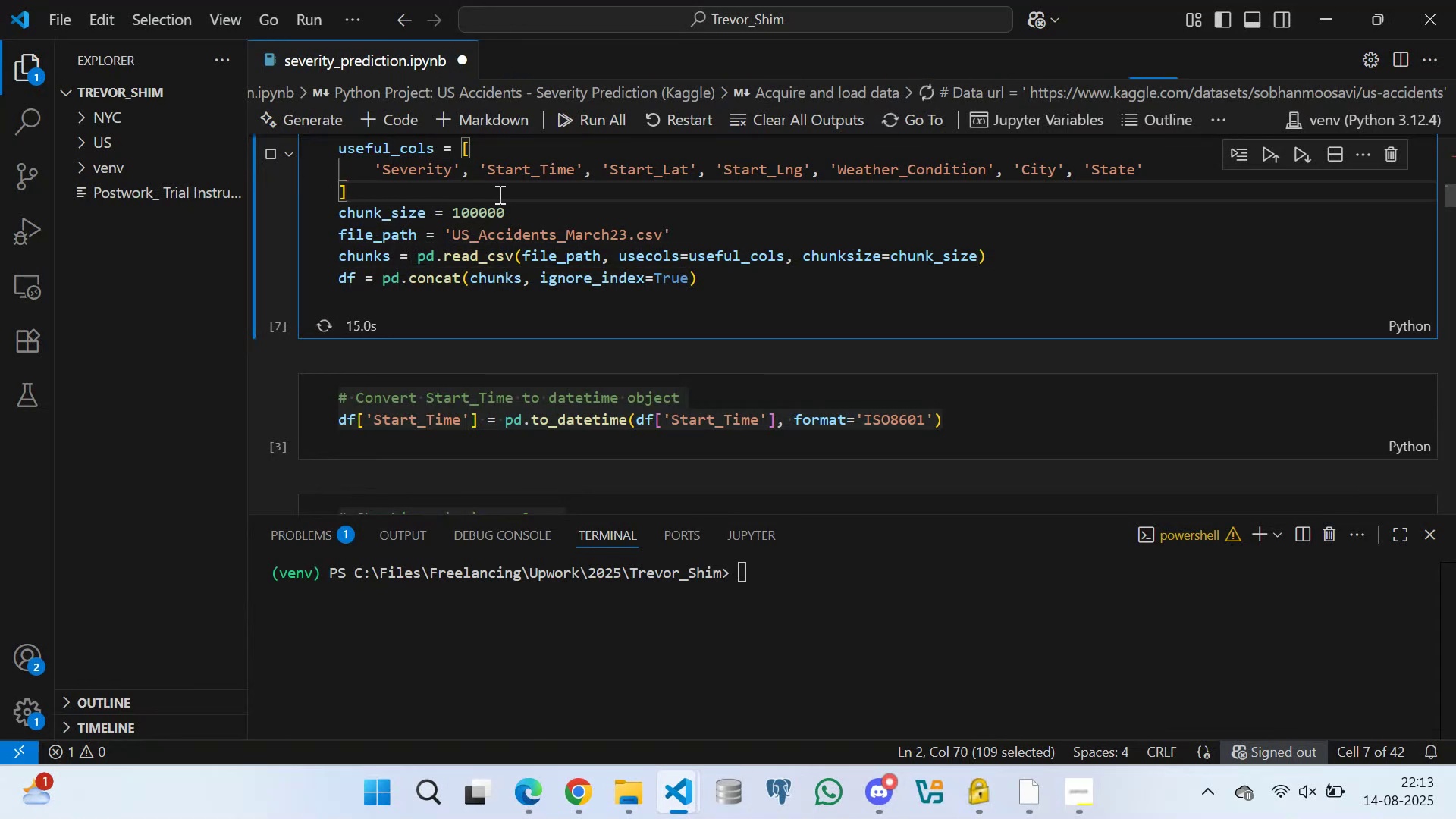 
scroll: coordinate [532, 190], scroll_direction: up, amount: 1.0
 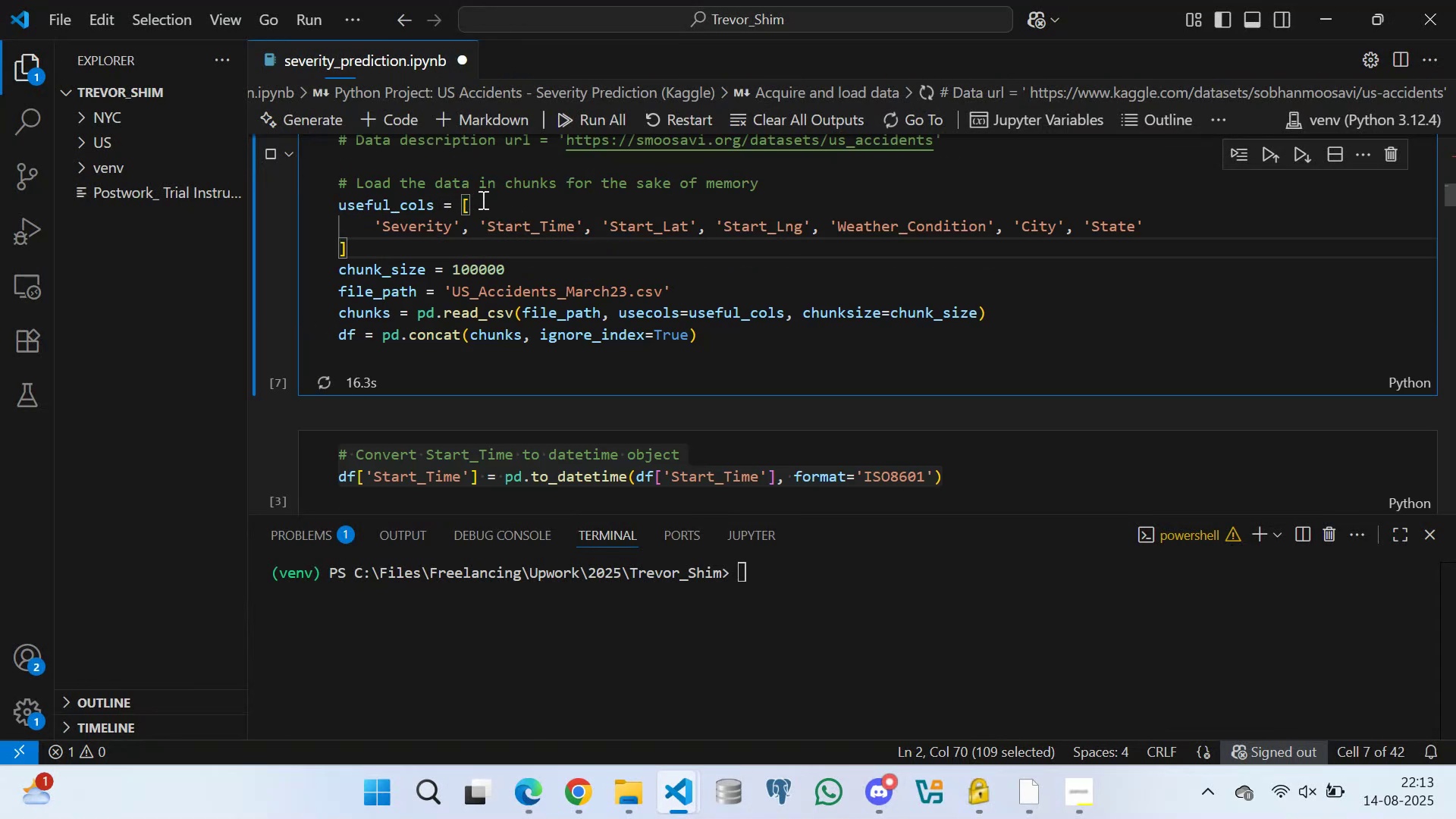 
left_click([482, 199])
 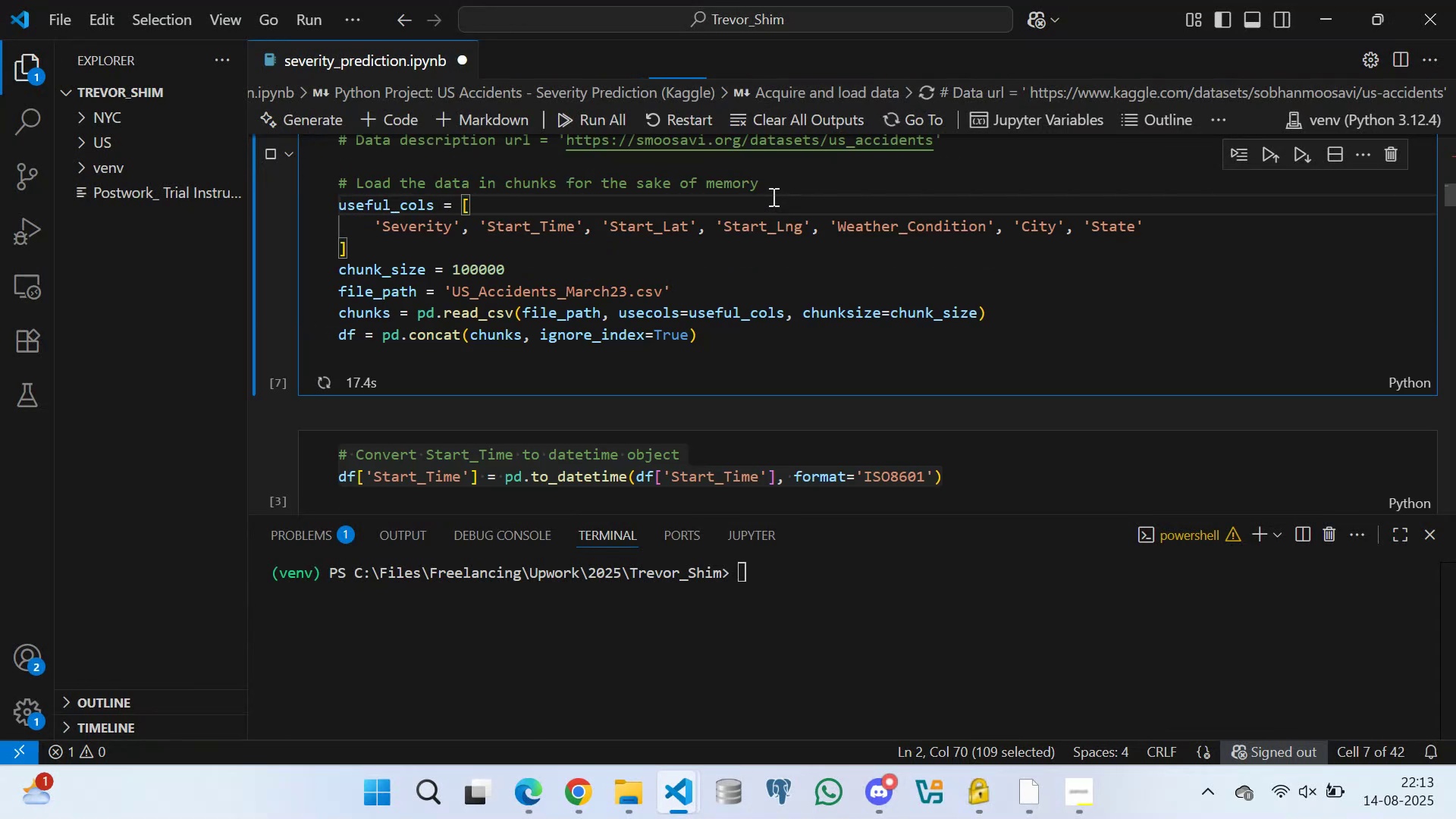 
left_click([776, 185])
 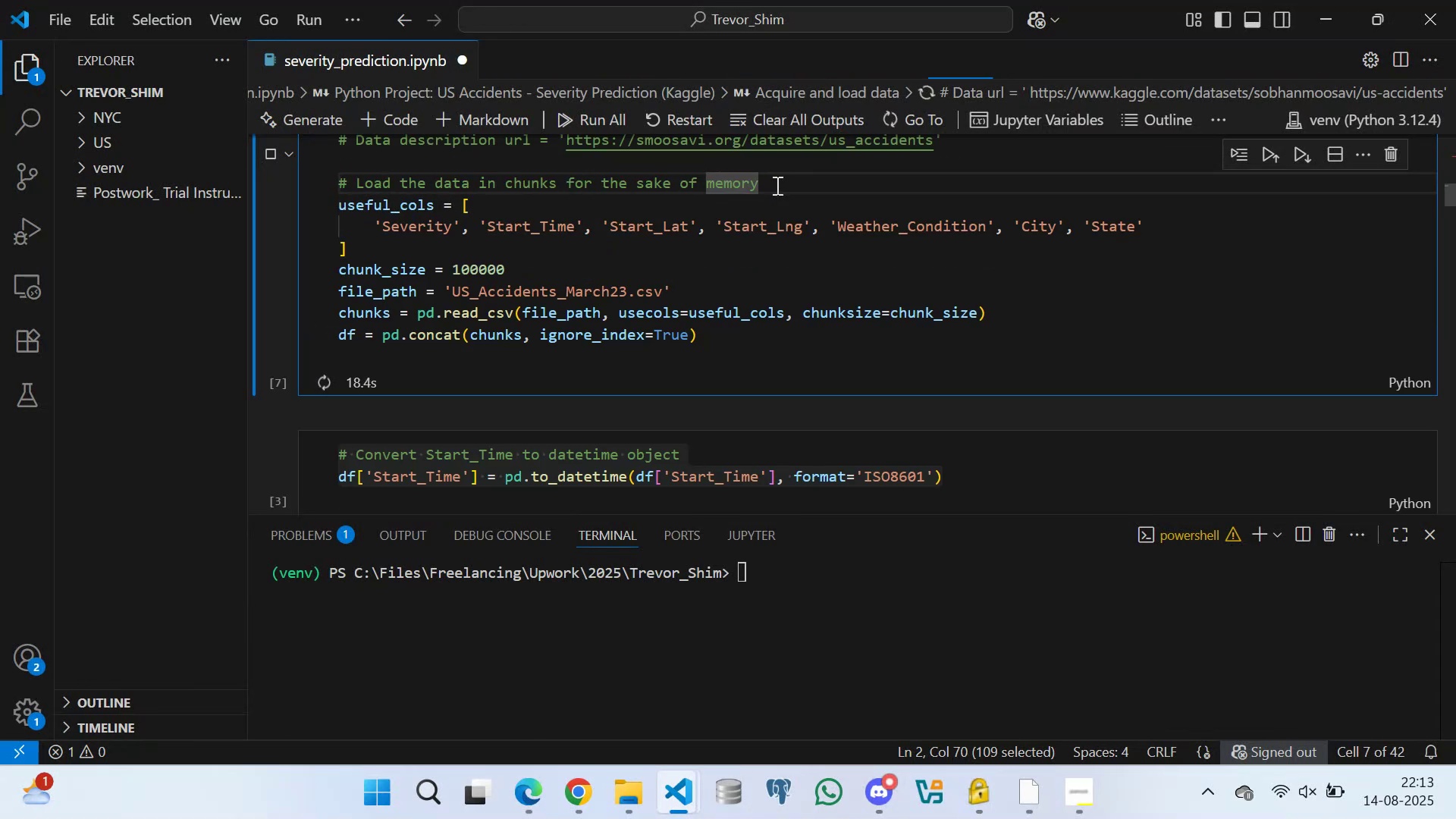 
key(Control+S)
 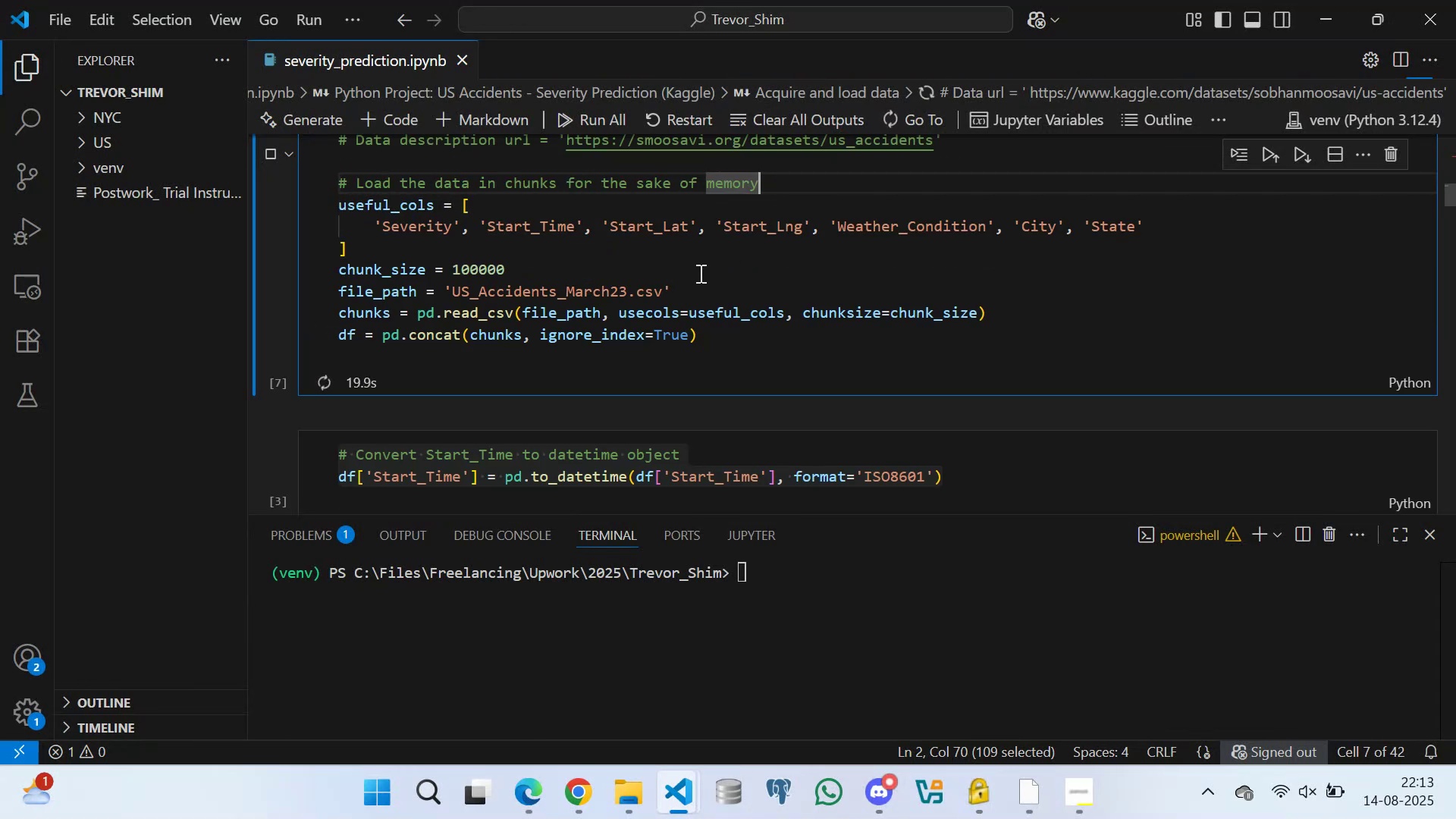 
scroll: coordinate [409, 260], scroll_direction: down, amount: 4.0
 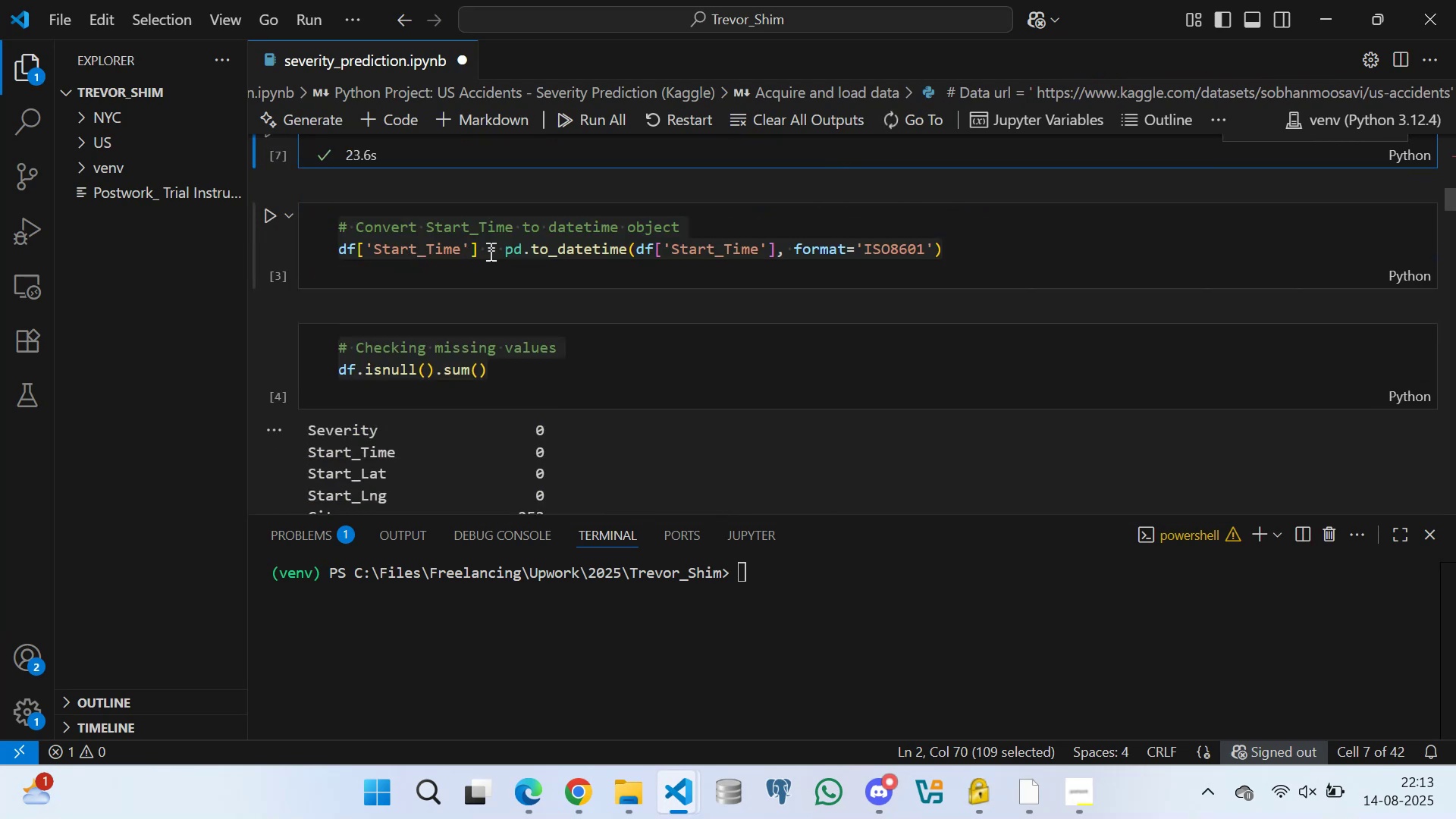 
left_click([491, 246])
 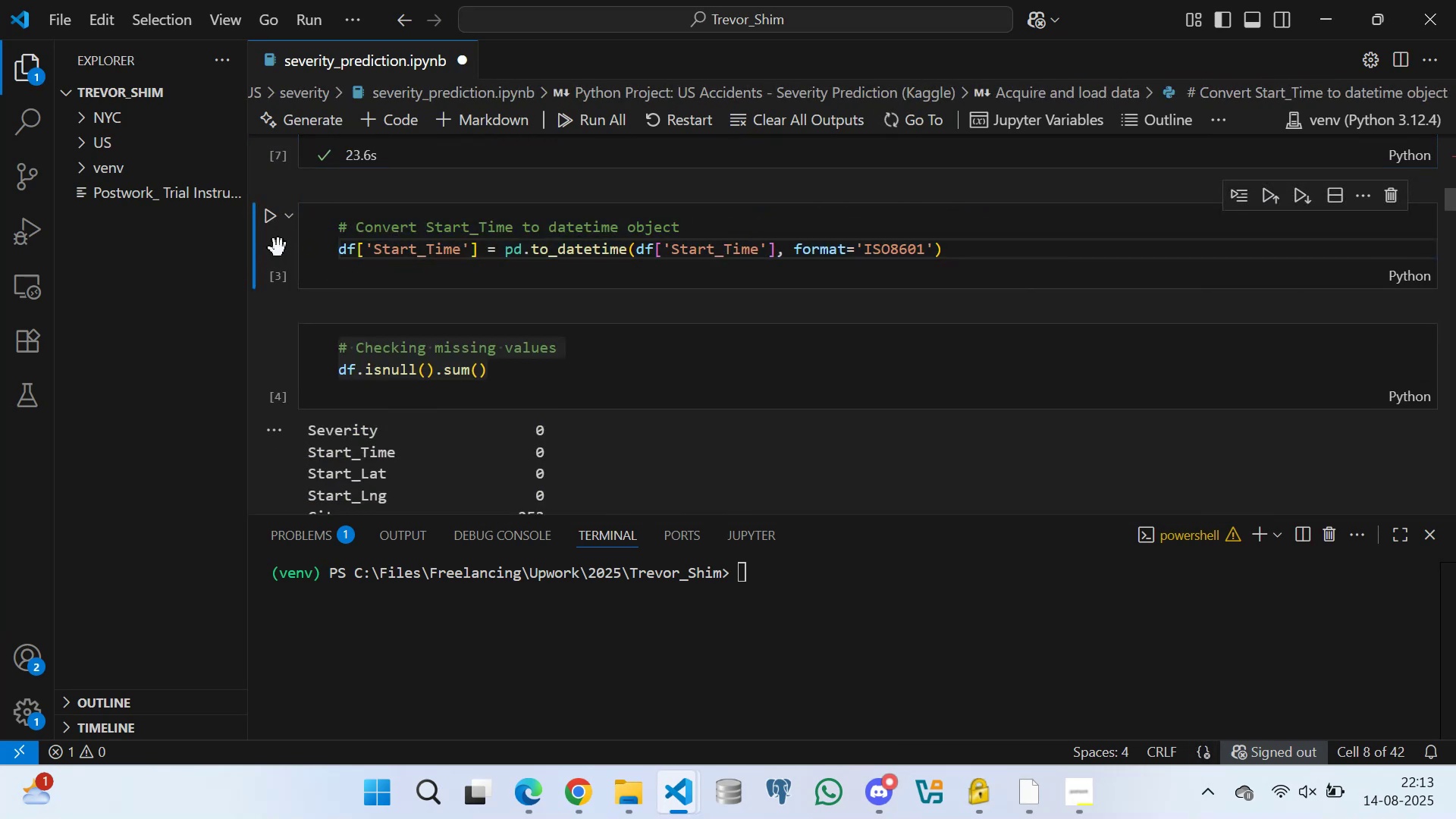 
left_click([273, 215])
 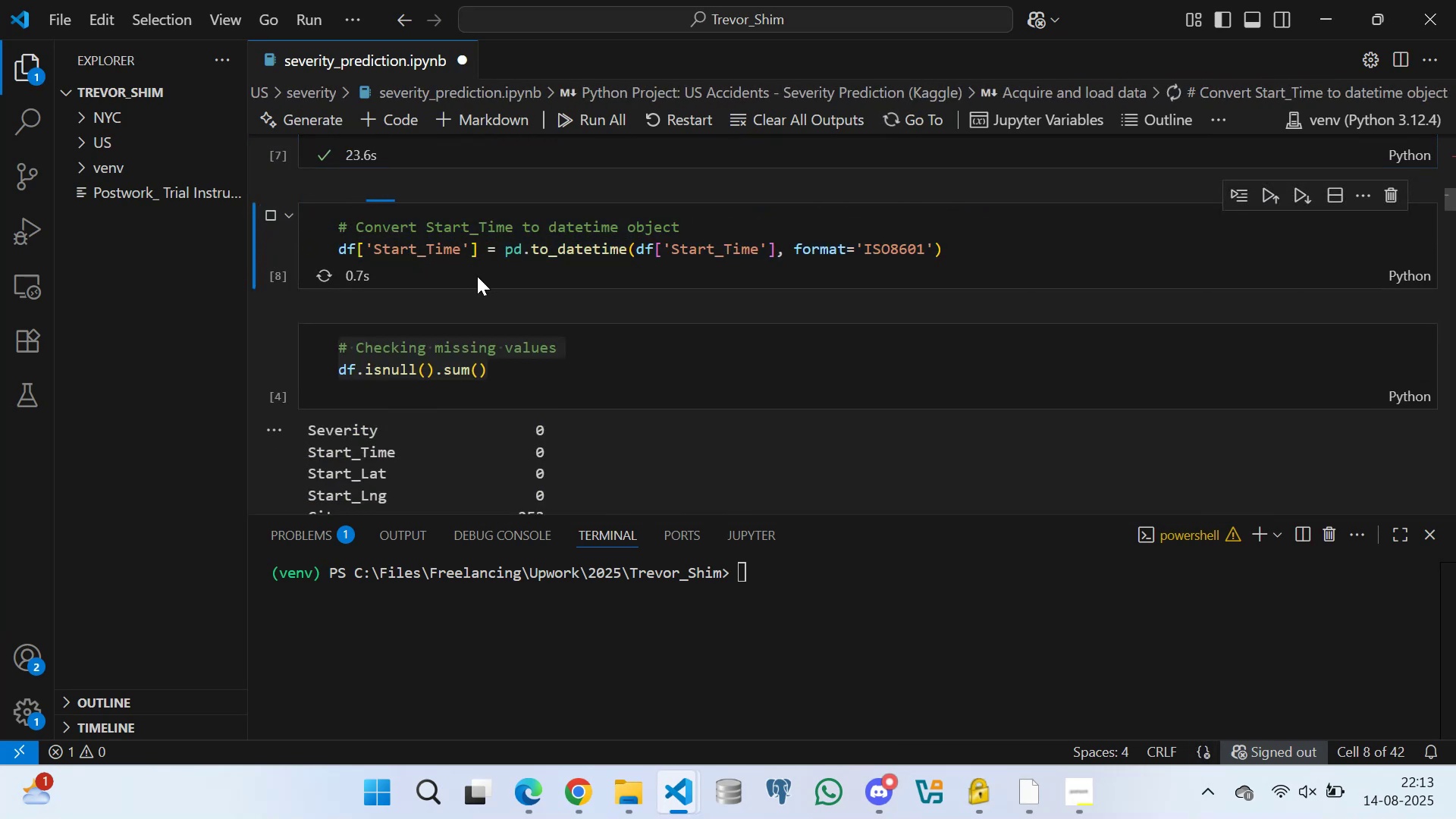 
scroll: coordinate [525, 261], scroll_direction: down, amount: 2.0
 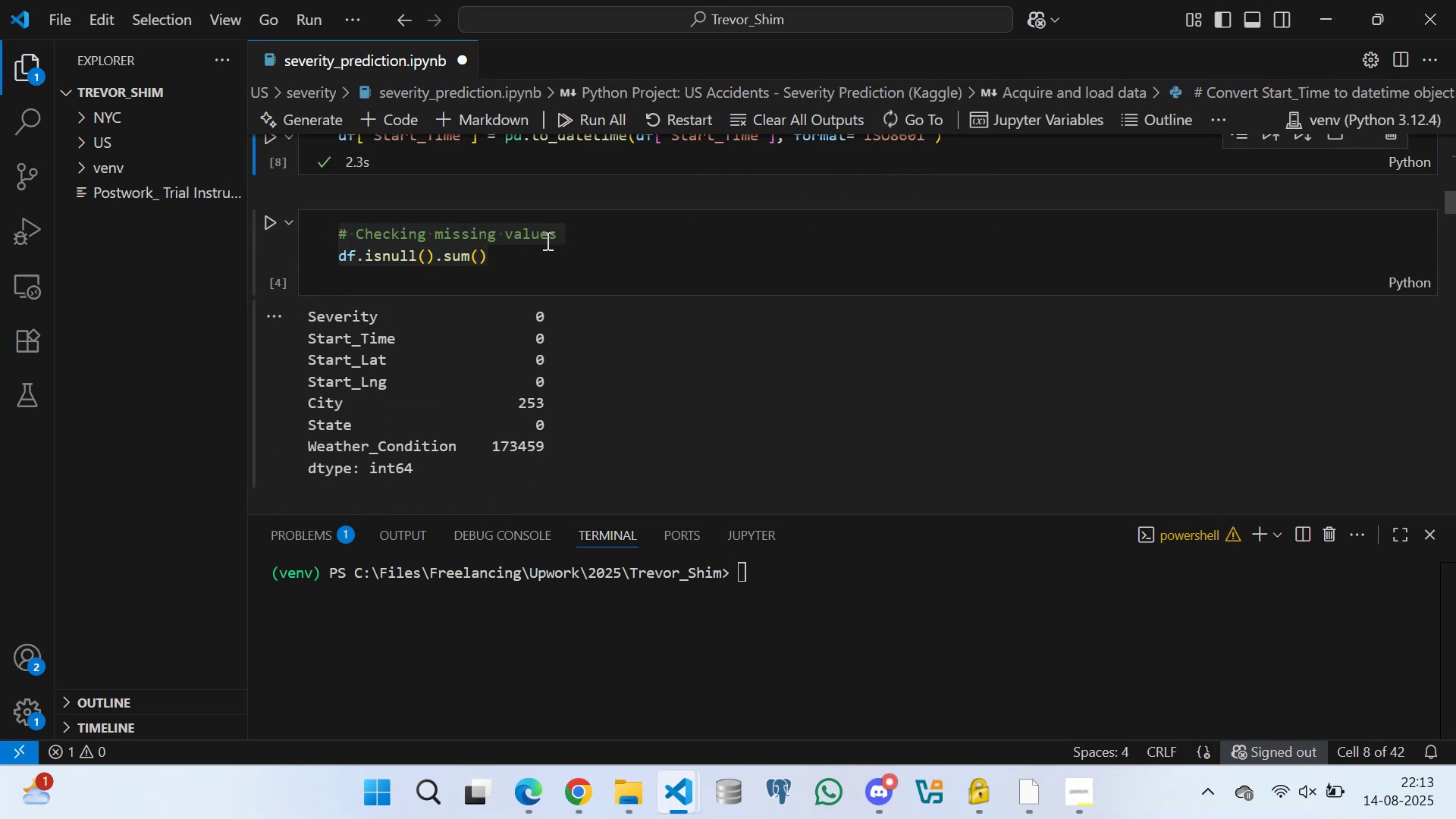 
left_click([531, 258])
 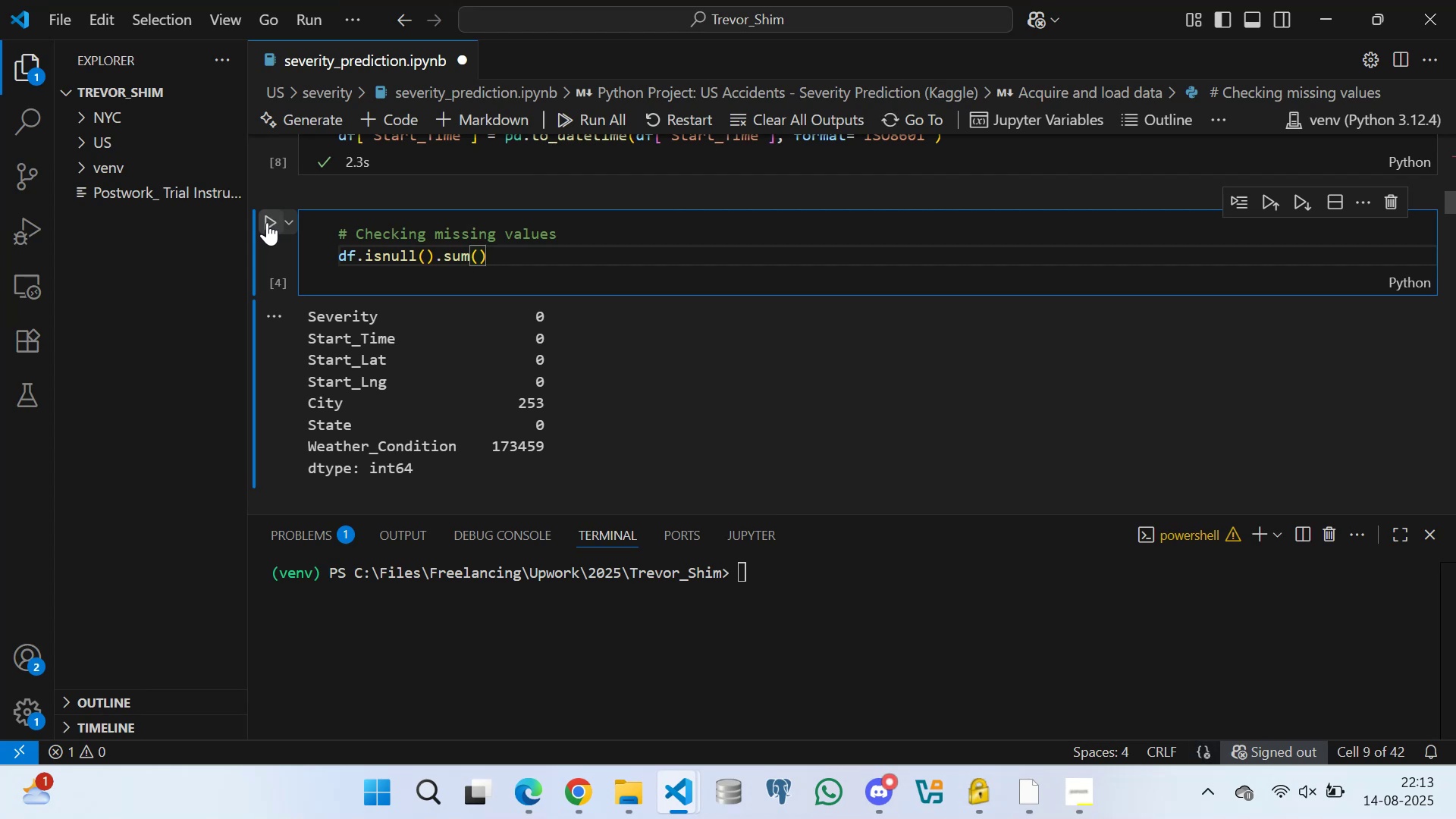 
left_click([268, 218])
 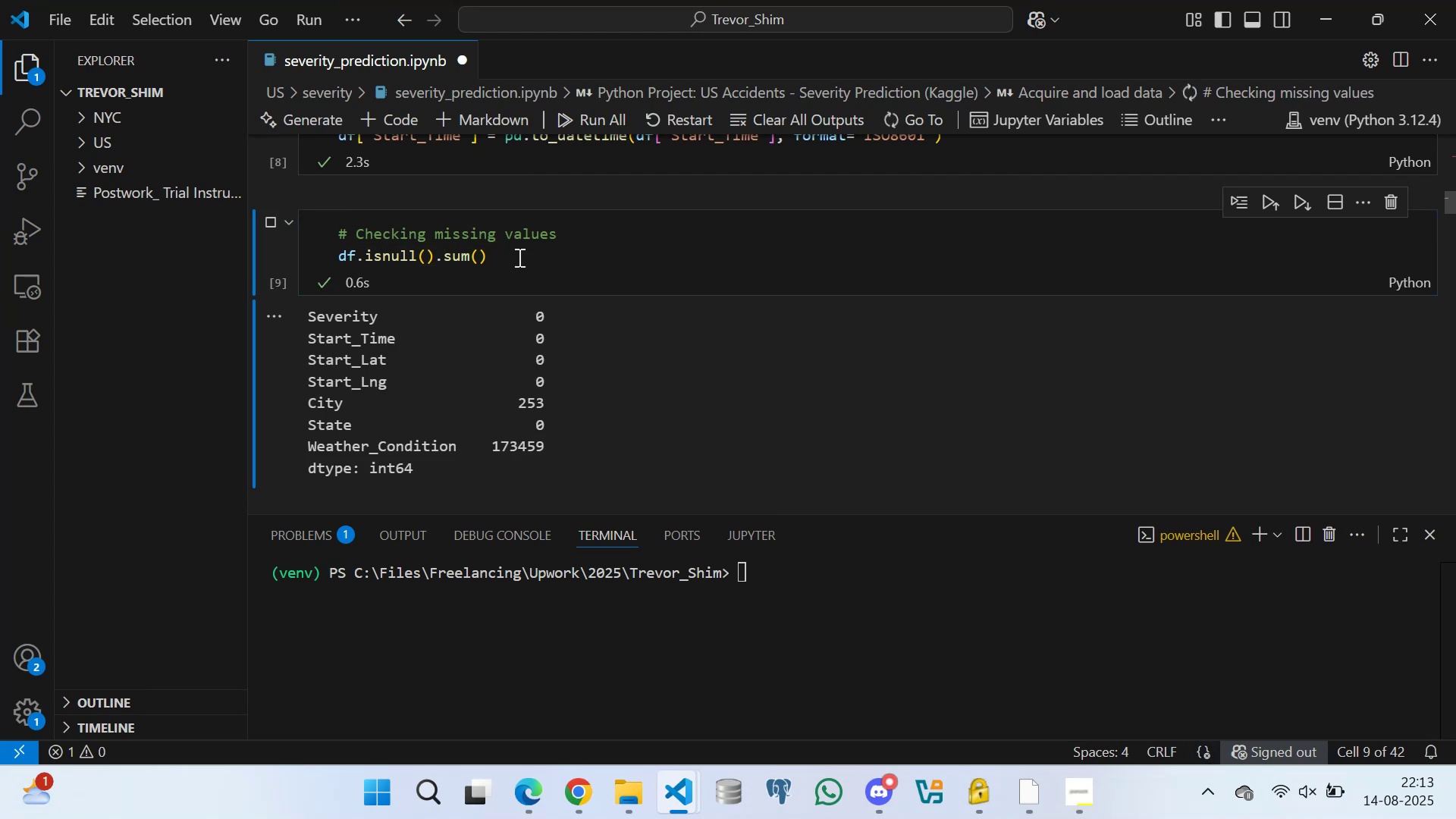 
scroll: coordinate [473, 269], scroll_direction: down, amount: 16.0
 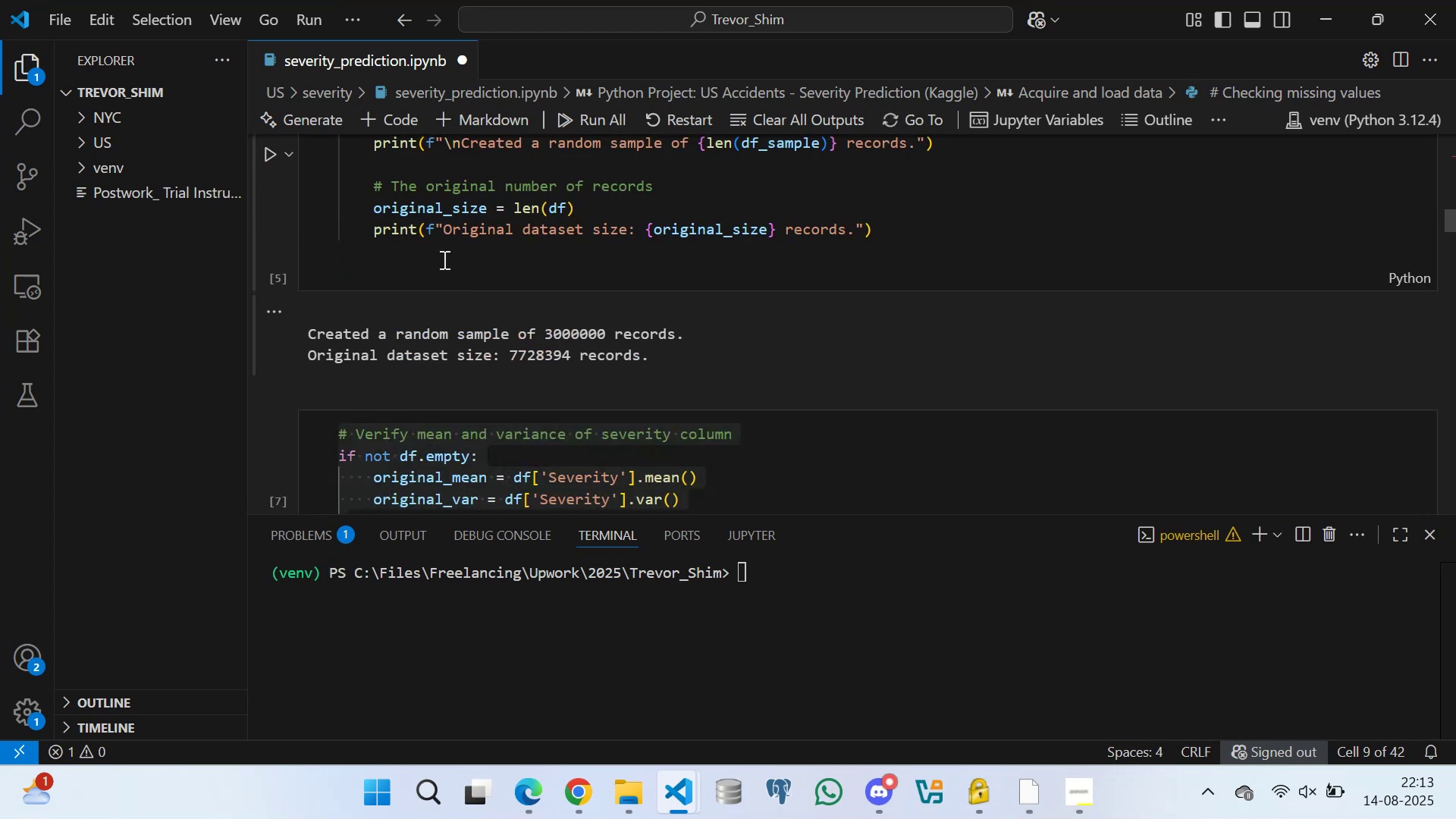 
left_click([442, 258])
 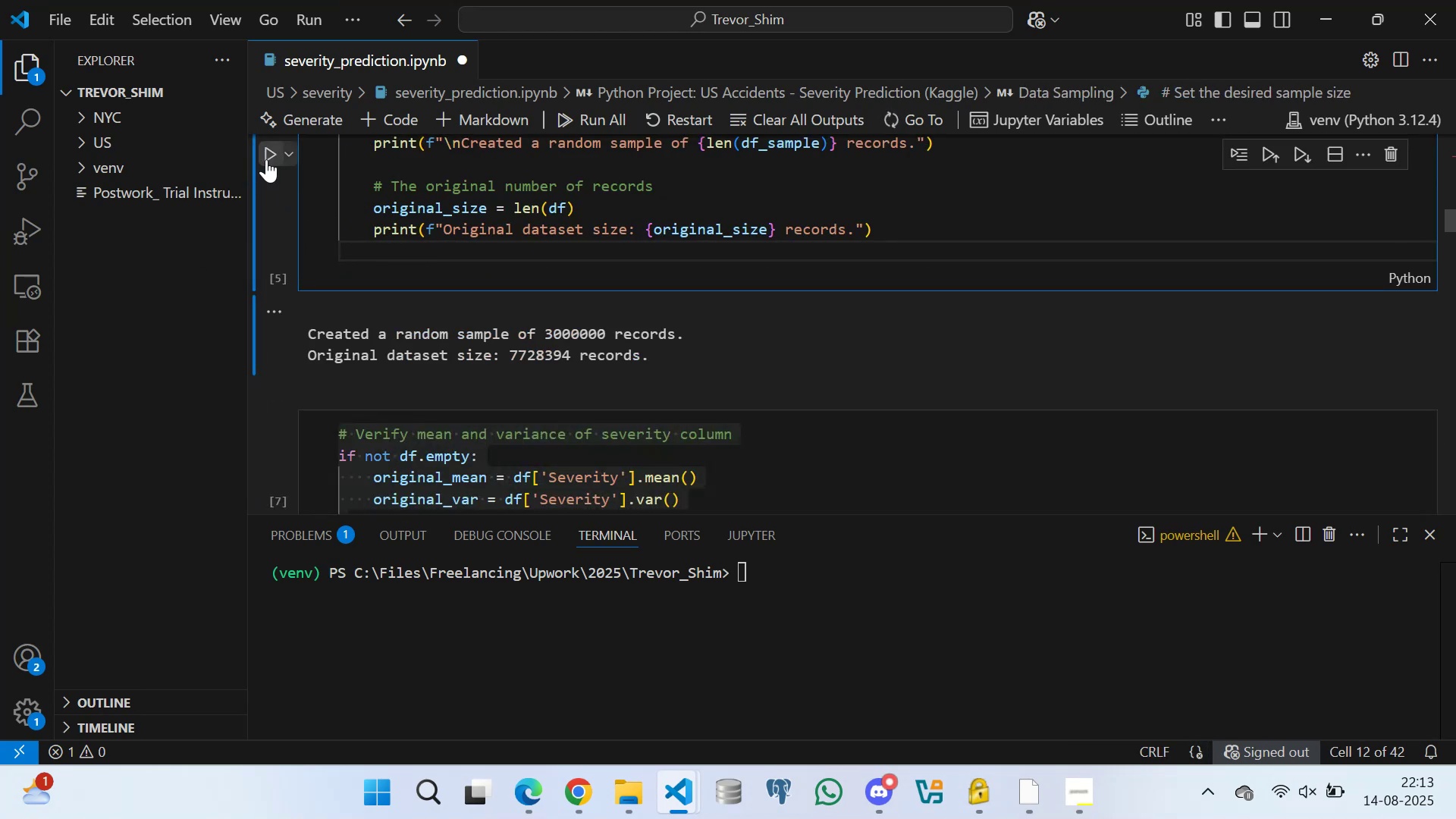 
left_click([268, 156])
 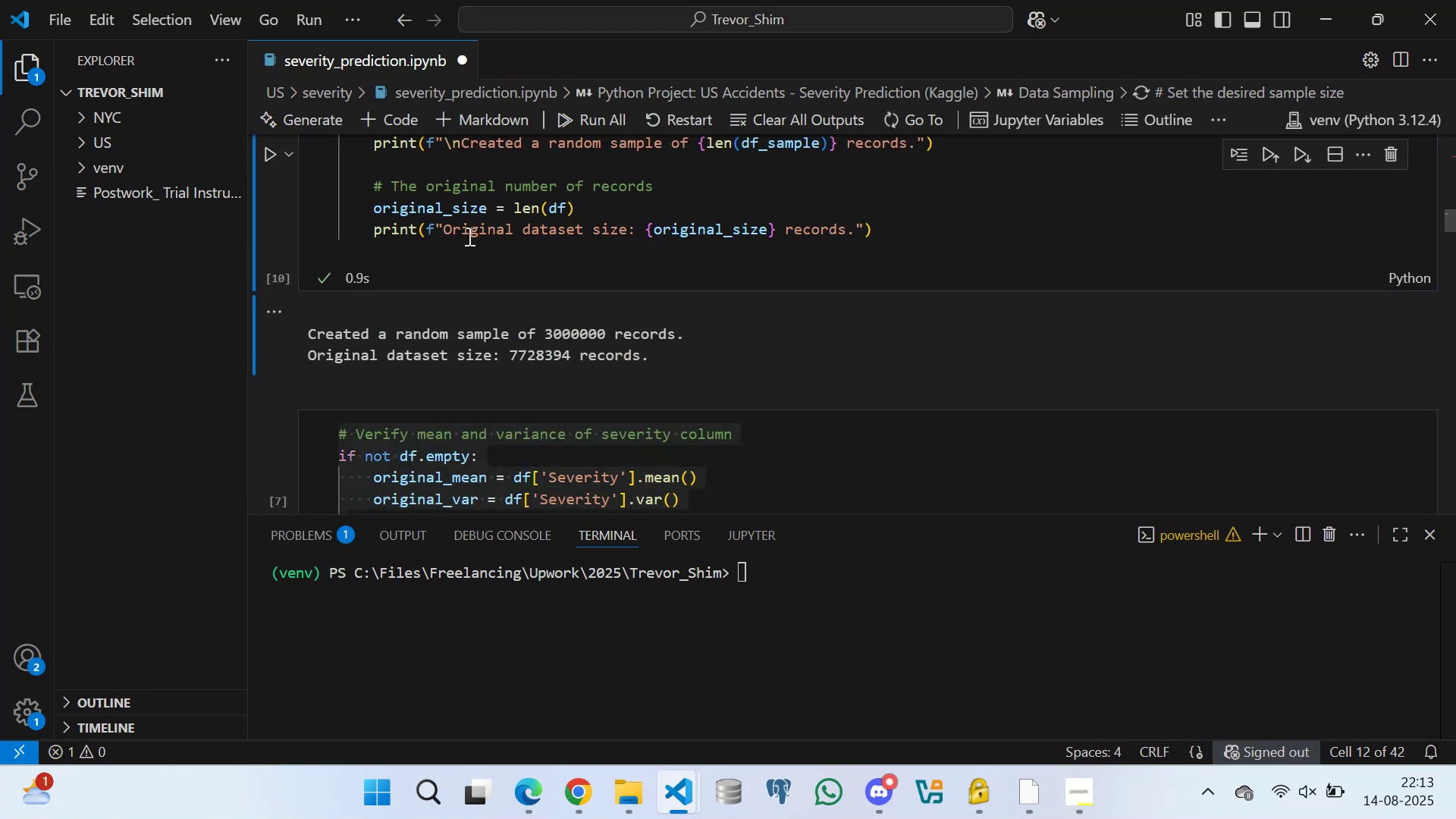 
scroll: coordinate [448, 265], scroll_direction: down, amount: 10.0
 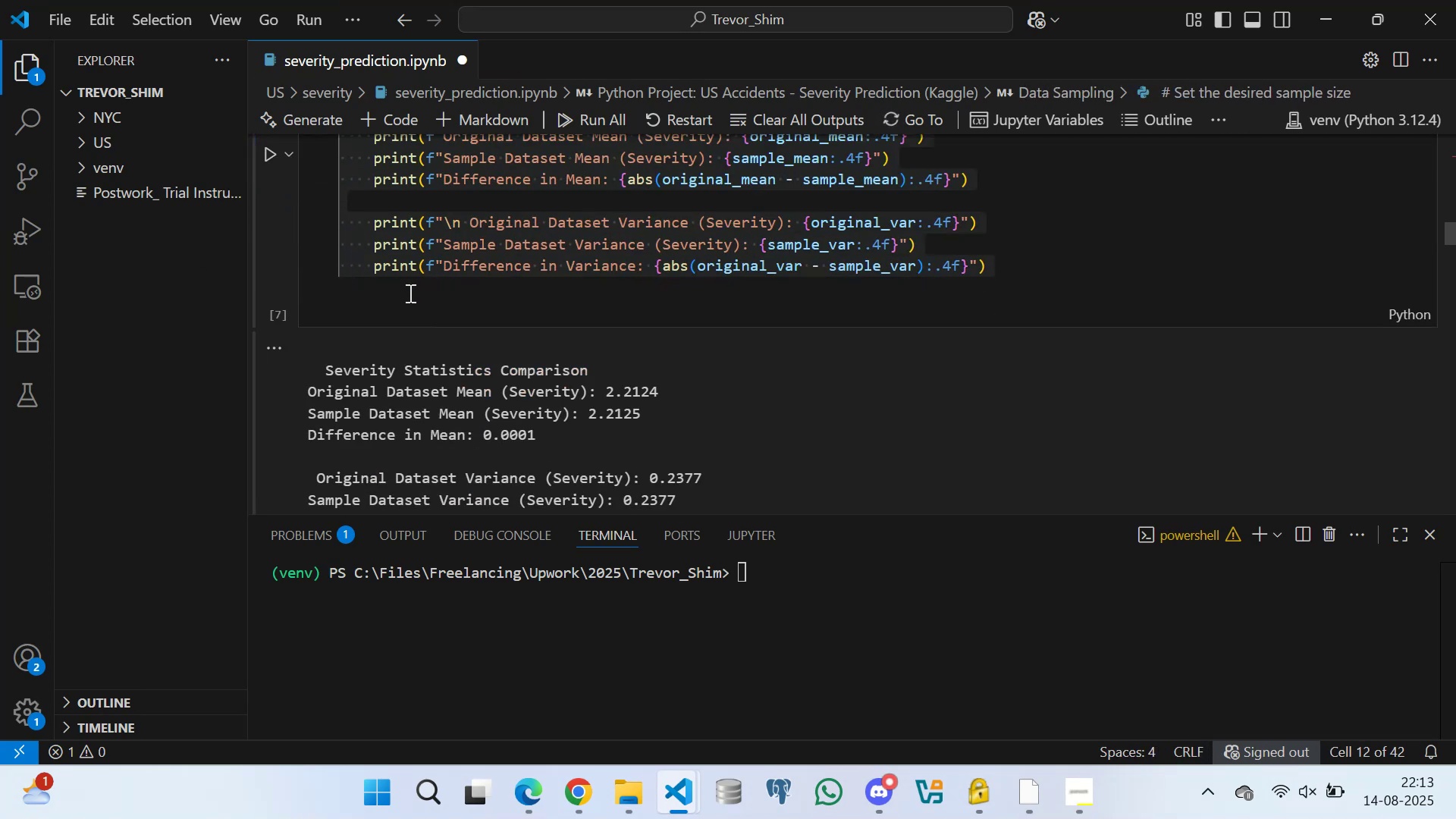 
left_click([409, 293])
 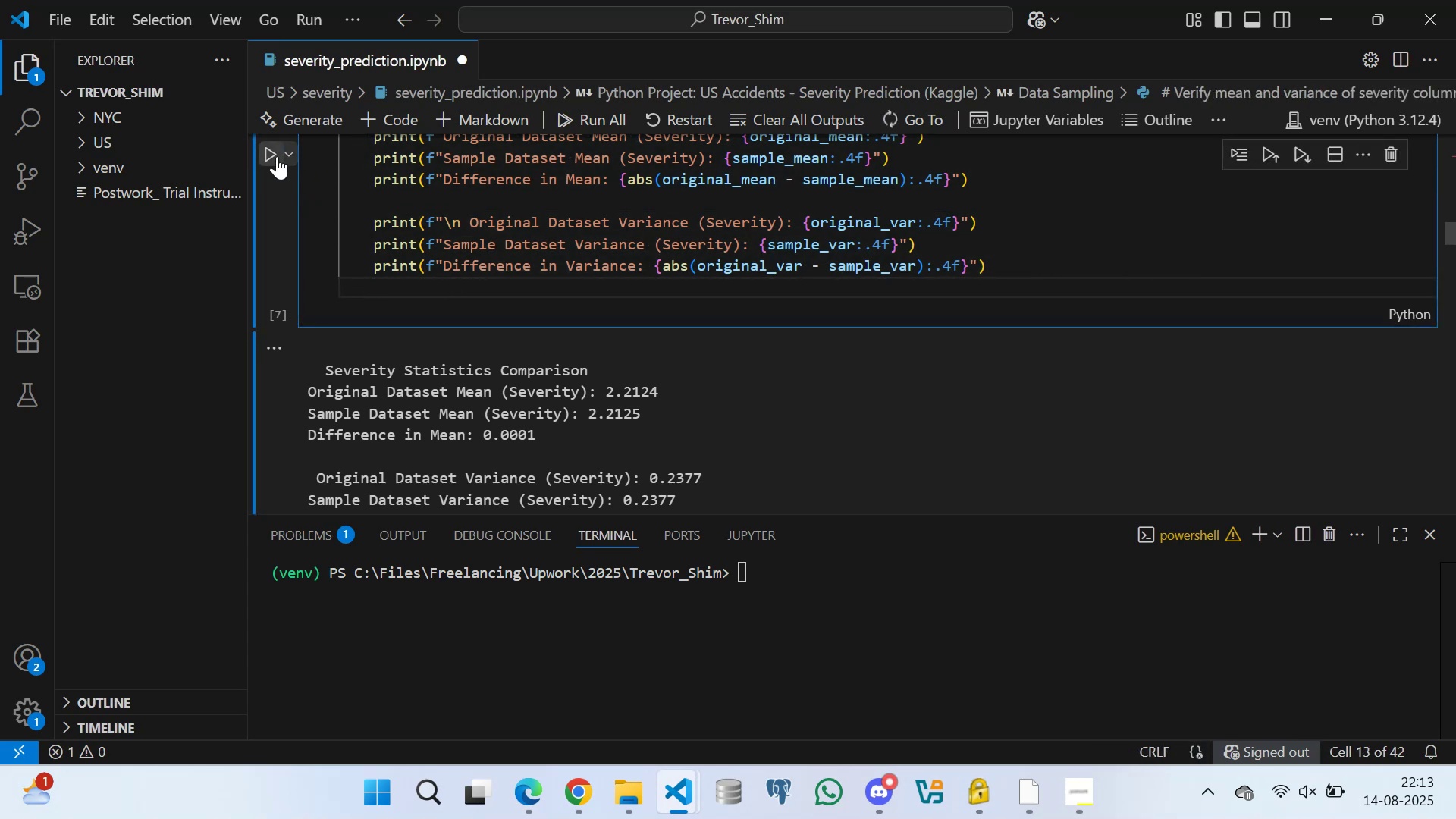 
left_click([271, 149])
 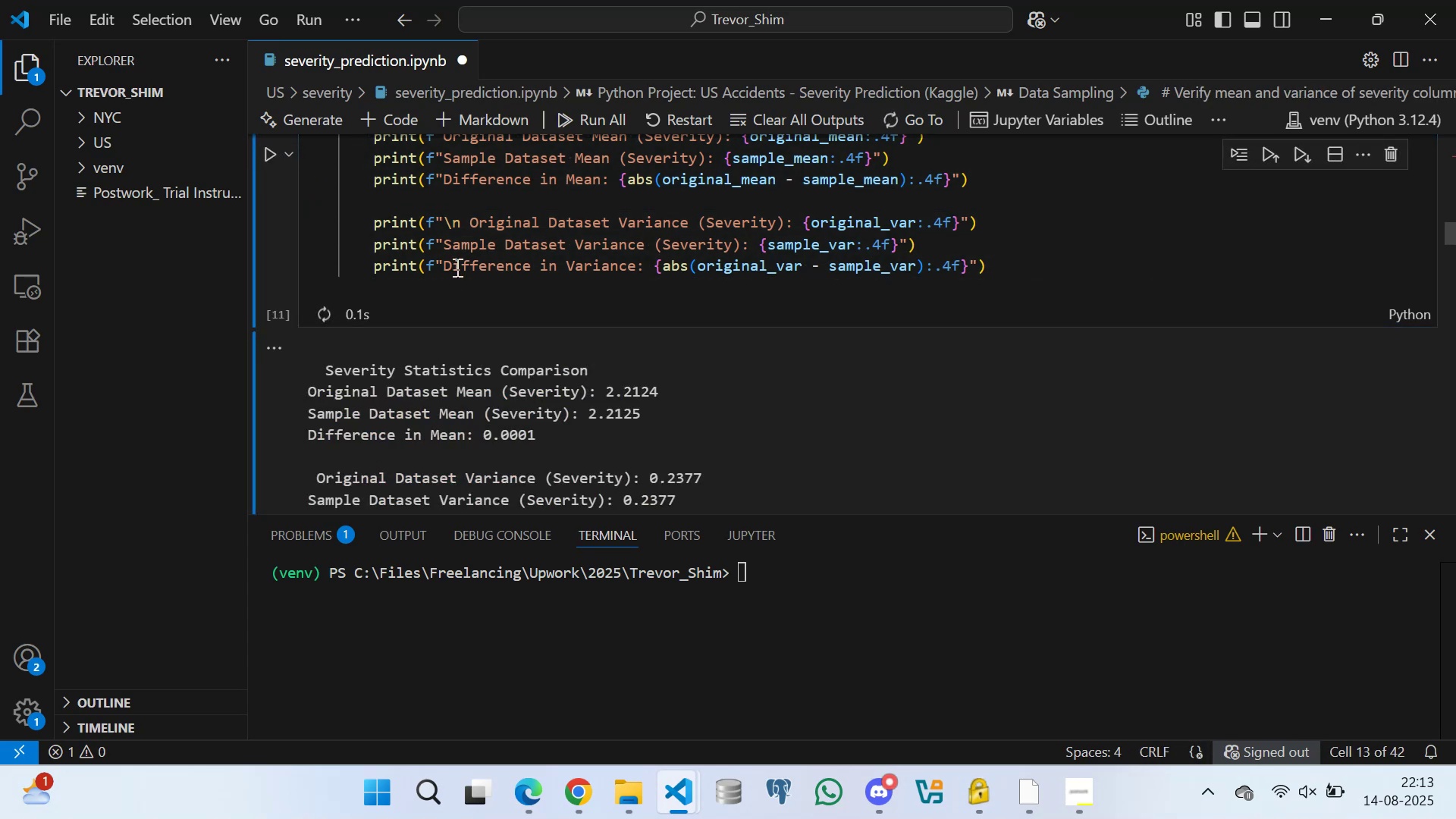 
scroll: coordinate [427, 273], scroll_direction: down, amount: 19.0
 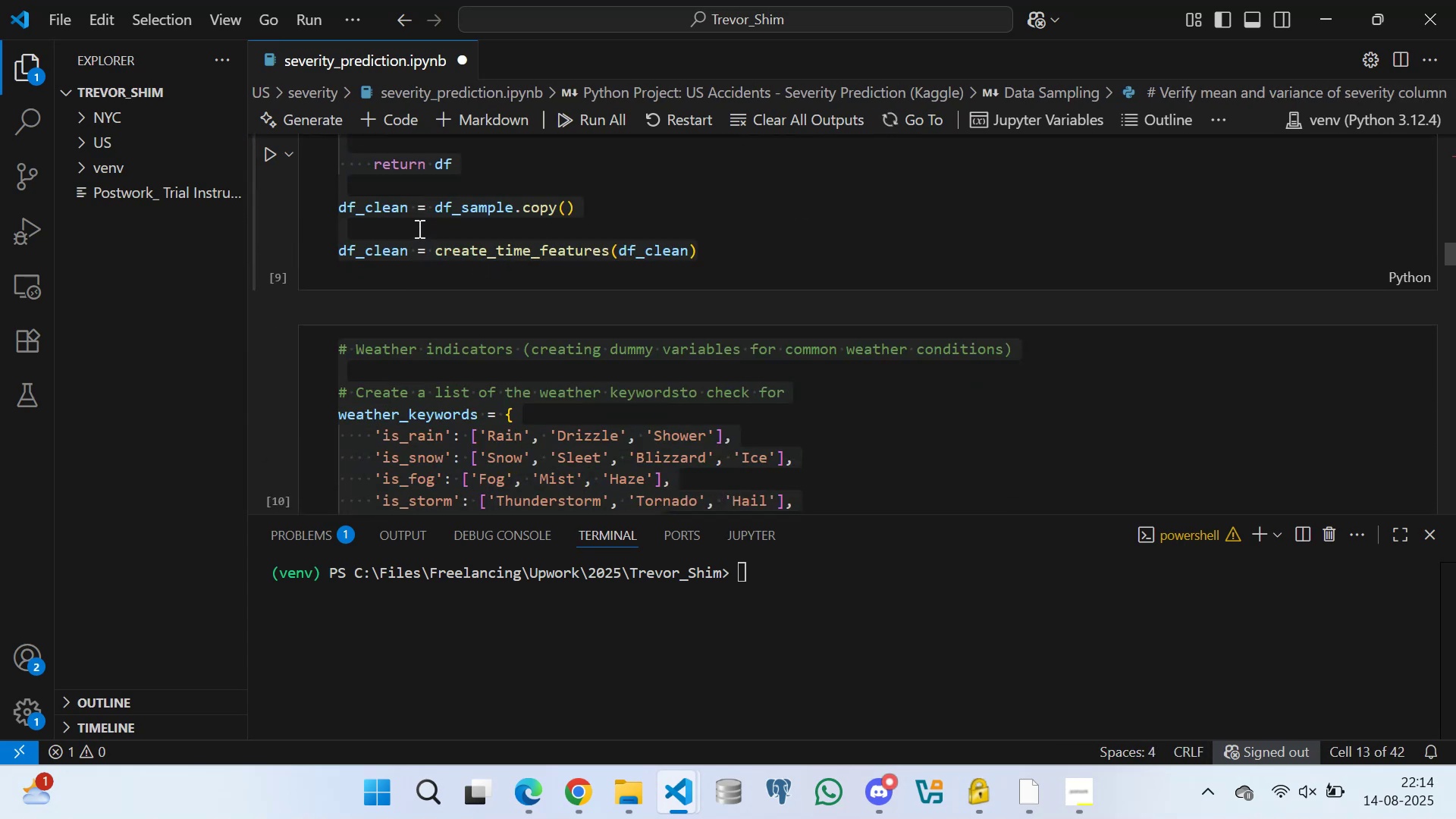 
left_click([418, 225])
 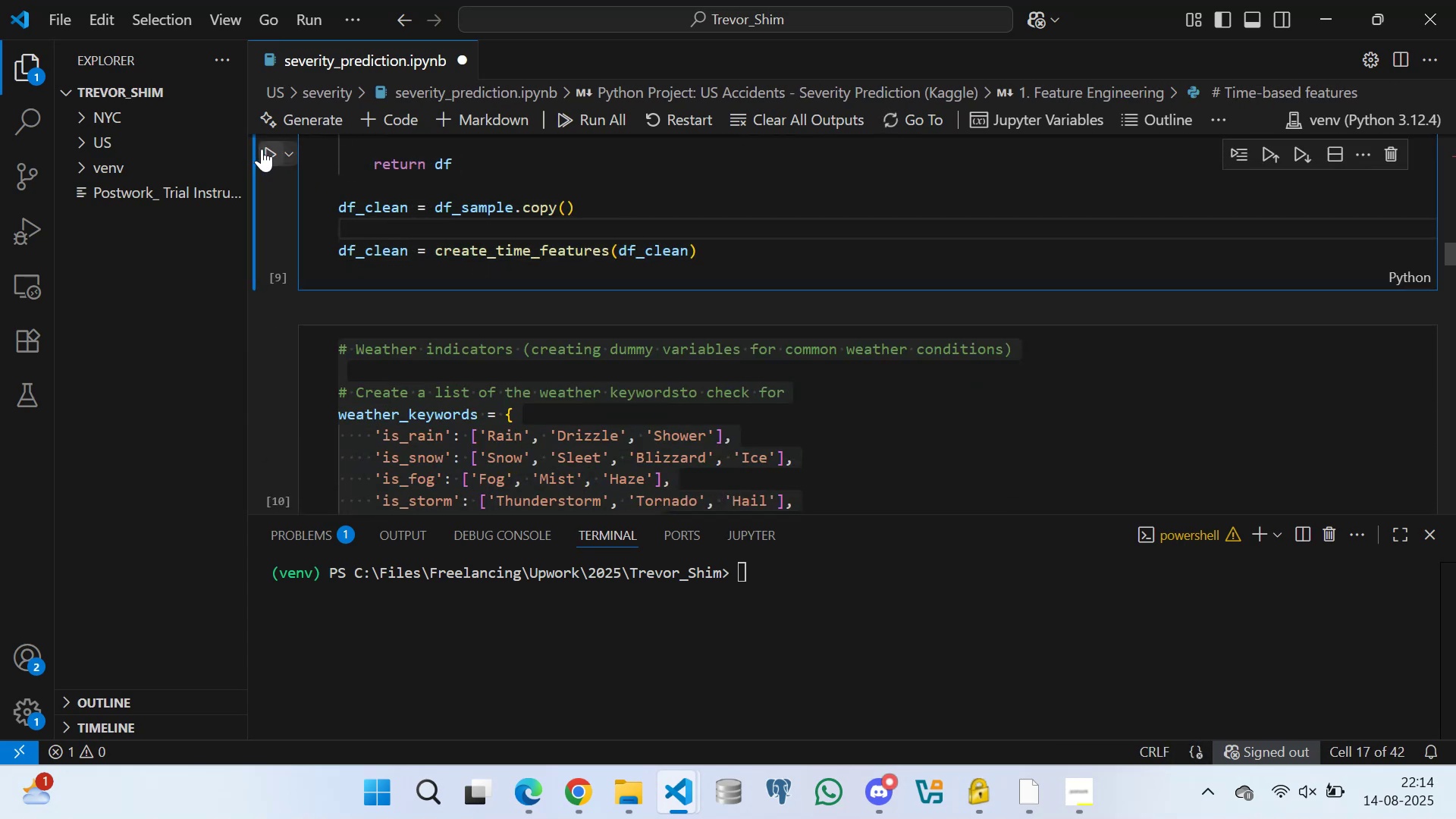 
left_click([271, 149])
 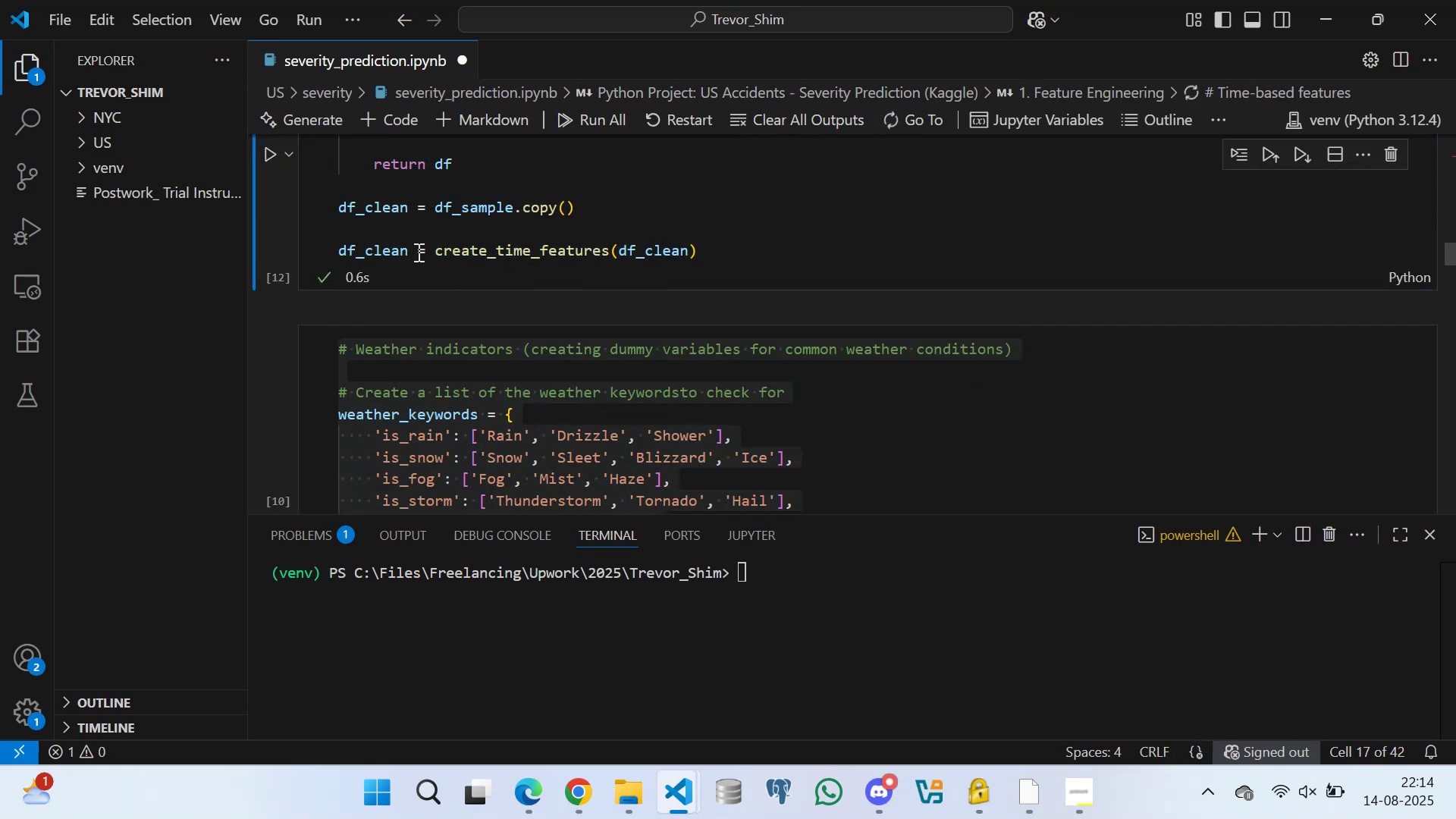 
scroll: coordinate [457, 281], scroll_direction: down, amount: 2.0
 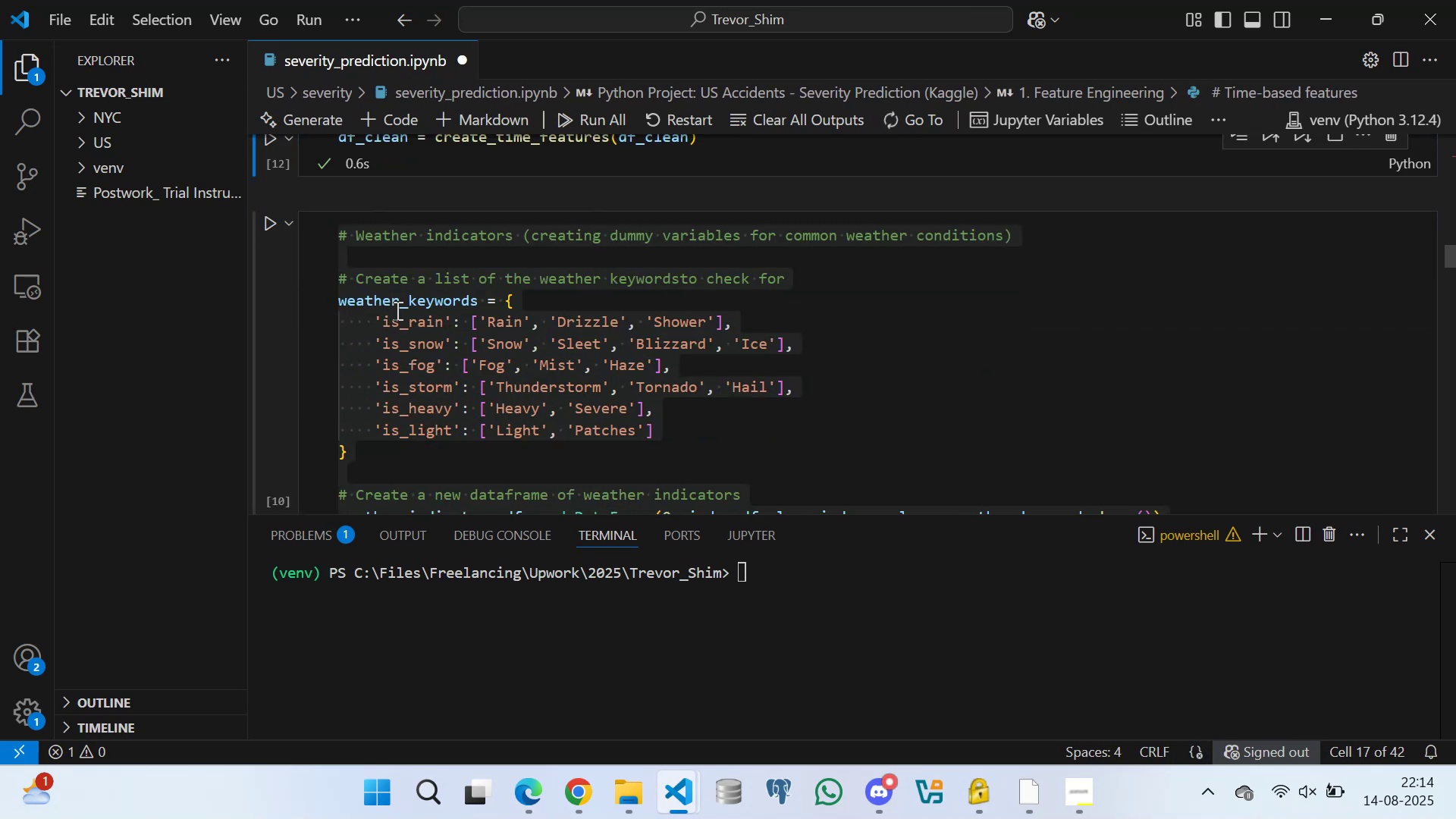 
left_click([389, 260])
 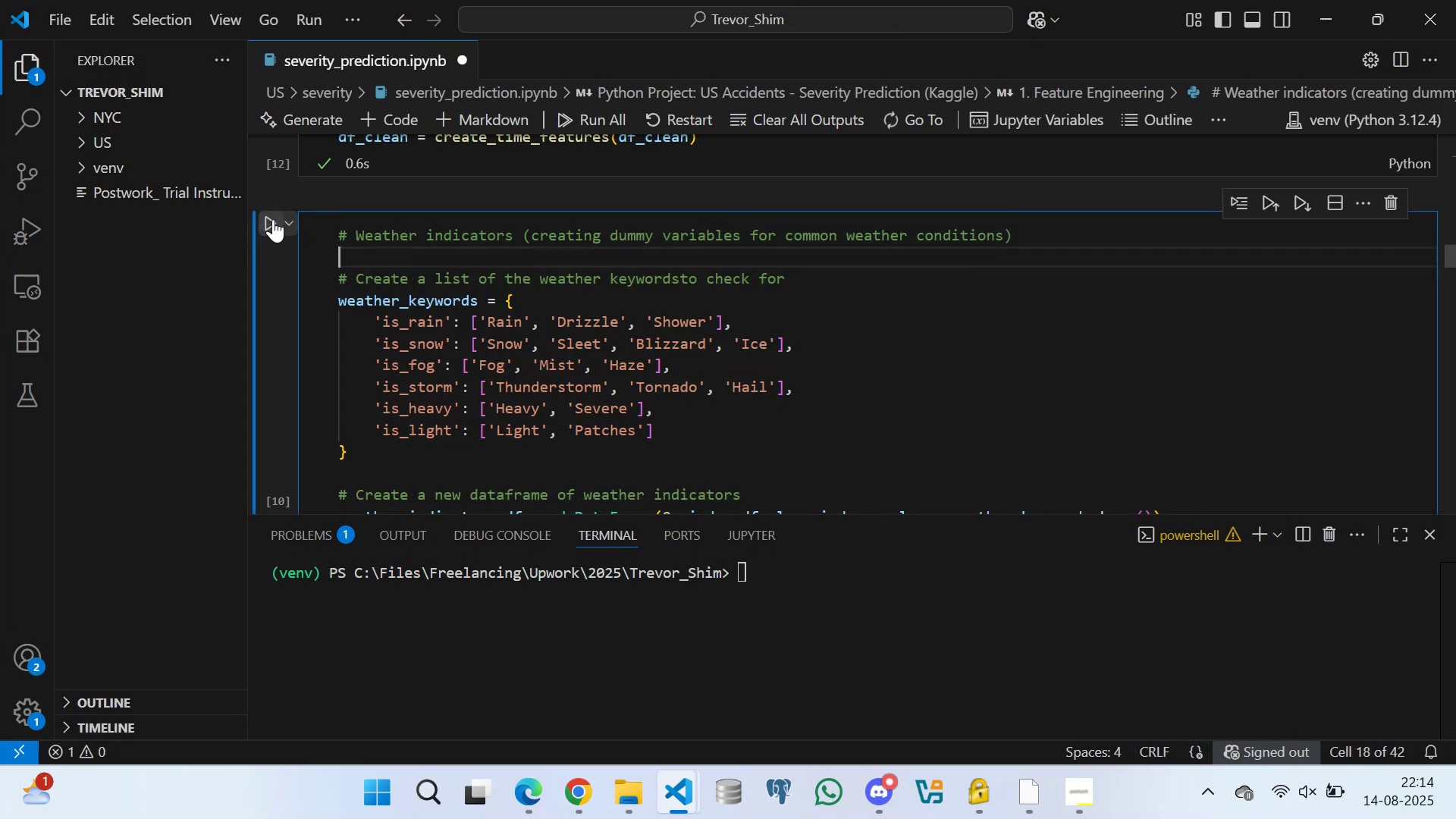 
scroll: coordinate [426, 306], scroll_direction: down, amount: 9.0
 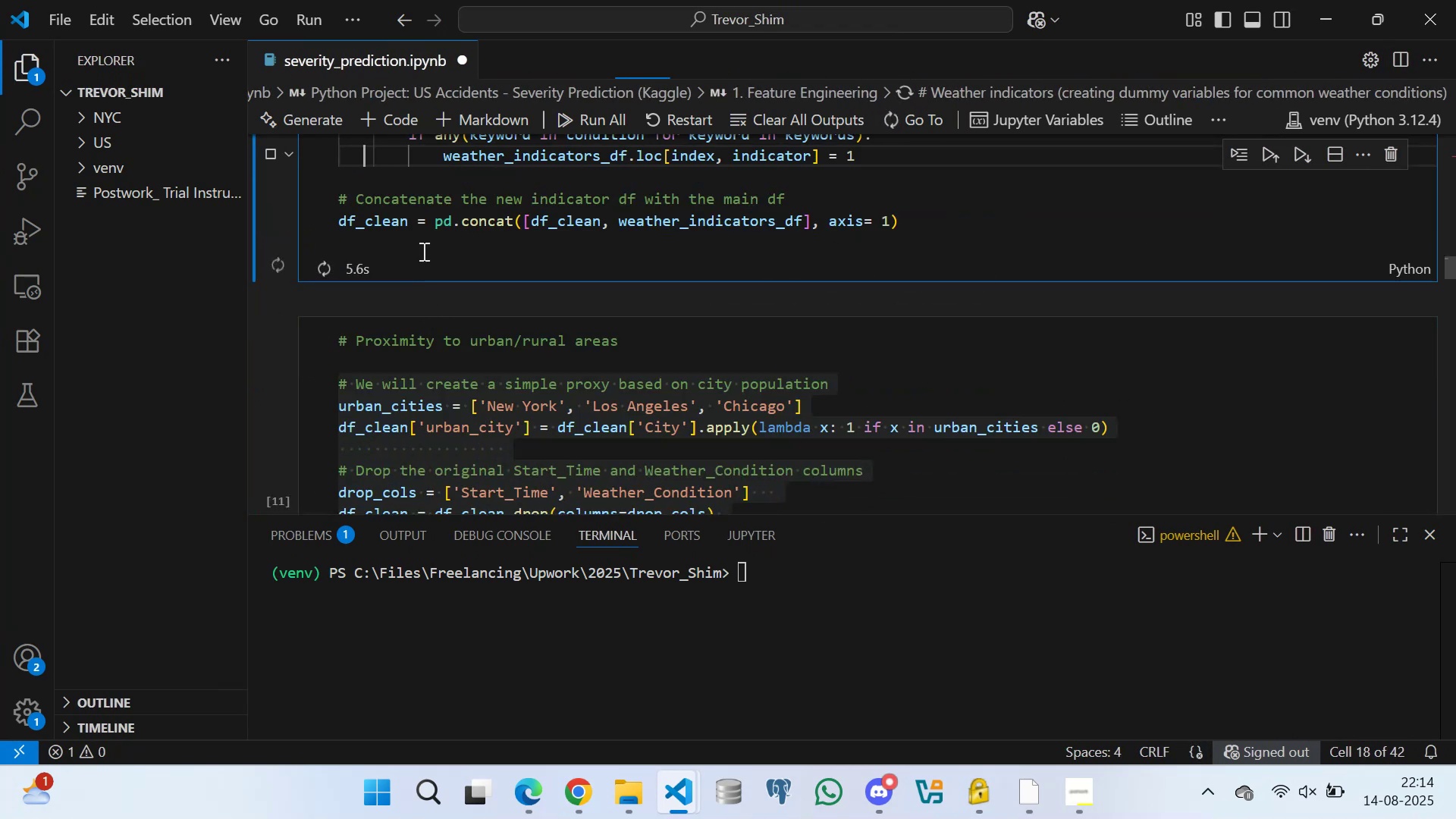 
left_click([422, 250])
 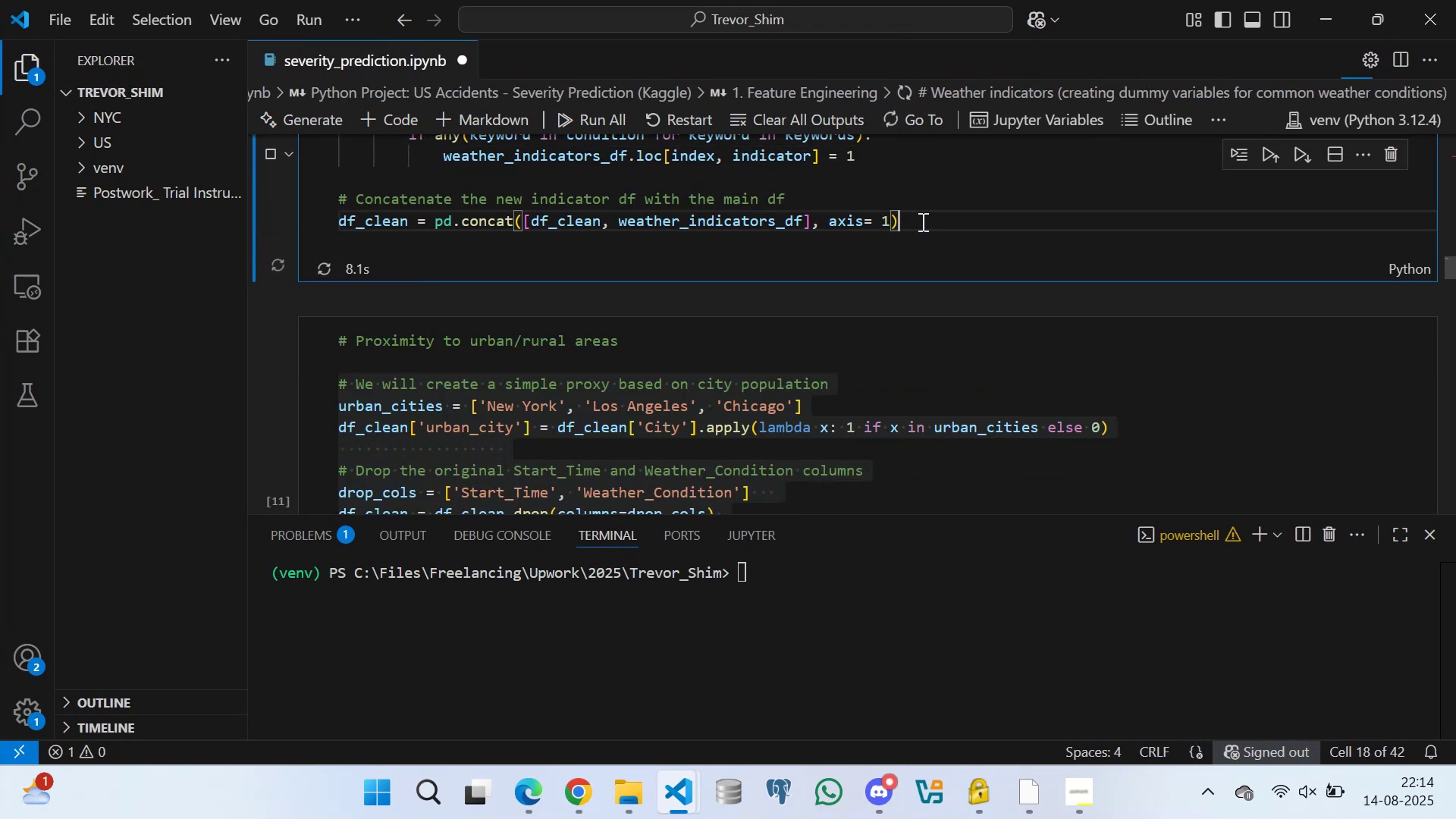 
left_click([859, 193])
 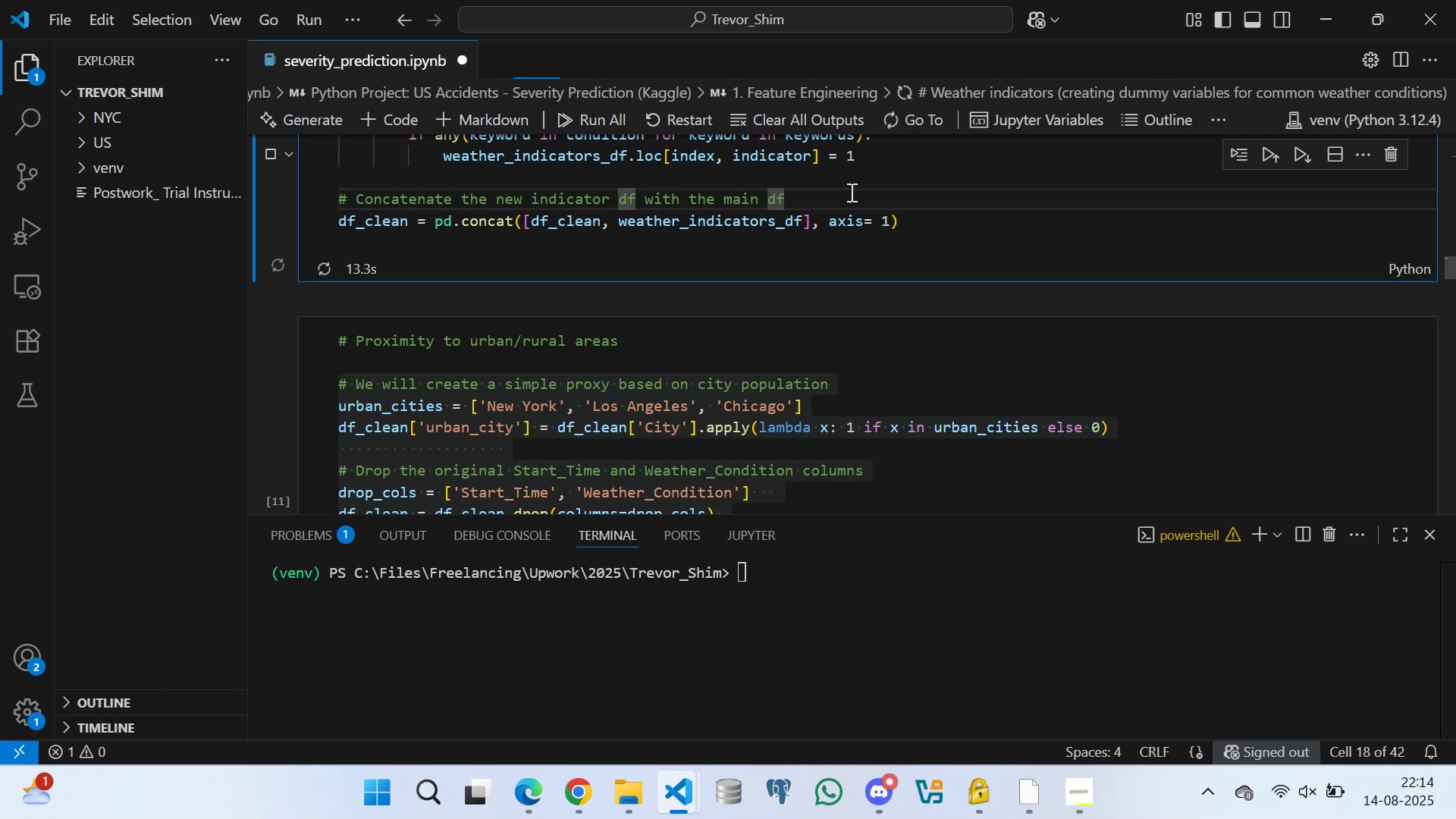 
wait(6.0)
 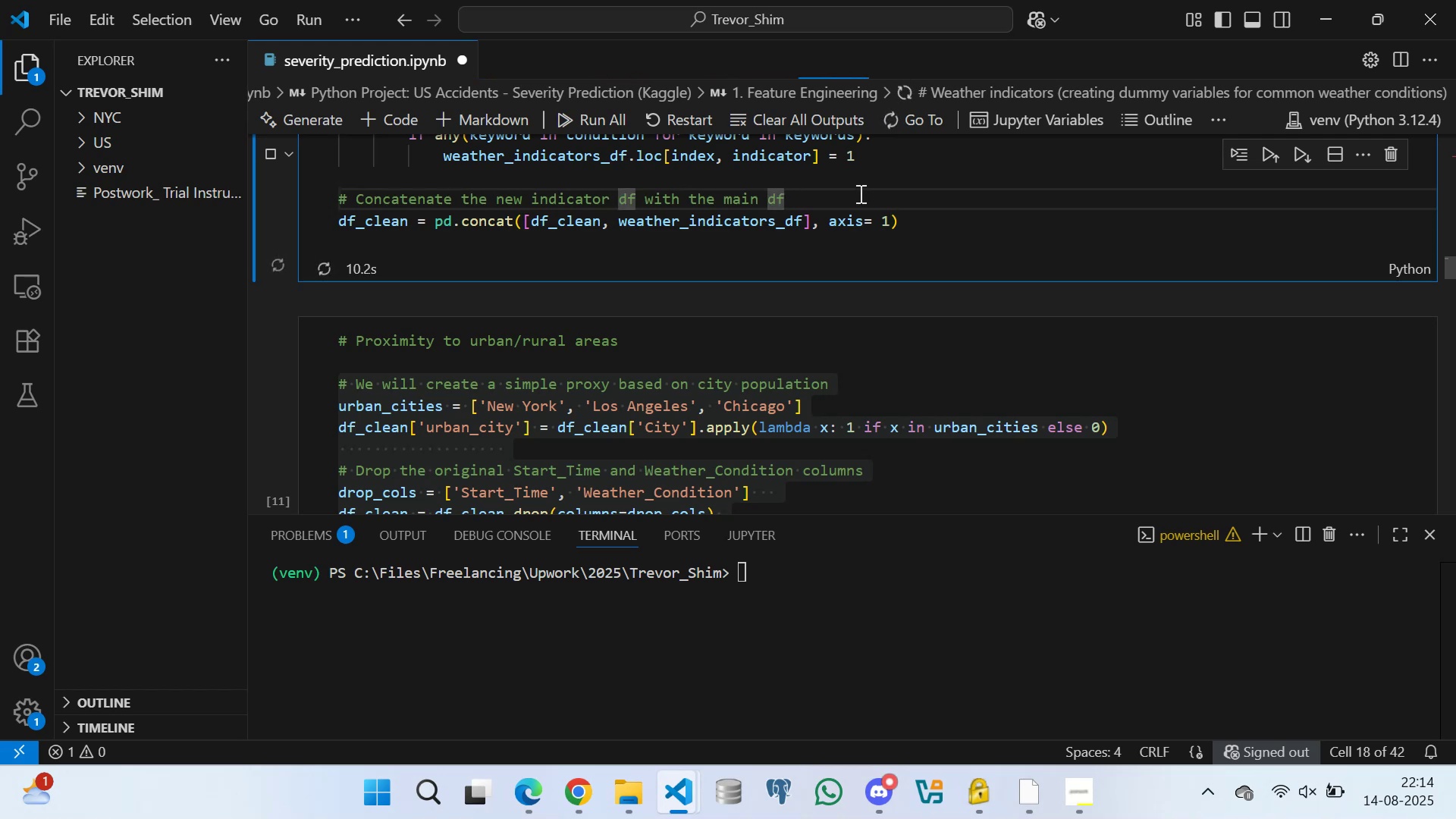 
left_click([394, 170])
 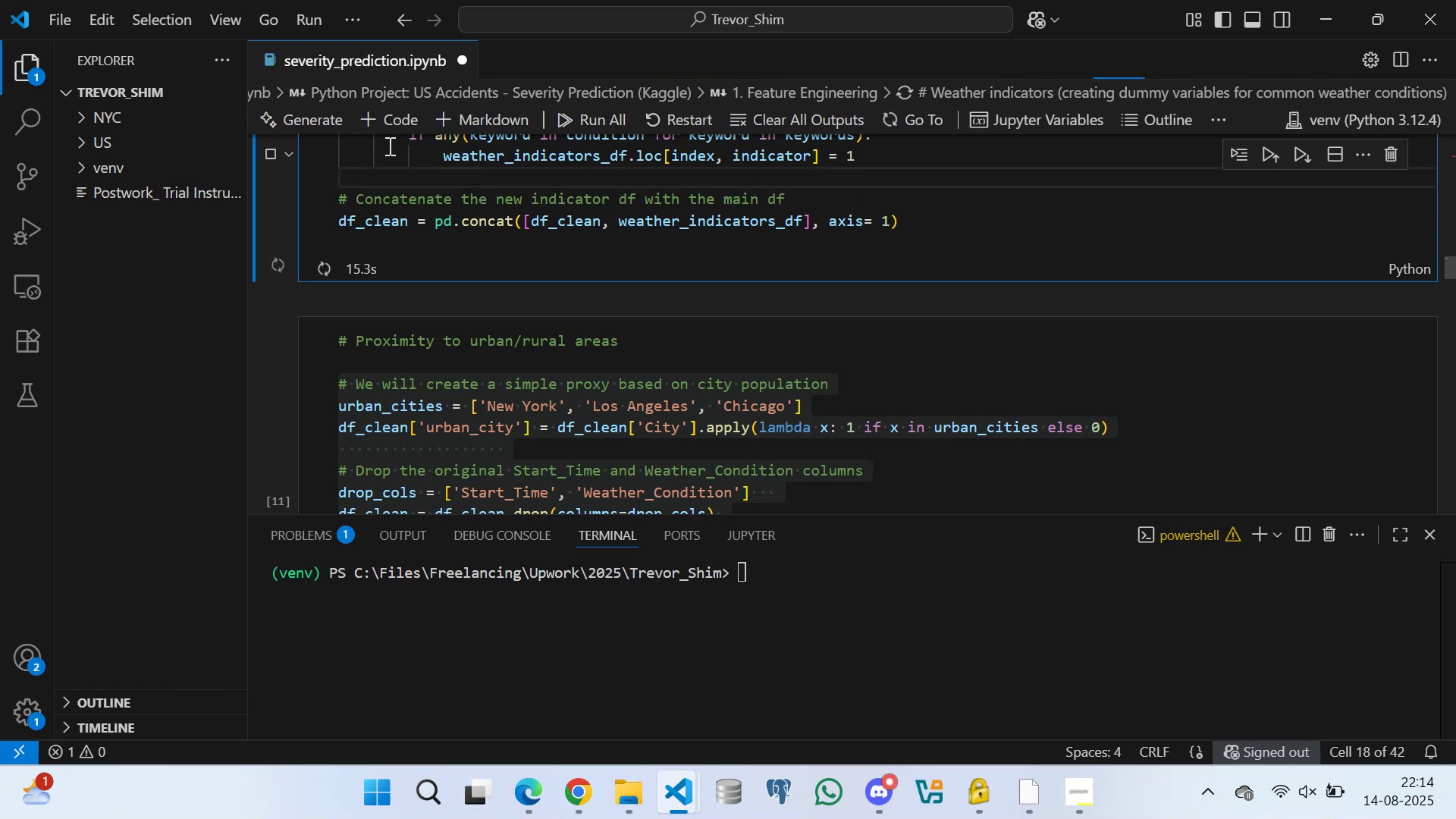 
left_click([388, 146])
 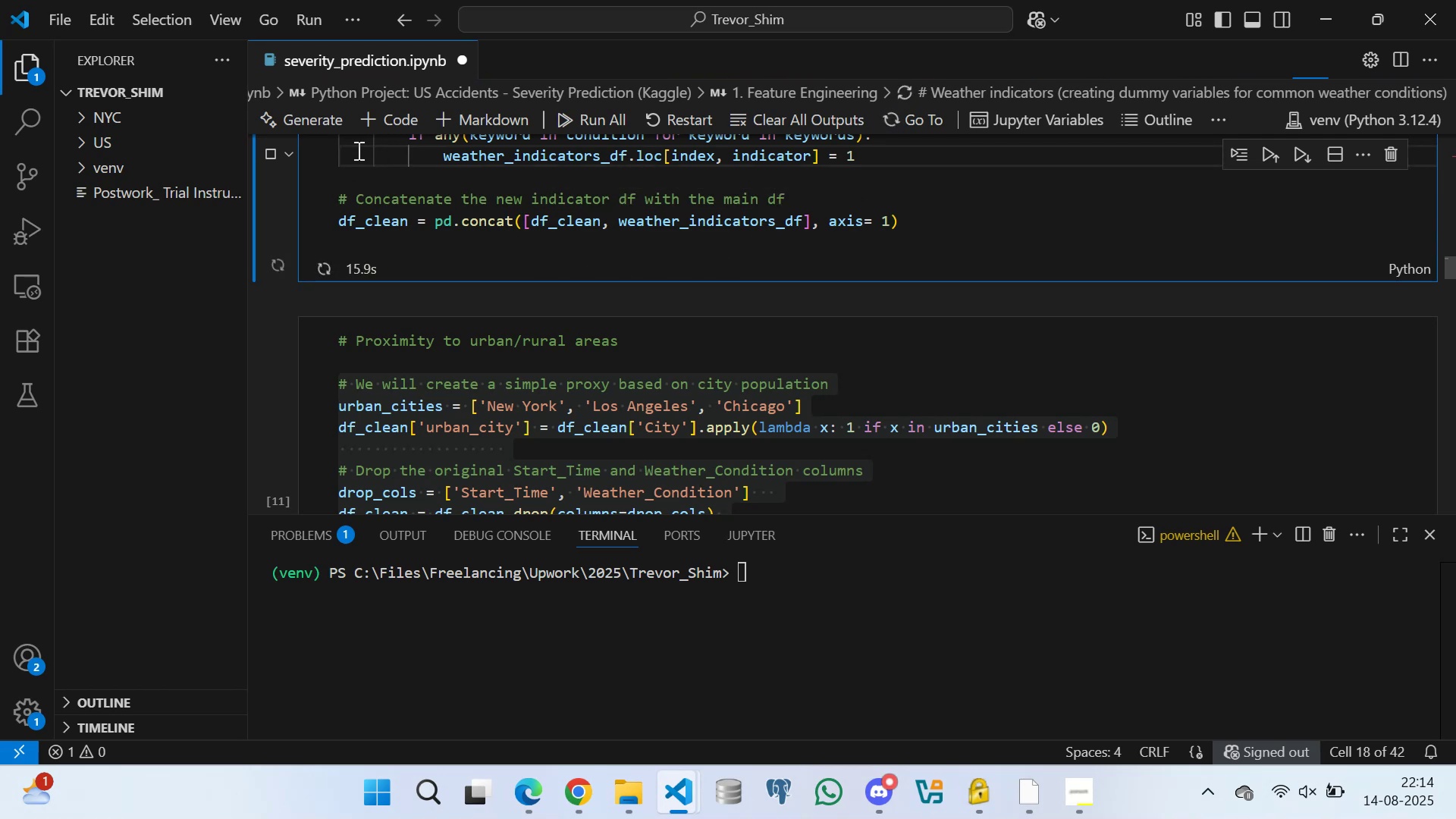 
left_click([357, 150])
 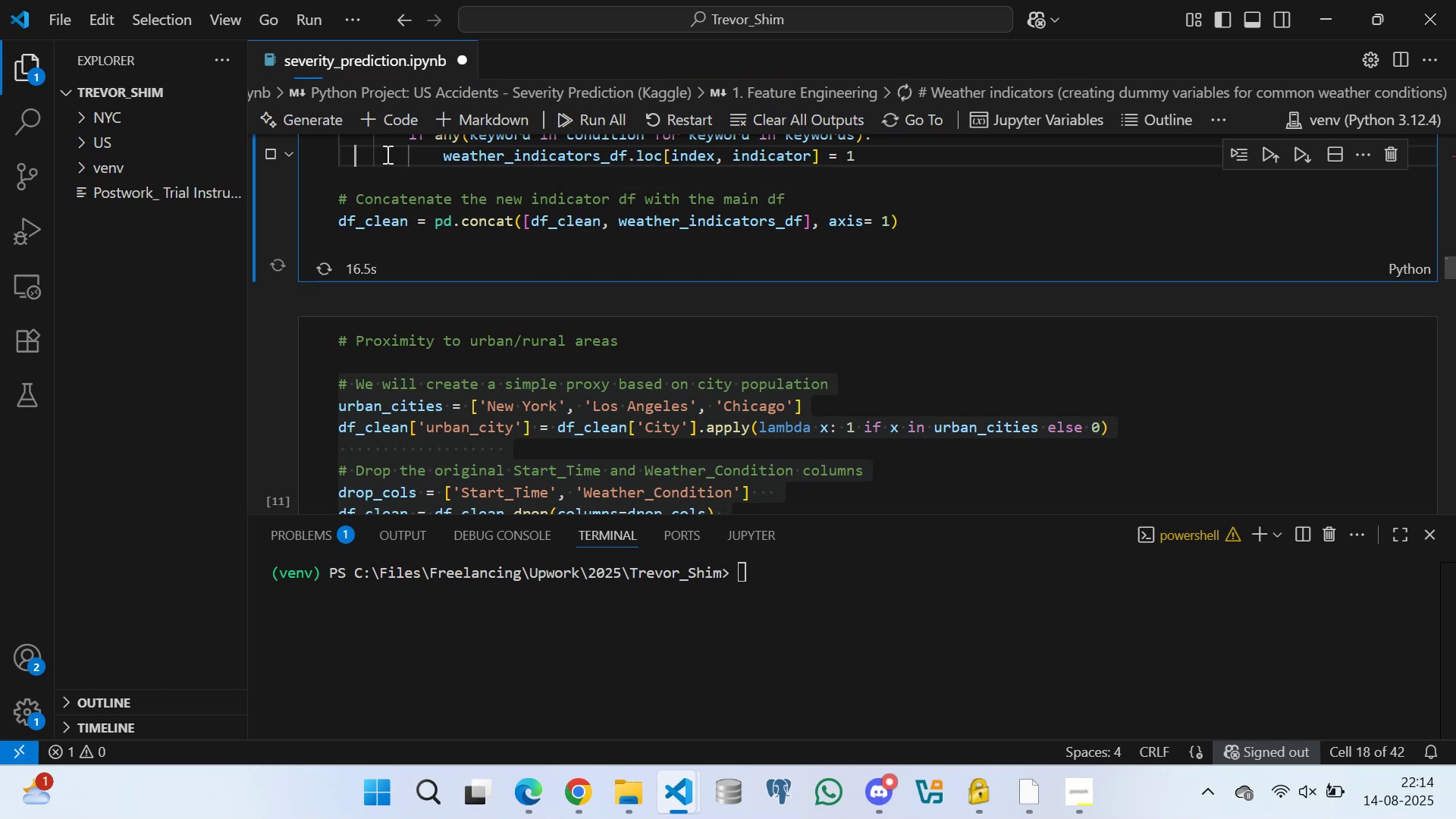 
left_click([388, 153])
 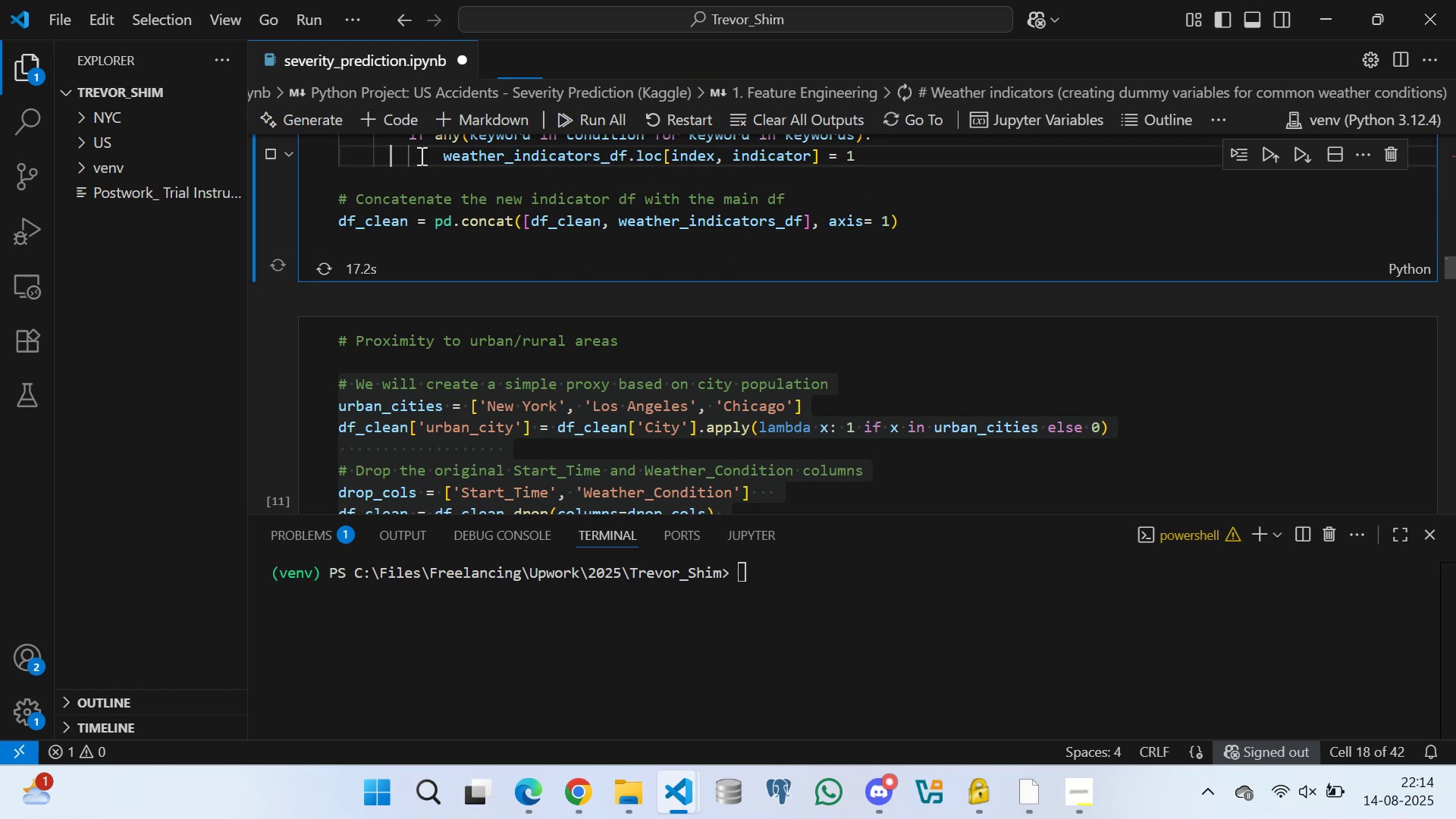 
left_click([421, 155])
 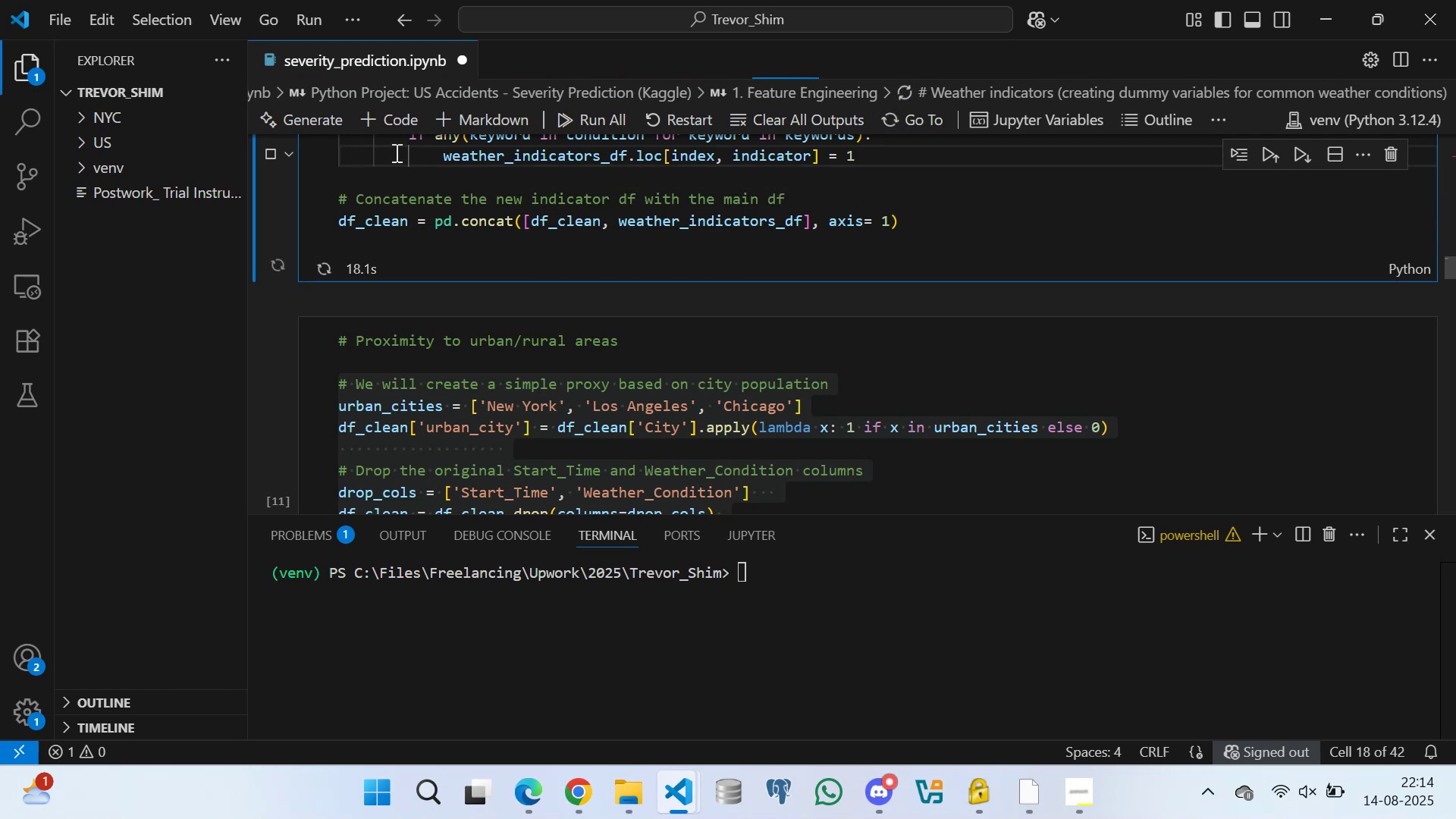 
left_click([394, 151])
 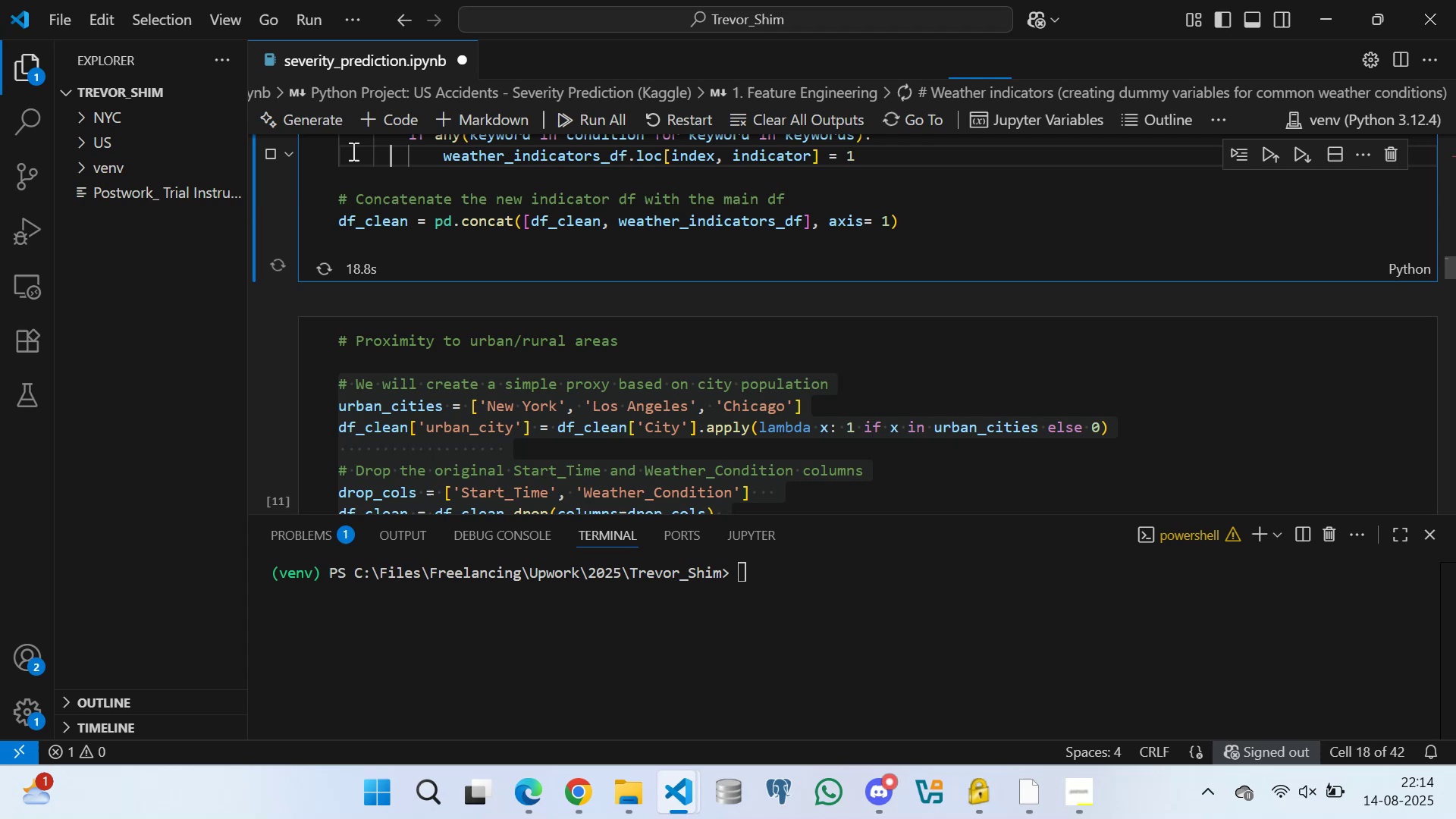 
left_click([352, 151])
 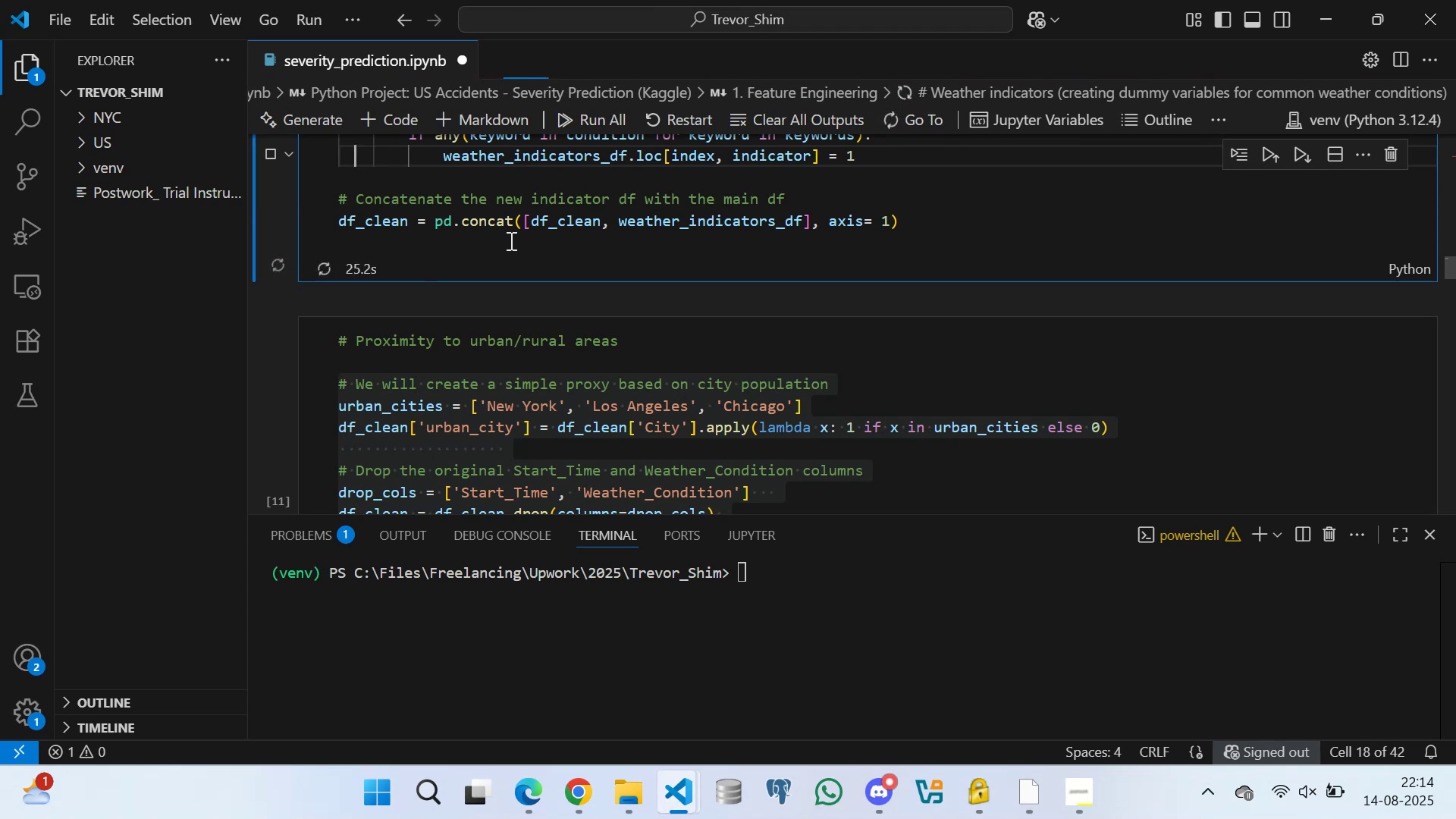 
wait(11.35)
 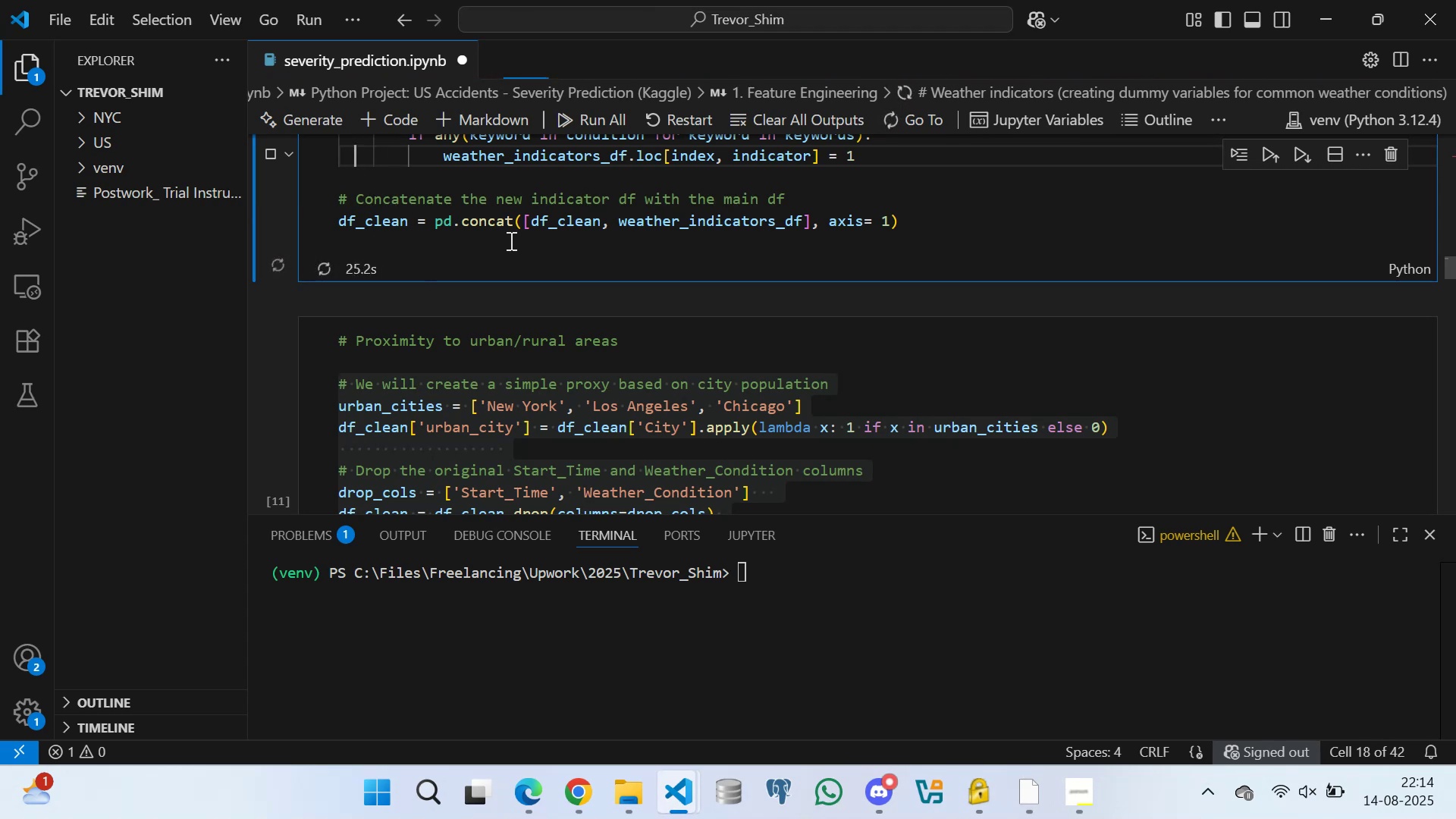 
scroll: coordinate [476, 313], scroll_direction: up, amount: 61.0
 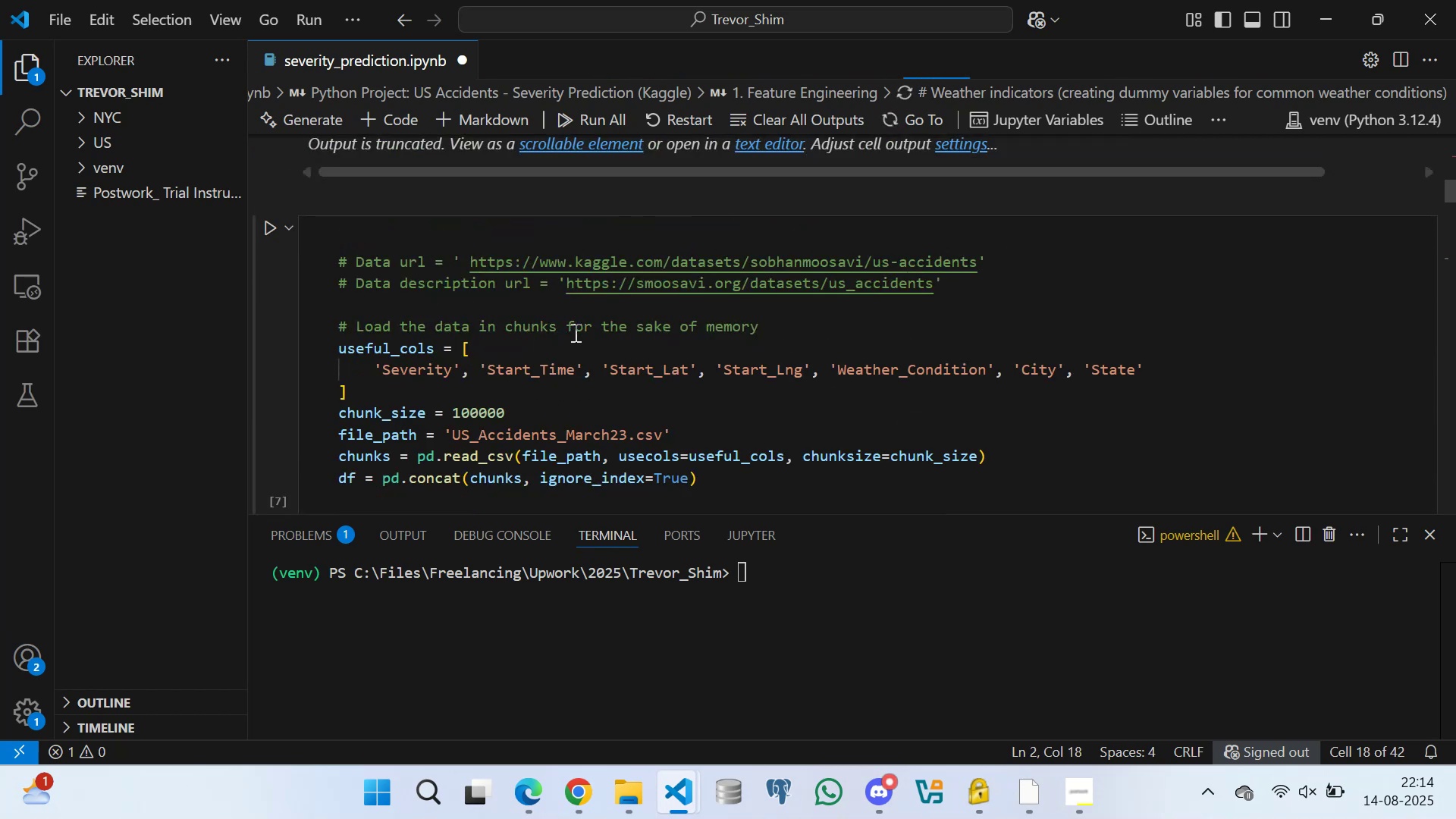 
scroll: coordinate [525, 297], scroll_direction: up, amount: 3.0
 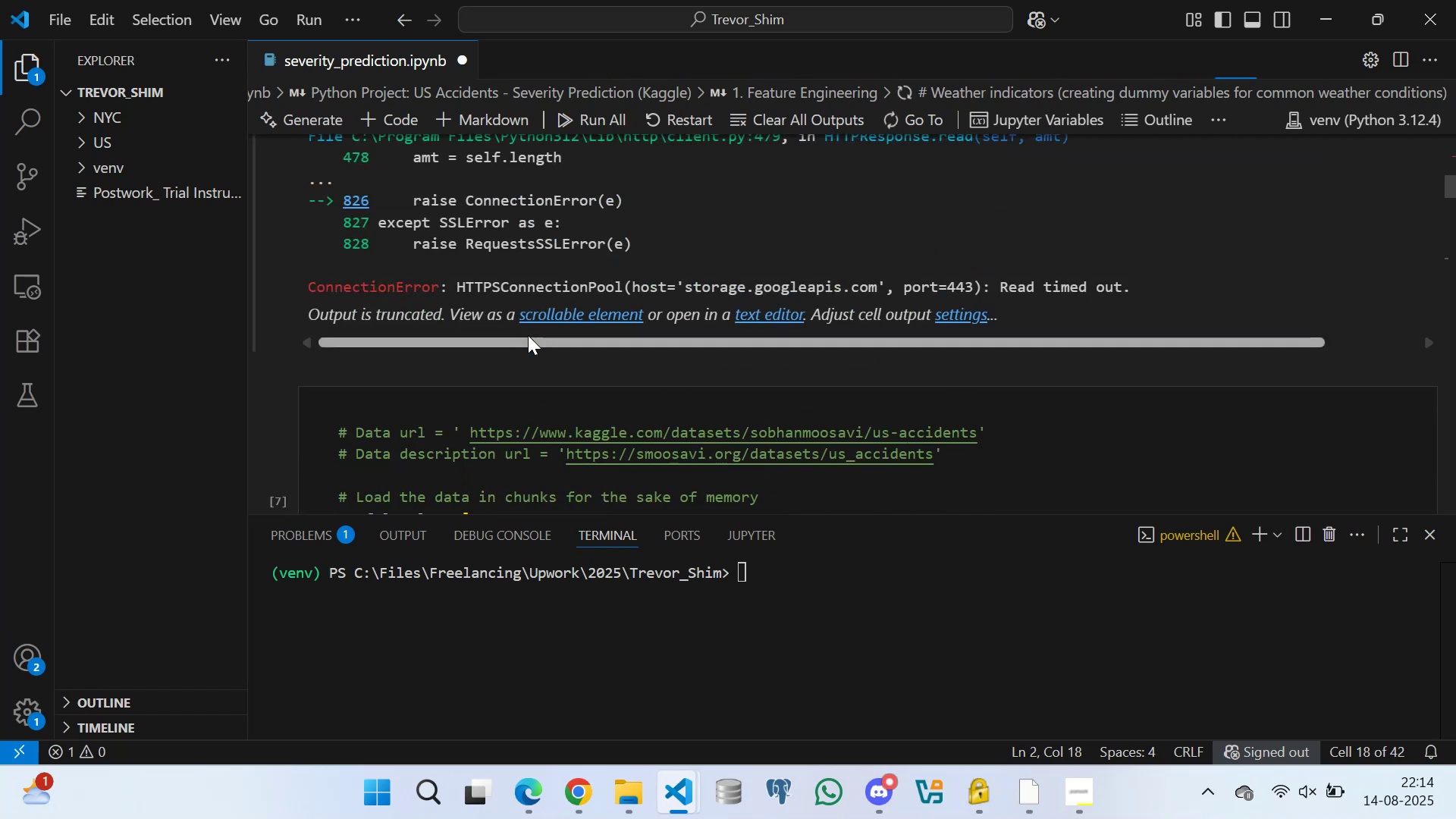 
scroll: coordinate [532, 334], scroll_direction: down, amount: 1.0
 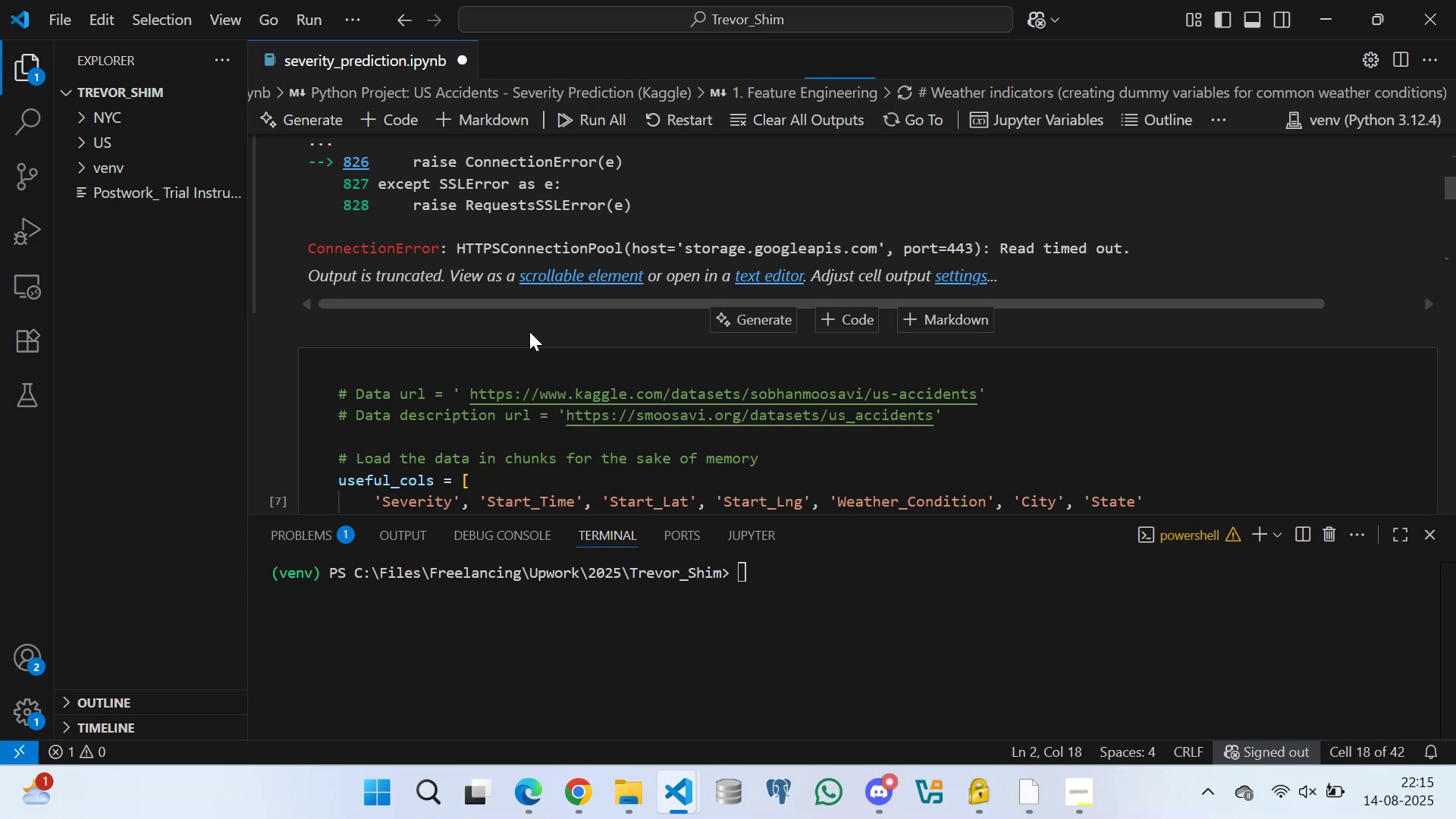 
wait(31.43)
 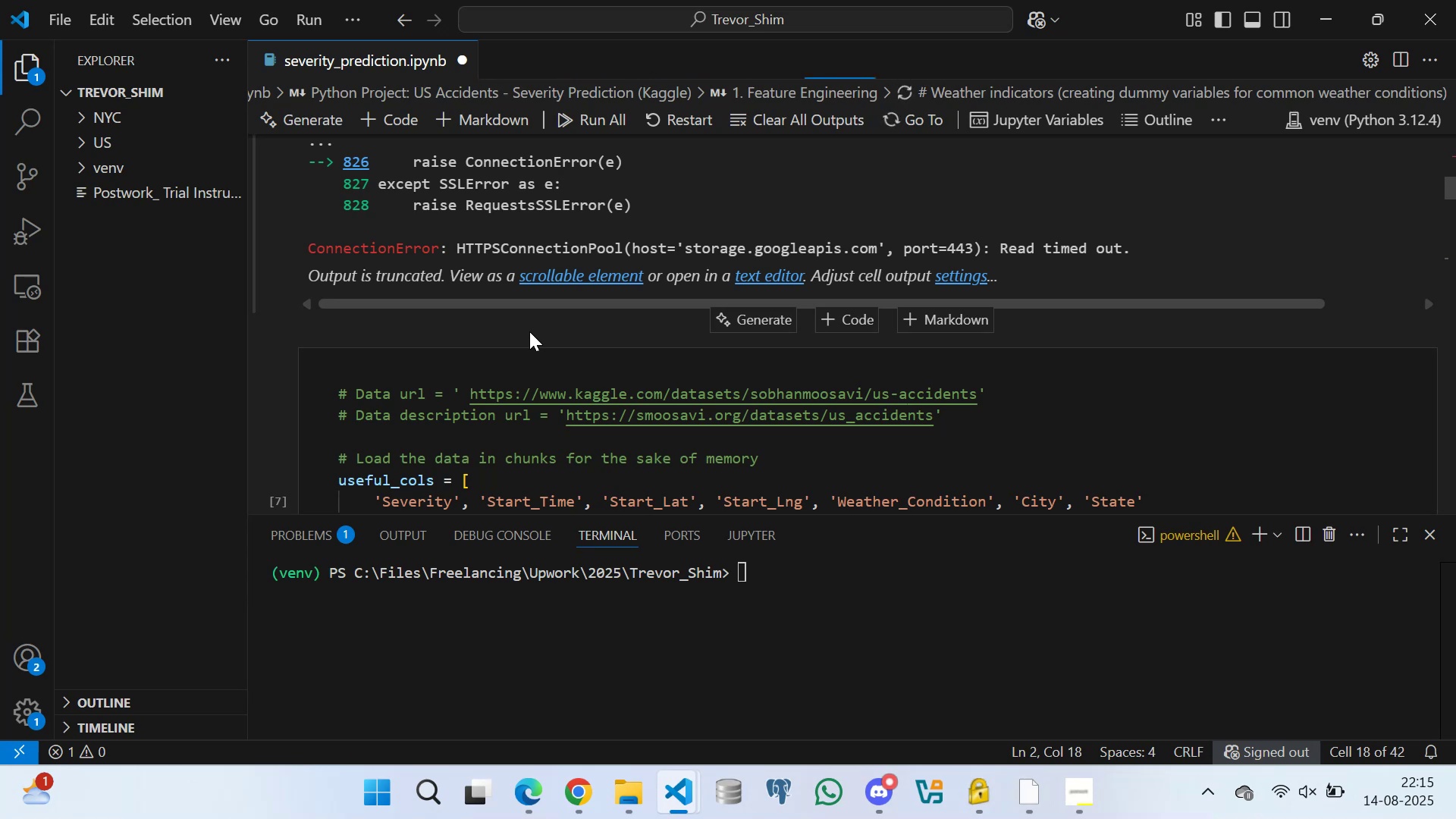 
scroll: coordinate [400, 321], scroll_direction: down, amount: 65.0
 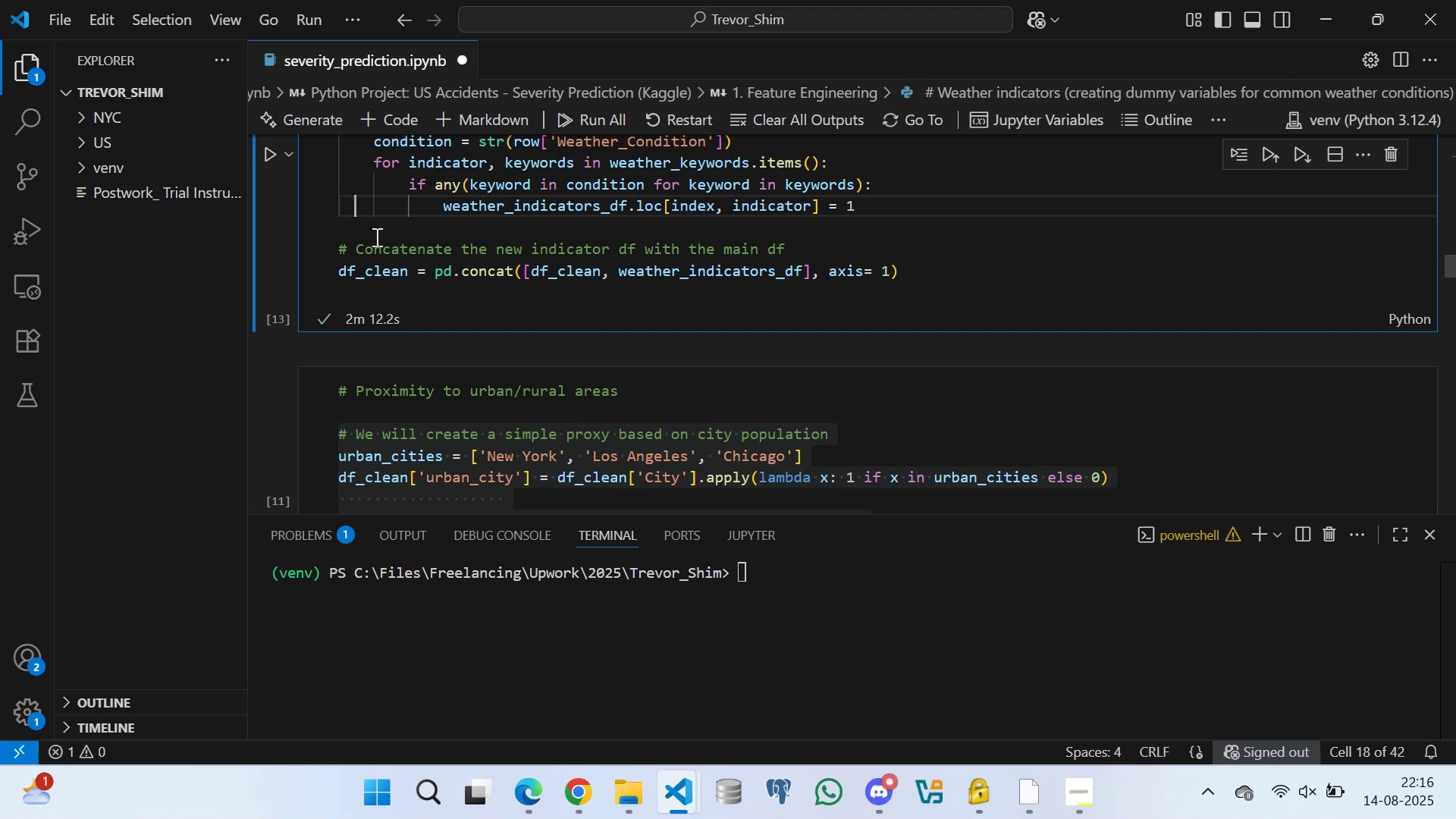 
wait(55.63)
 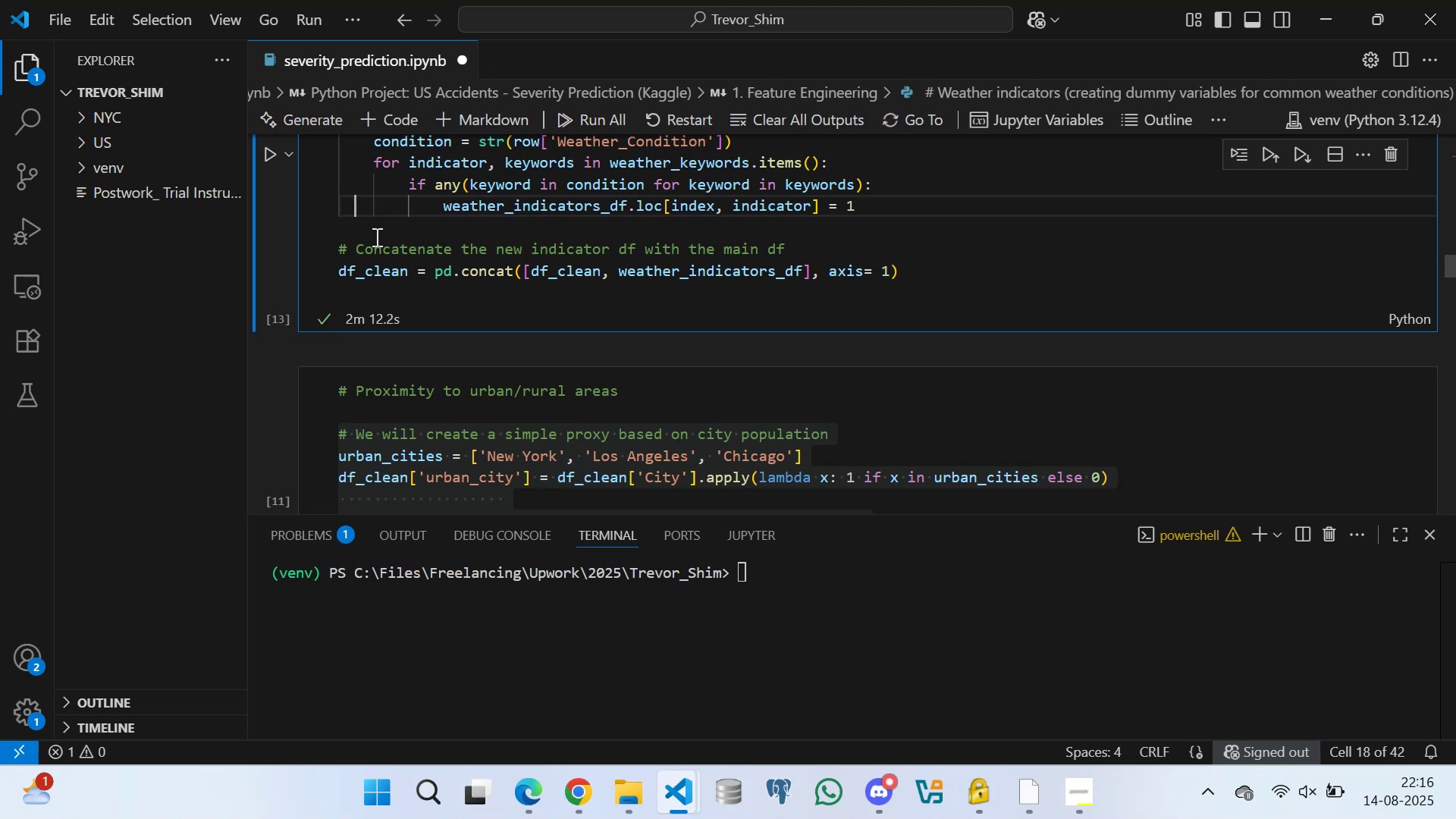 
scroll: coordinate [402, 299], scroll_direction: down, amount: 5.0
 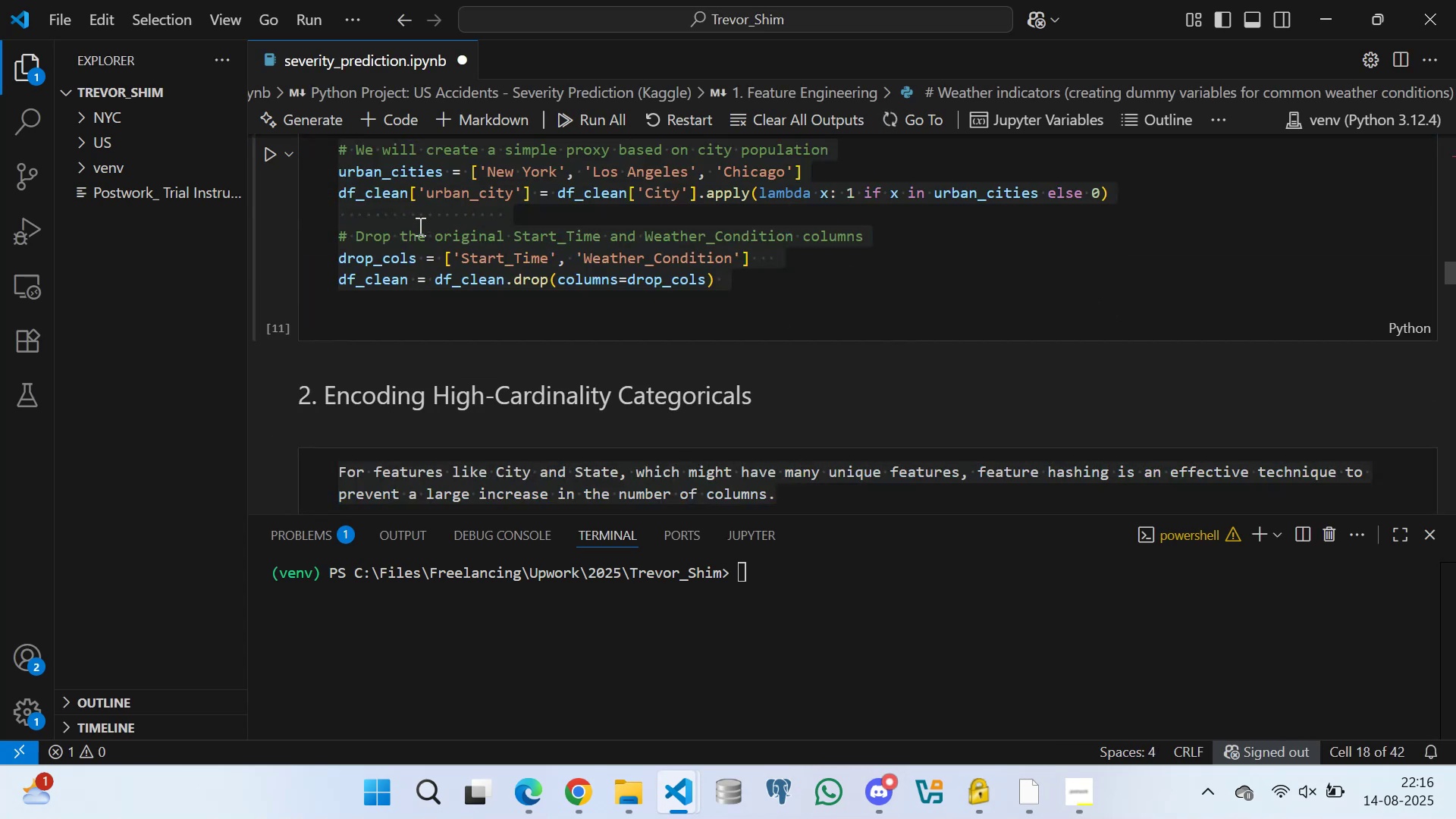 
left_click([417, 216])
 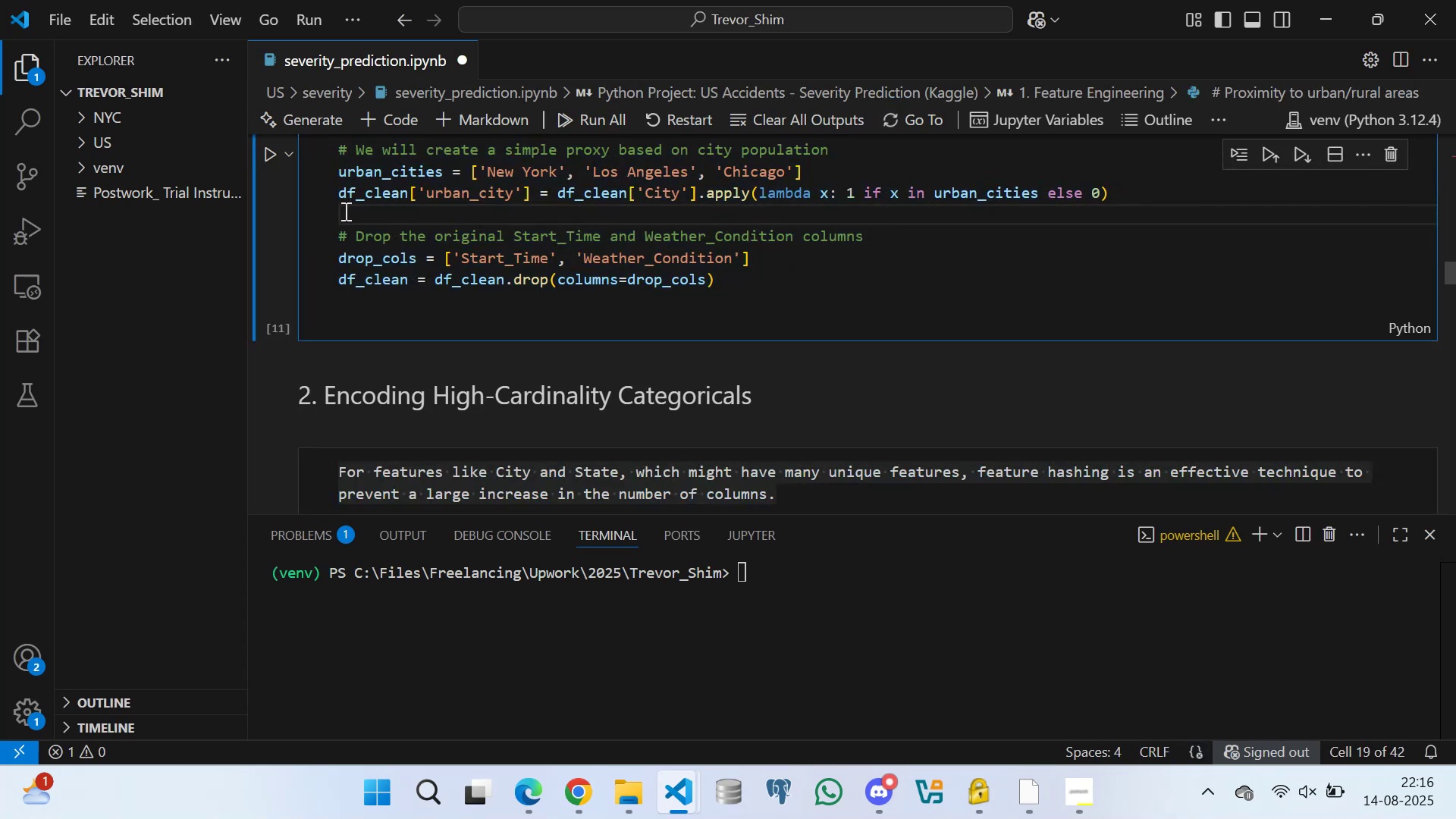 
left_click([348, 217])
 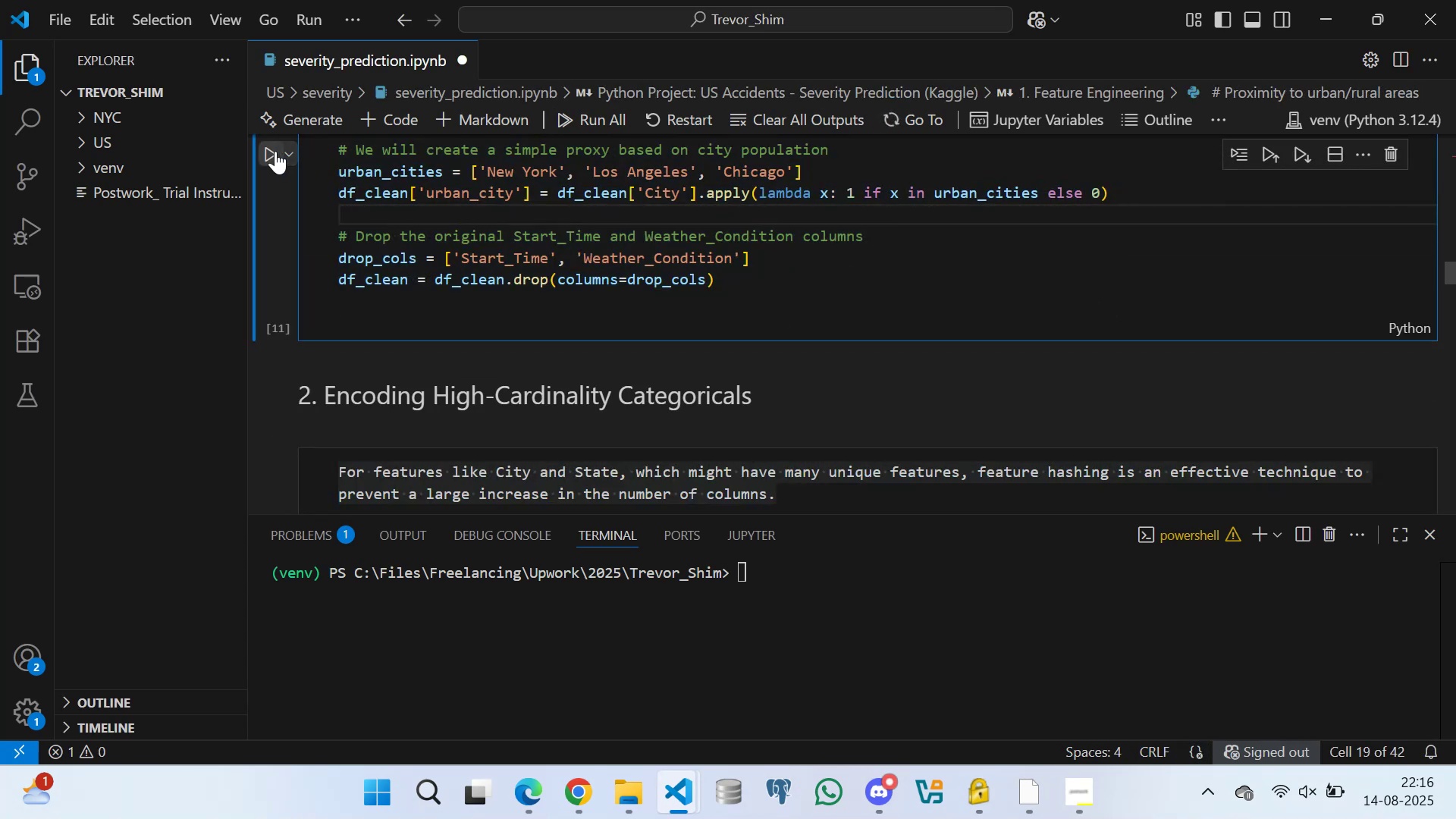 
left_click([275, 151])
 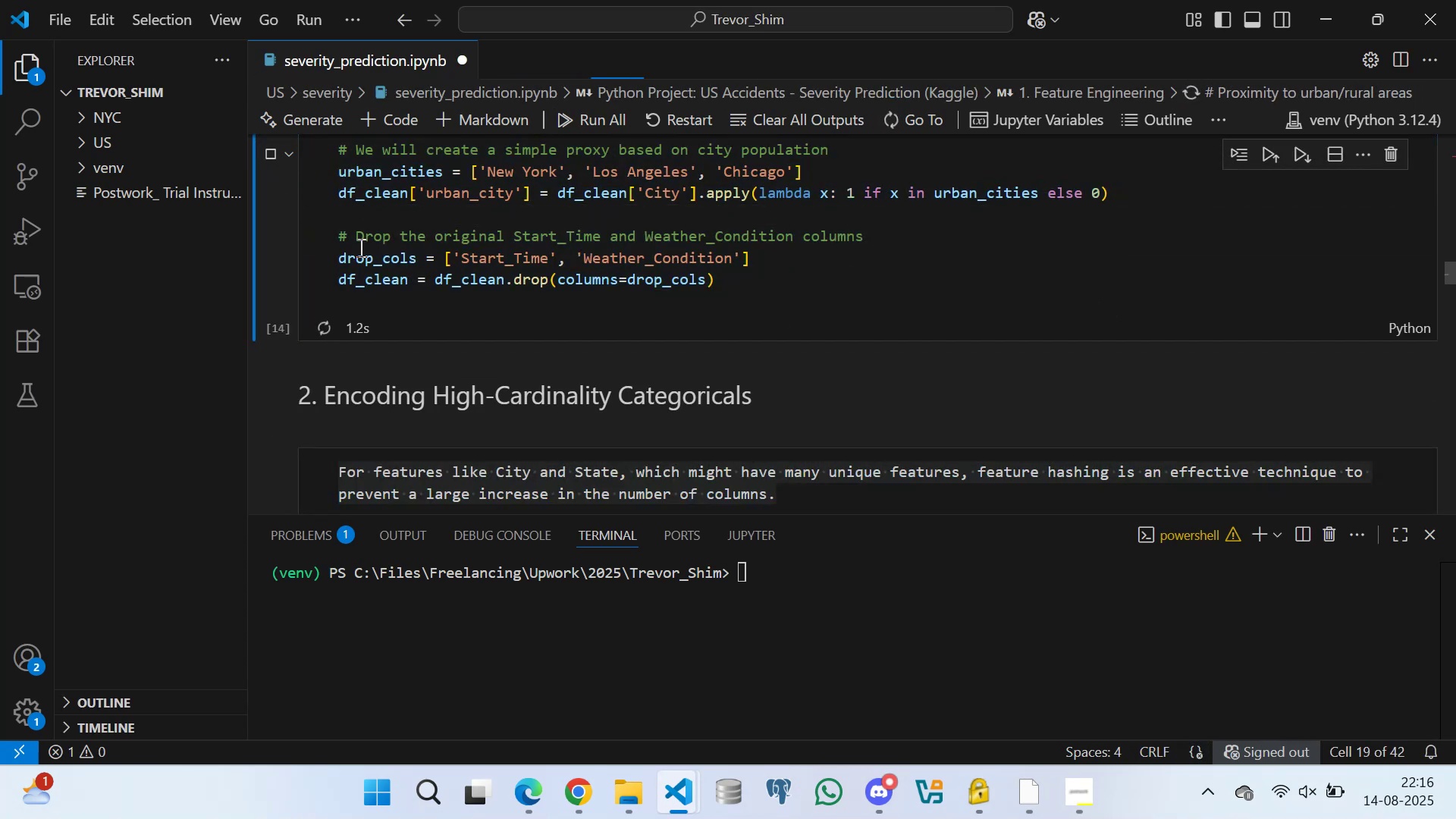 
scroll: coordinate [417, 296], scroll_direction: down, amount: 10.0
 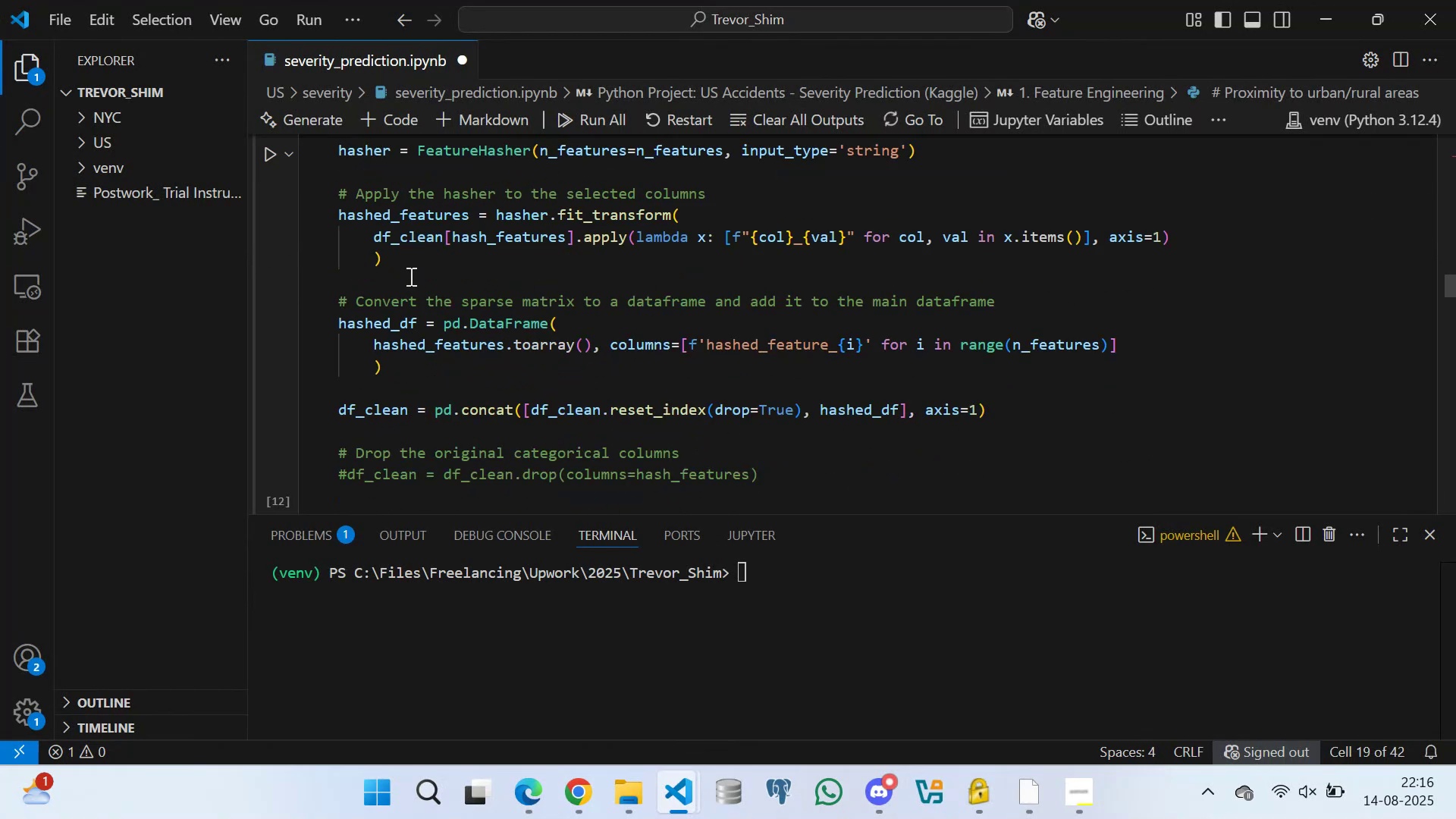 
left_click([410, 278])
 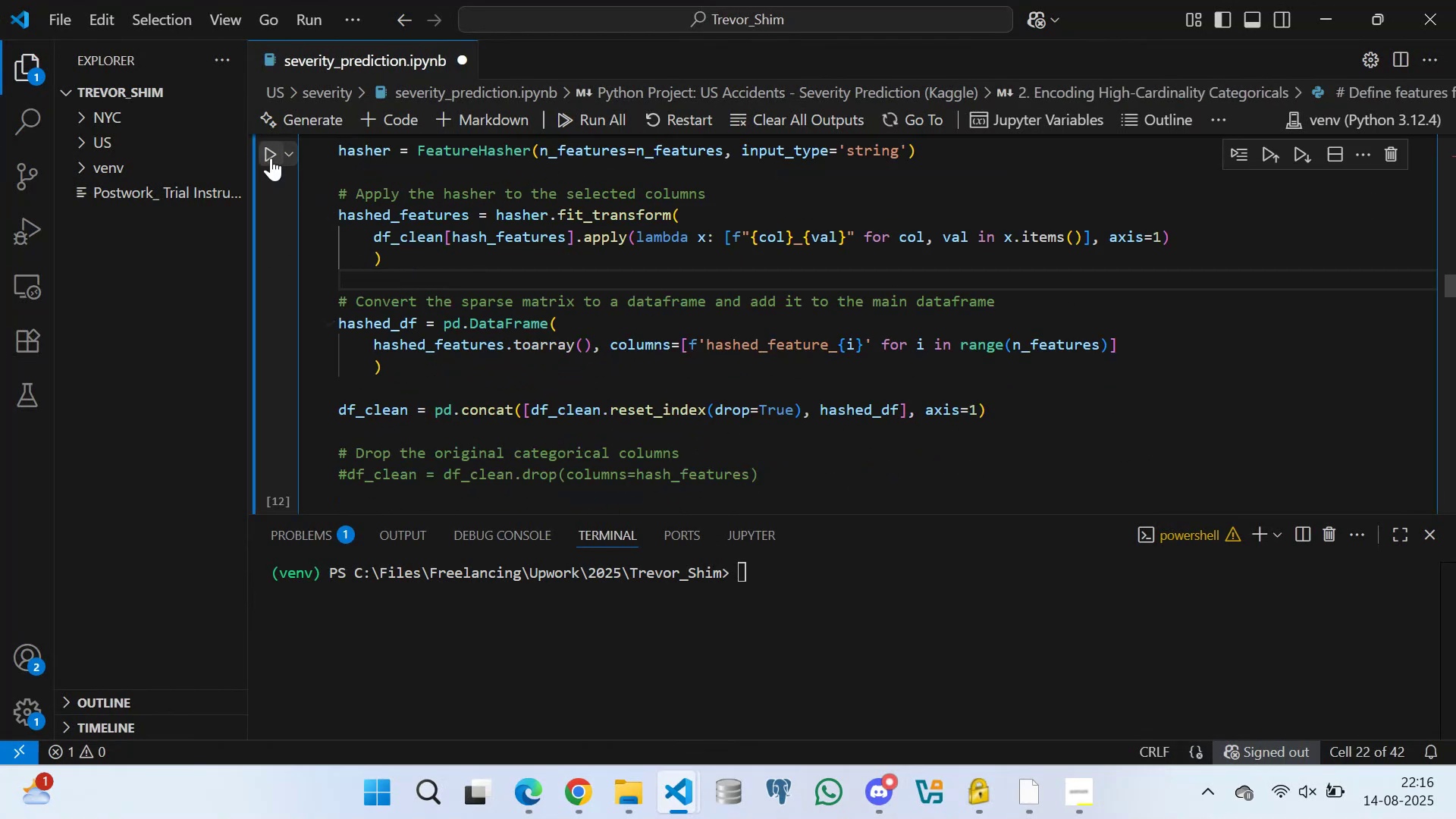 
left_click([268, 154])
 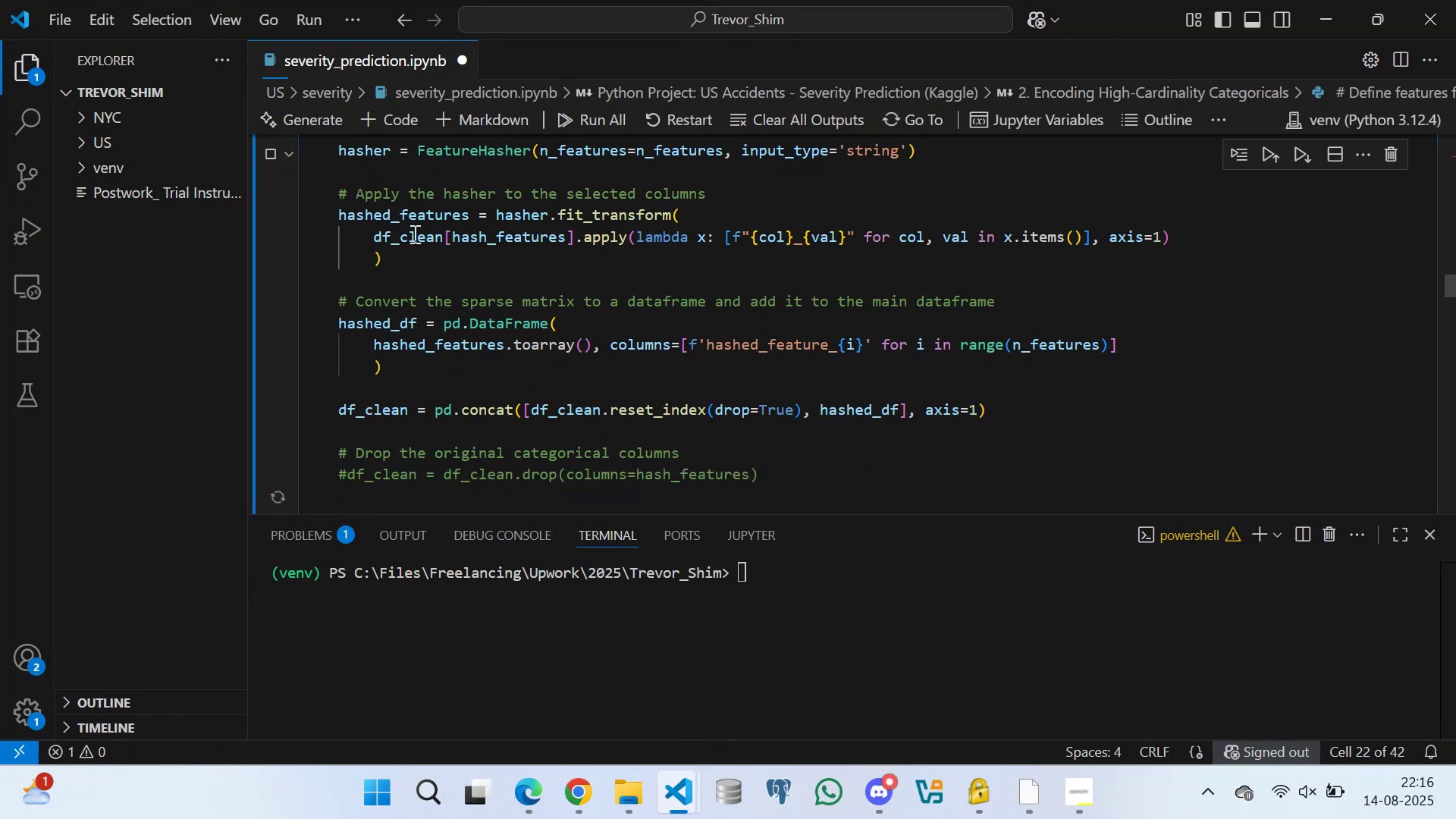 
scroll: coordinate [421, 308], scroll_direction: down, amount: 4.0
 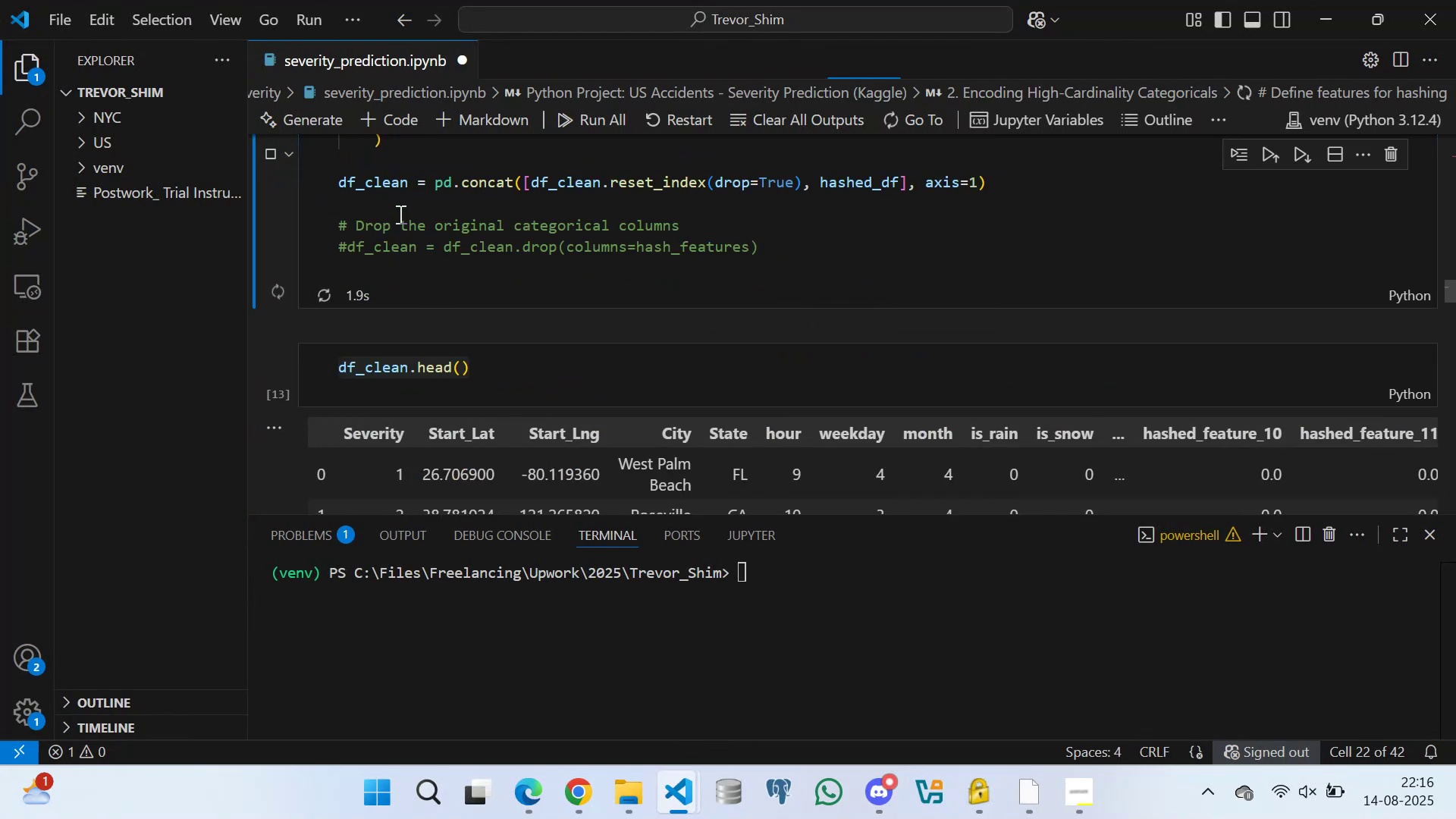 
left_click([397, 205])
 